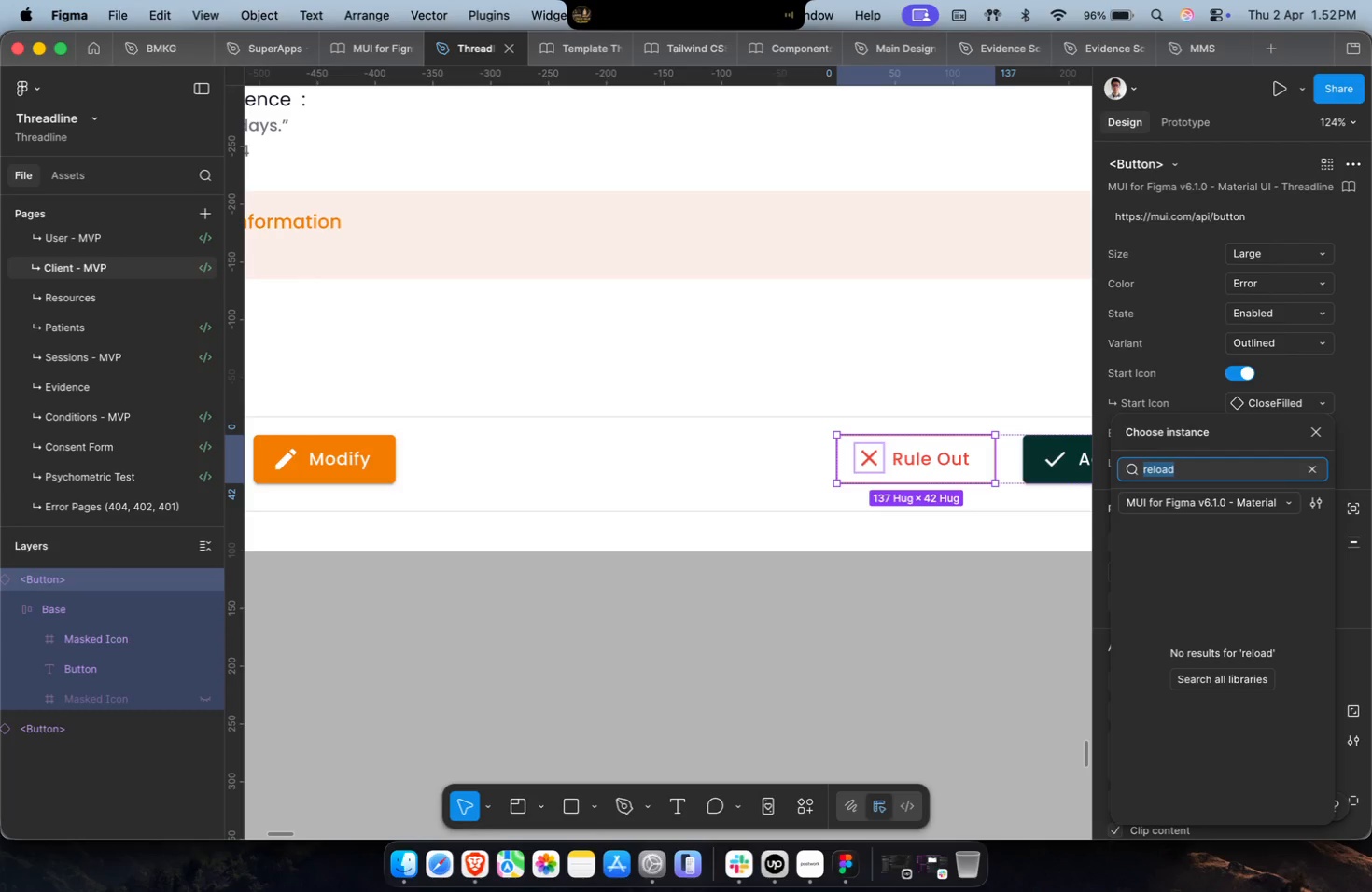 
key(Backslash)
 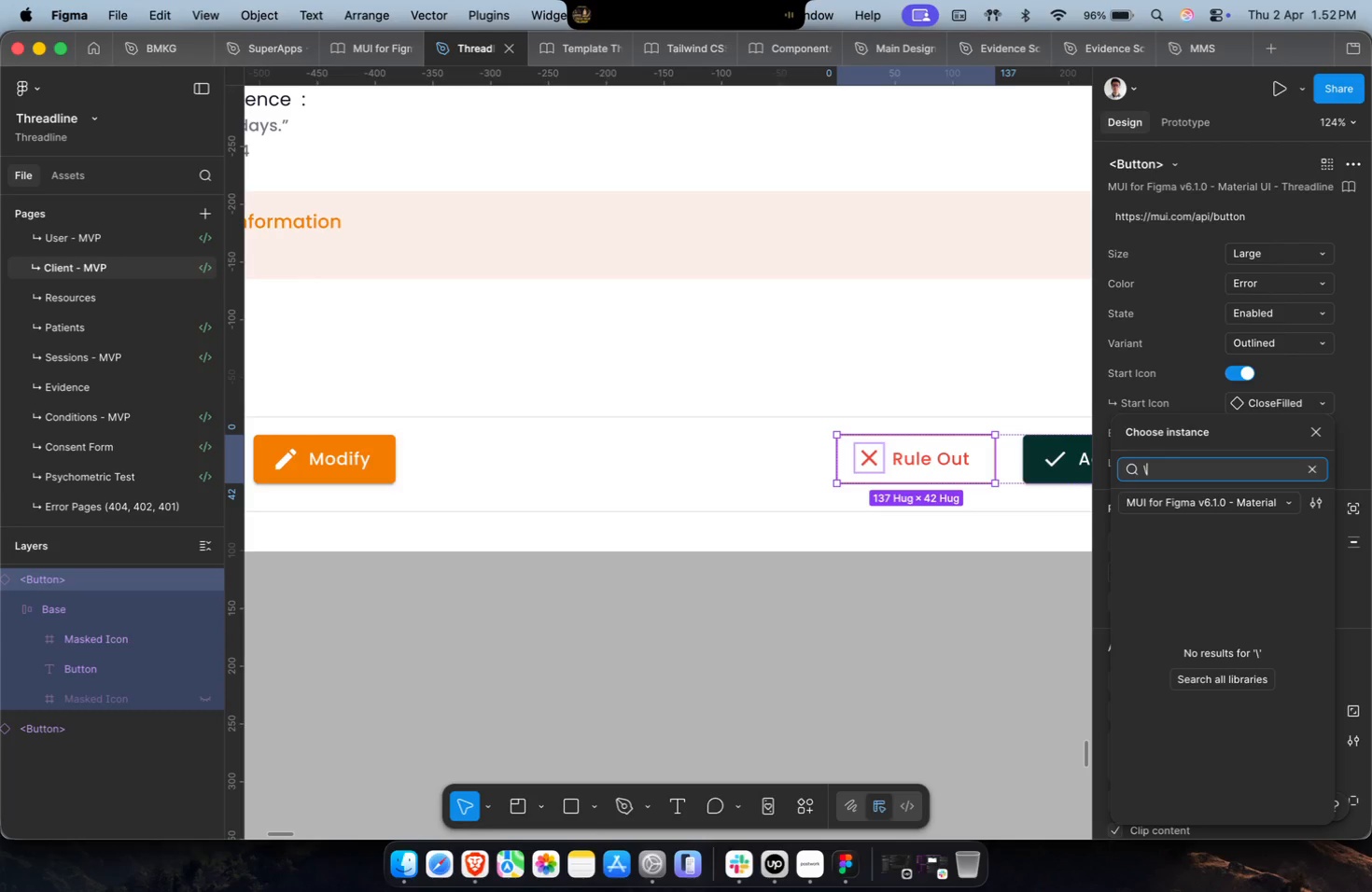 
key(Backspace)
 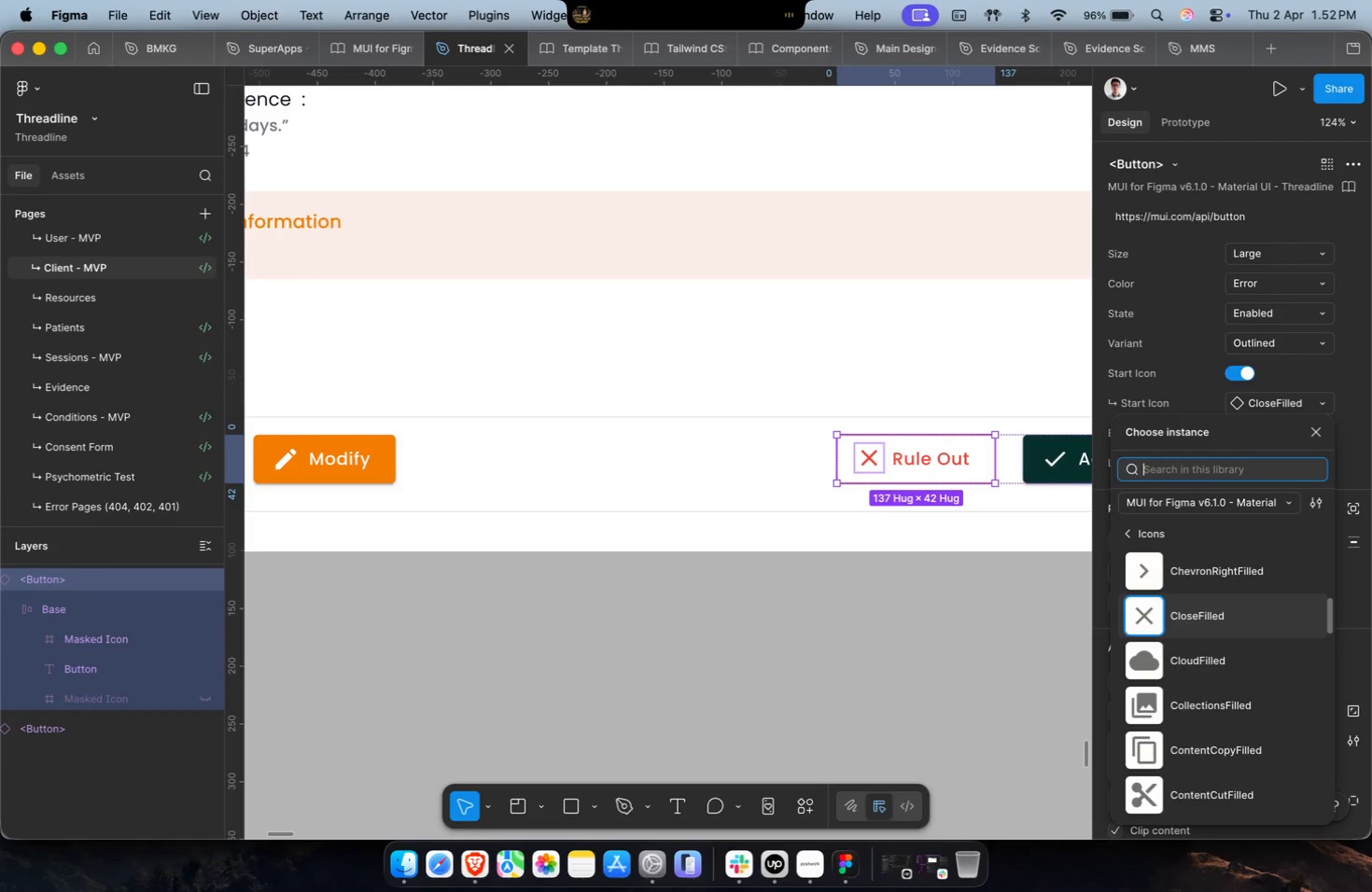 
wait(6.51)
 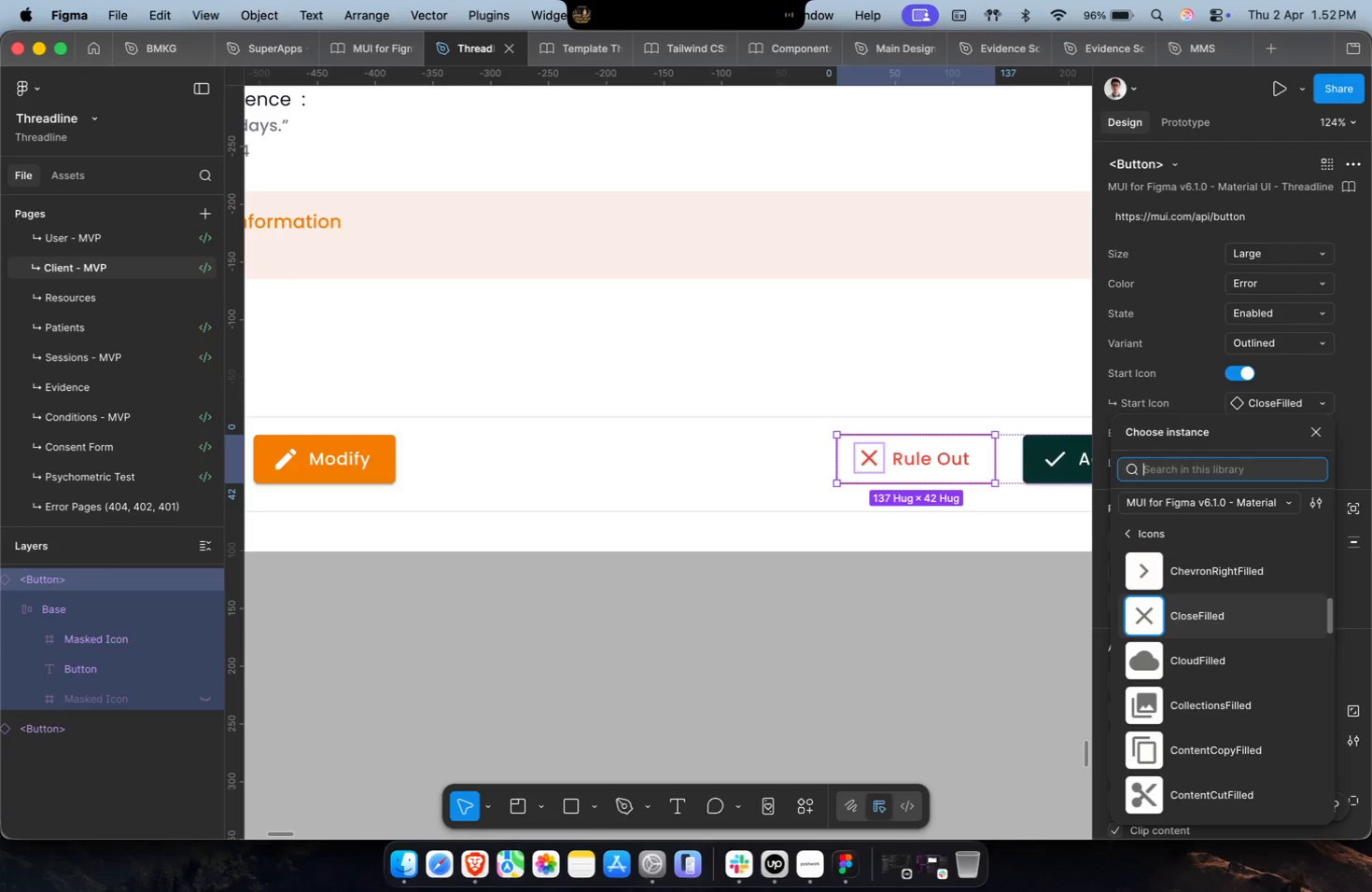 
scroll: coordinate [1233, 755], scroll_direction: down, amount: 37.0
 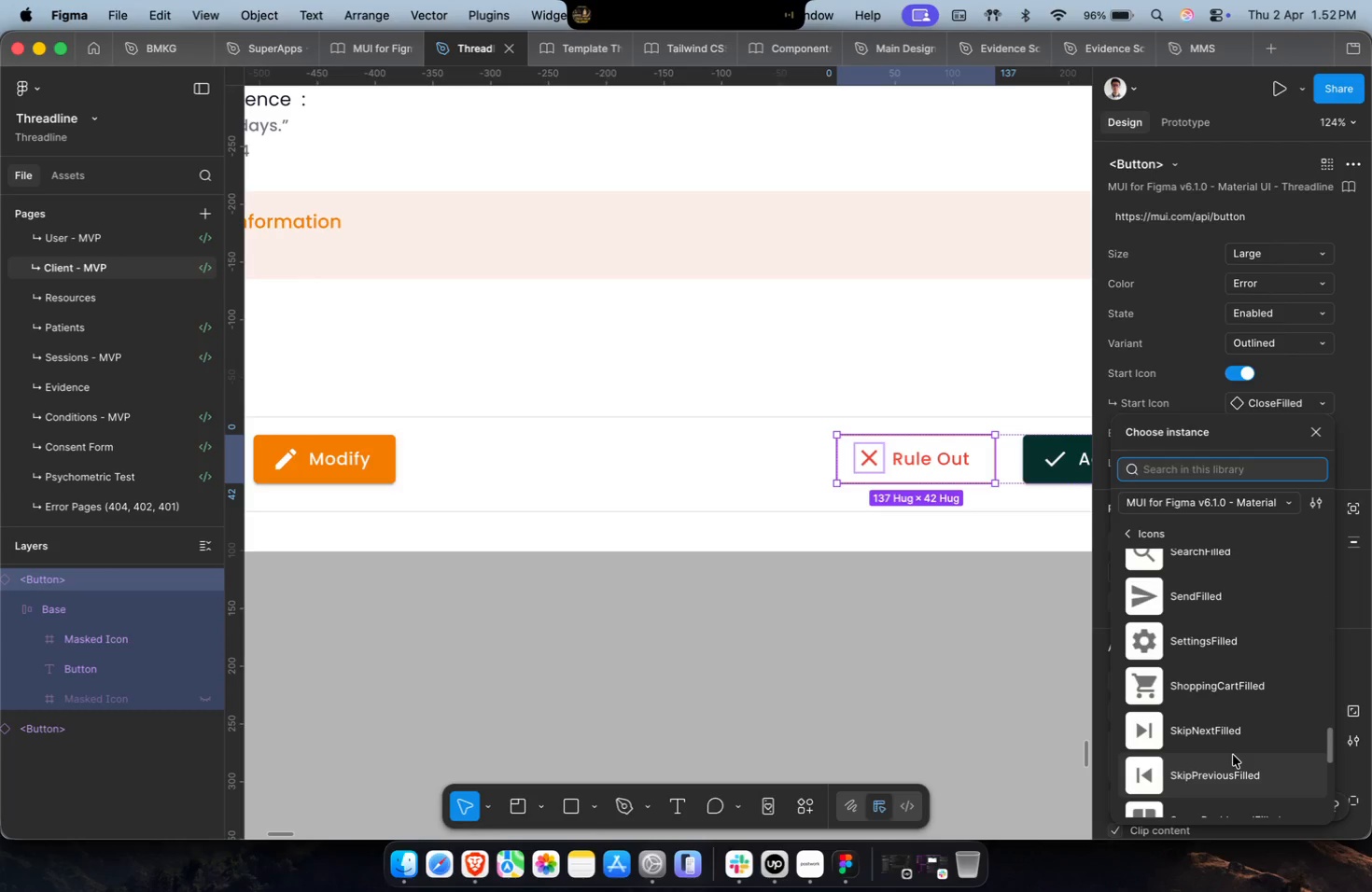 
scroll: coordinate [1233, 756], scroll_direction: up, amount: 112.0
 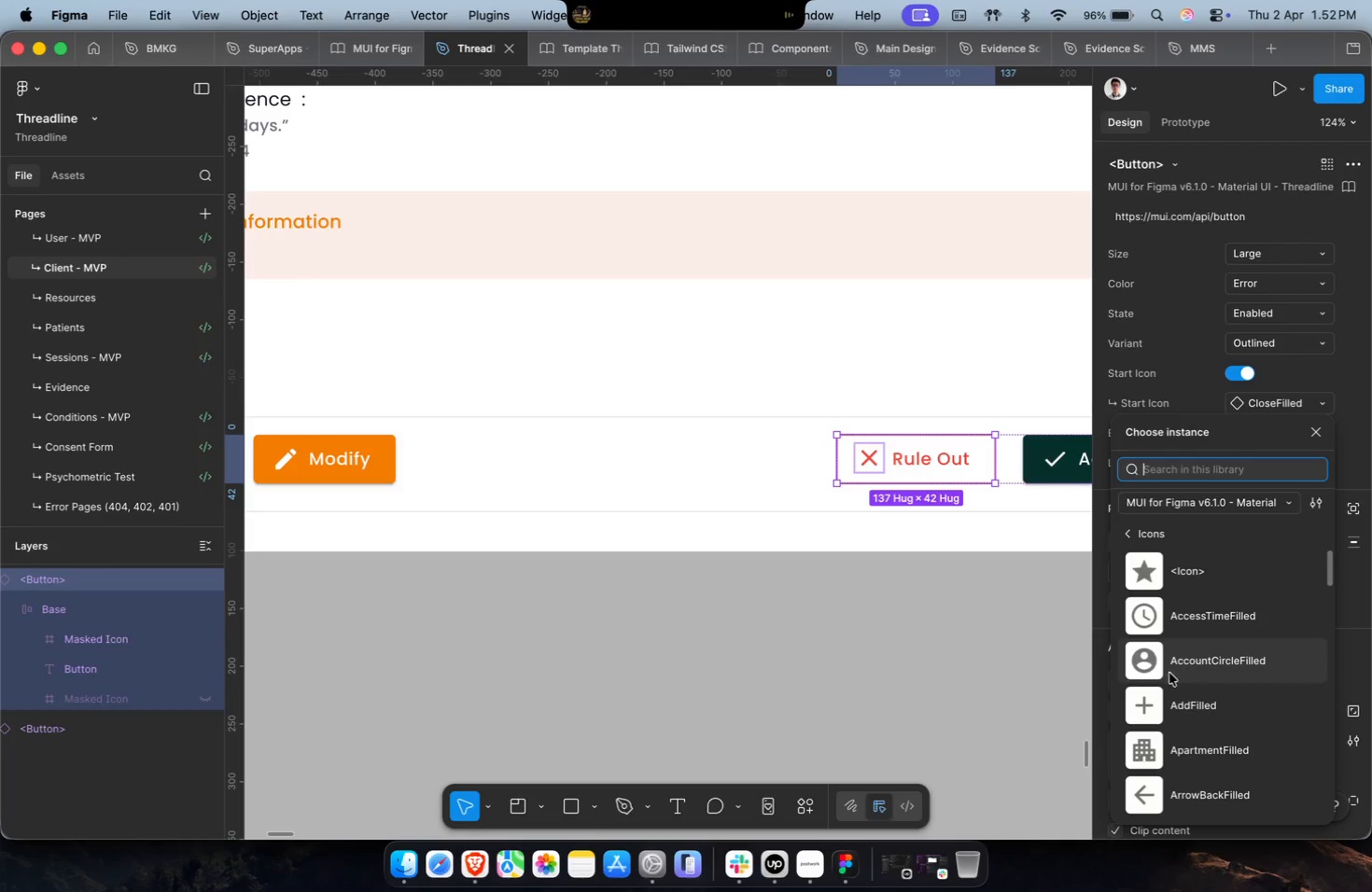 
scroll: coordinate [1244, 669], scroll_direction: down, amount: 14.0
 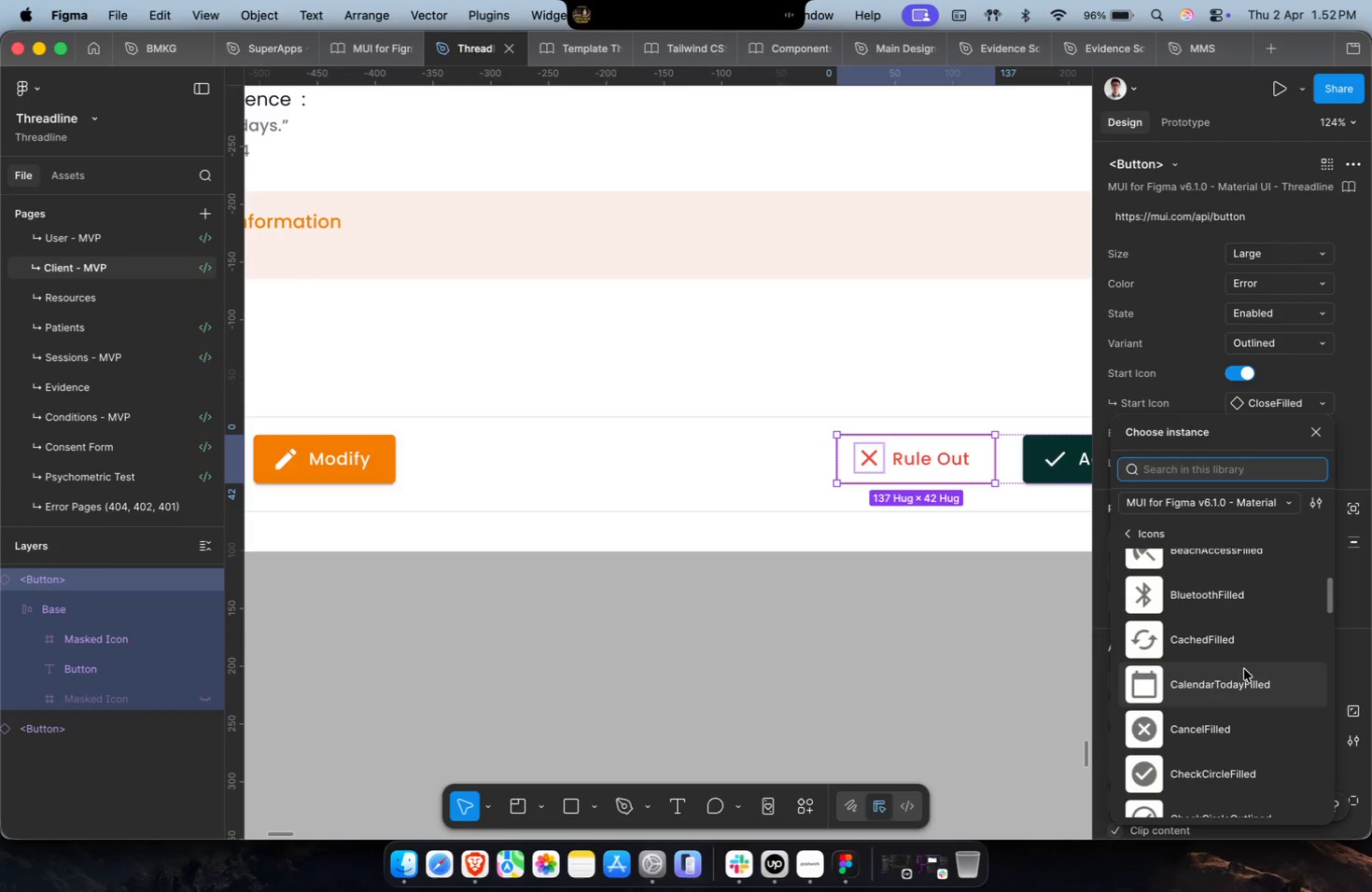 
scroll: coordinate [1244, 669], scroll_direction: up, amount: 1.0
 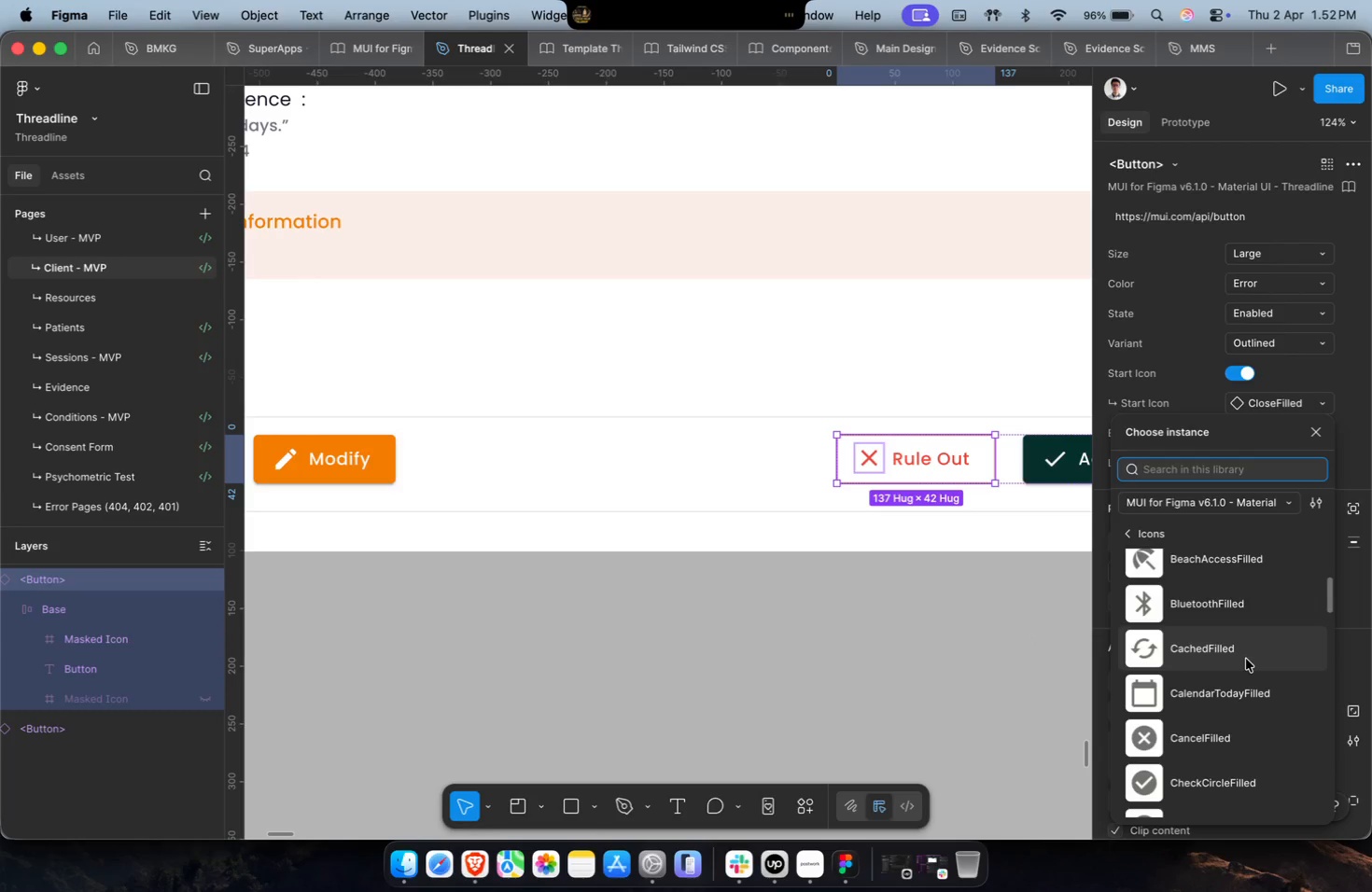 
hold_key(key=CommandLeft, duration=0.93)
scroll: coordinate [947, 506], scroll_direction: down, amount: 5.0
 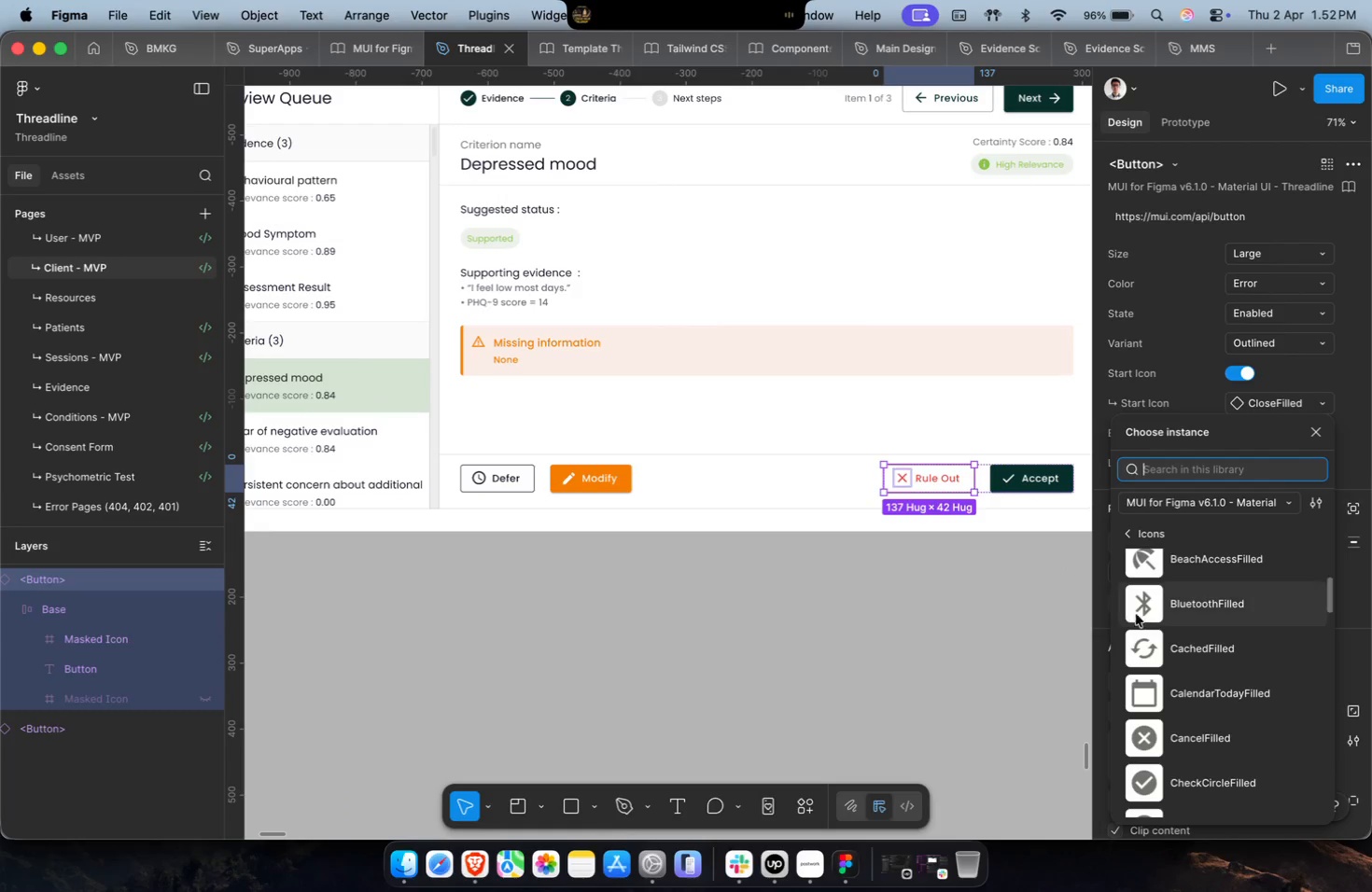 
left_click([1178, 651])
 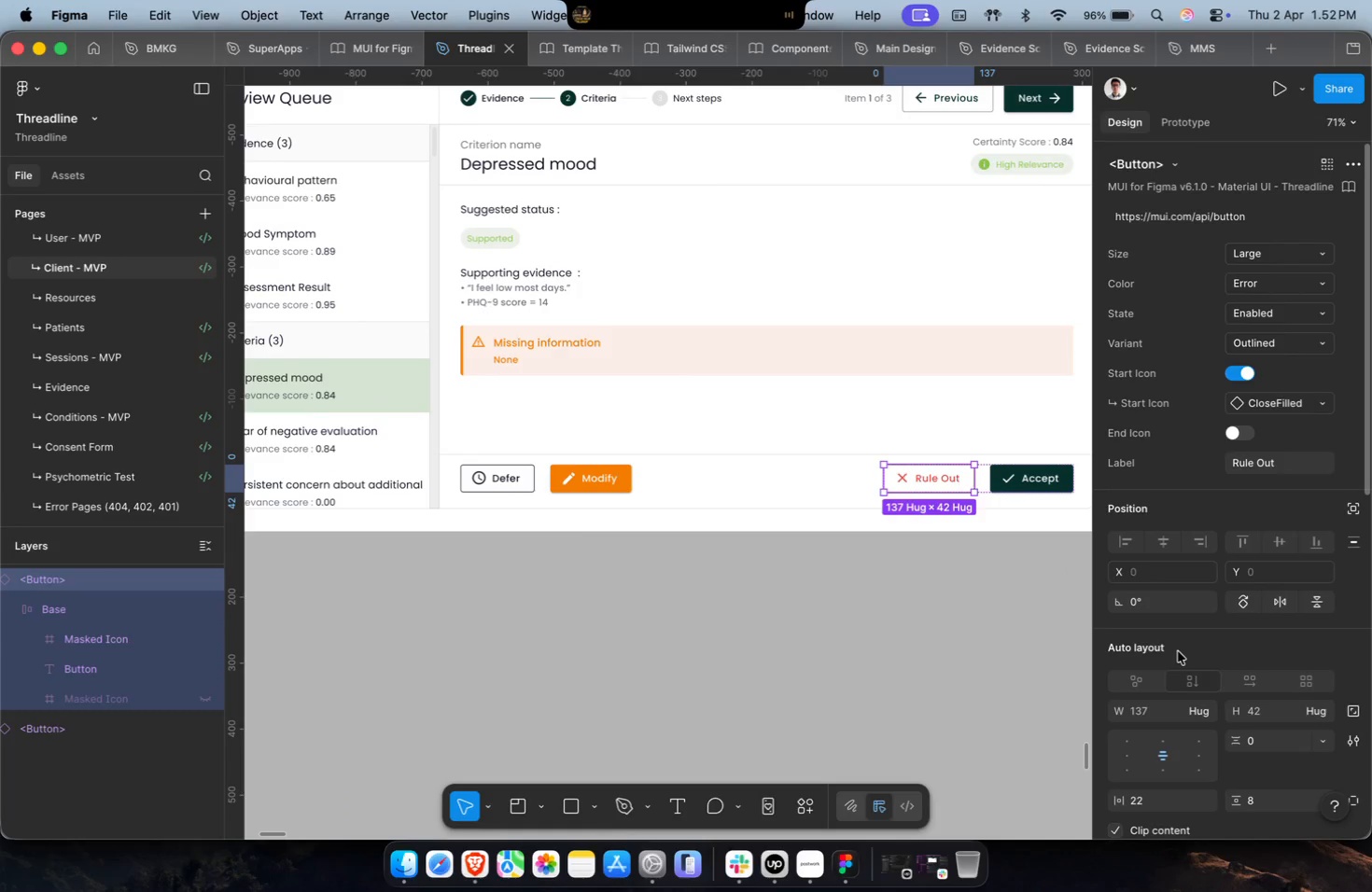 
hold_key(key=CommandLeft, duration=1.07)
 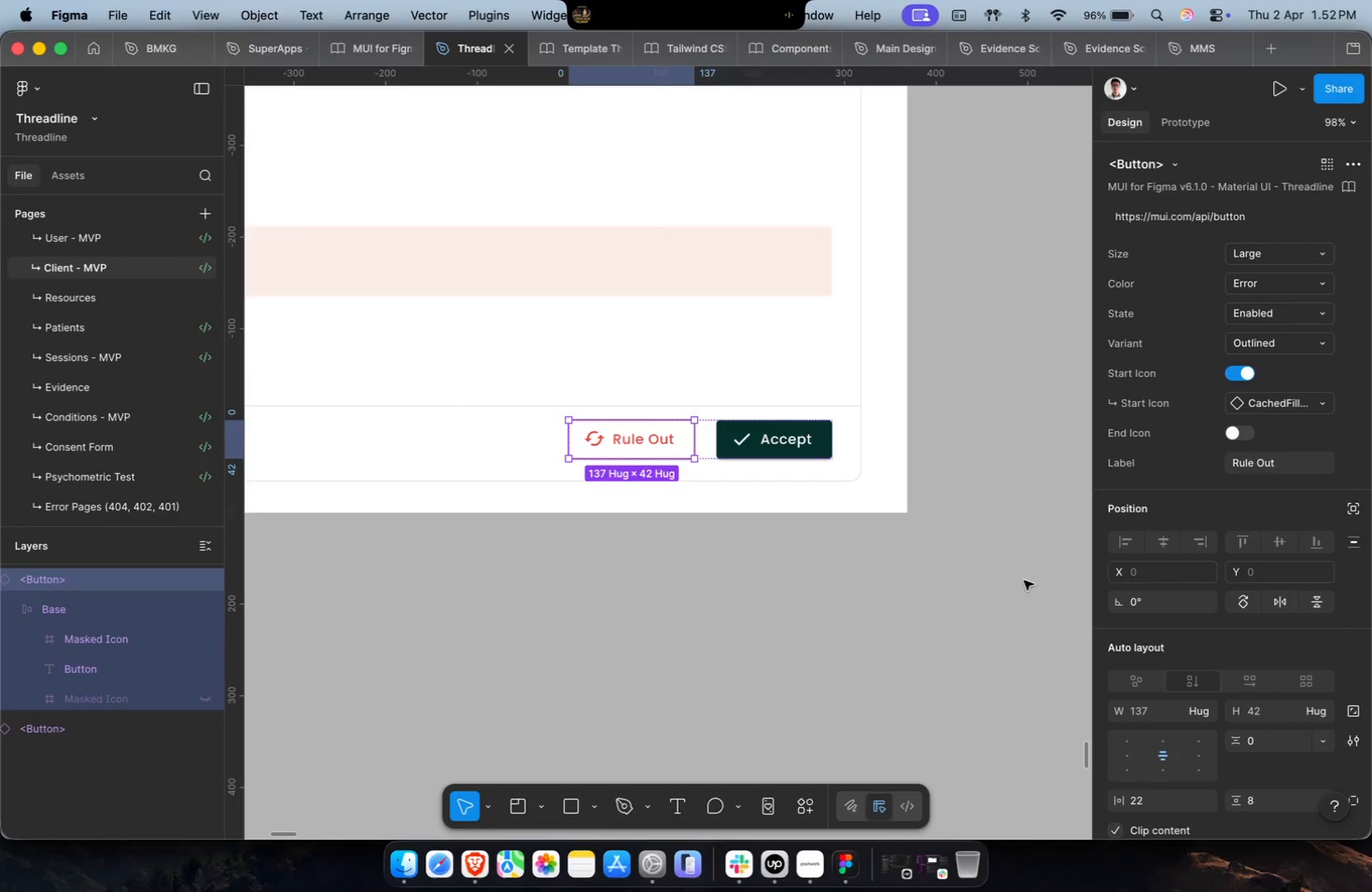 
key(Shift+ShiftLeft)
 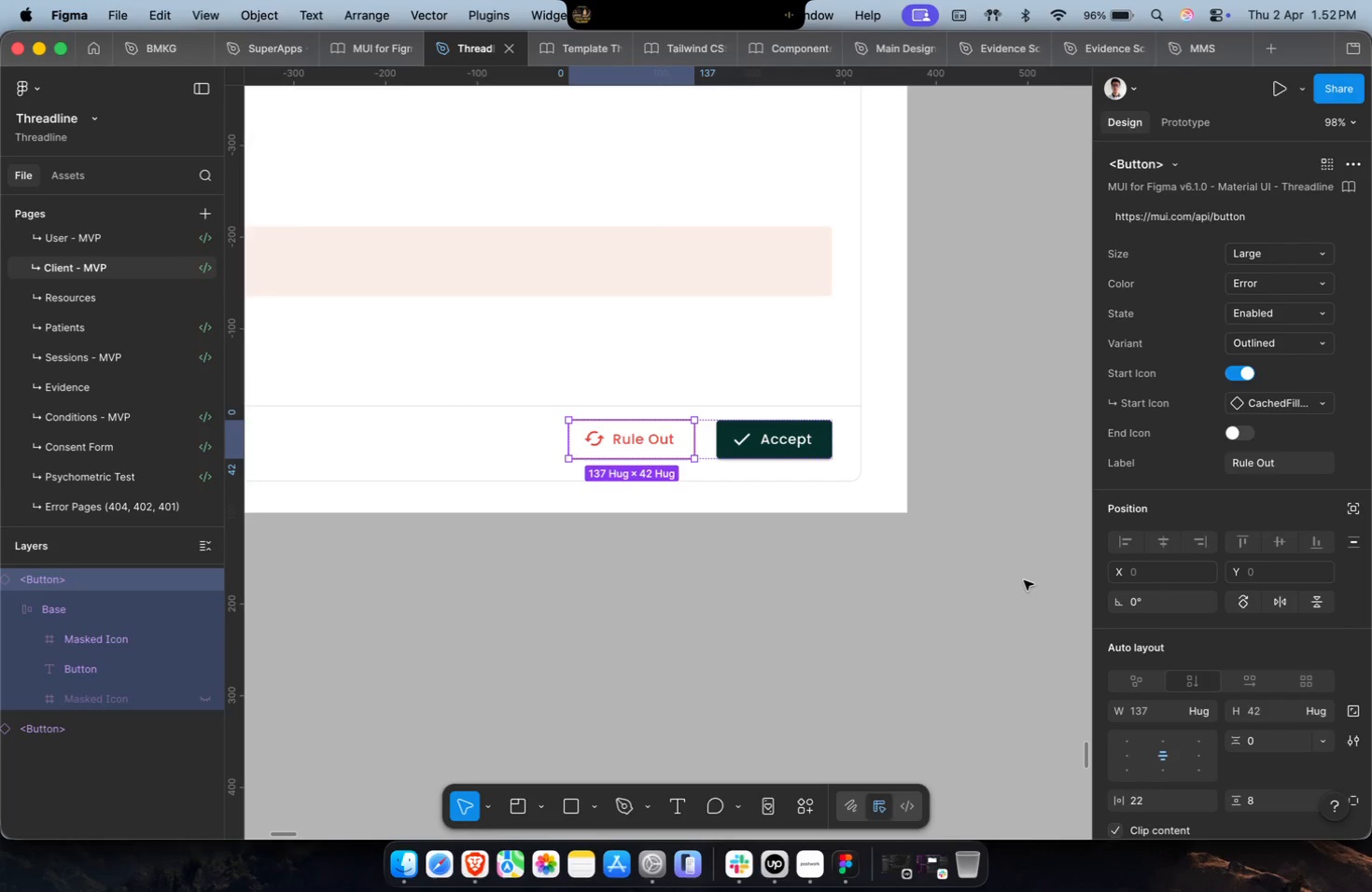 
hold_key(key=CommandLeft, duration=0.62)
 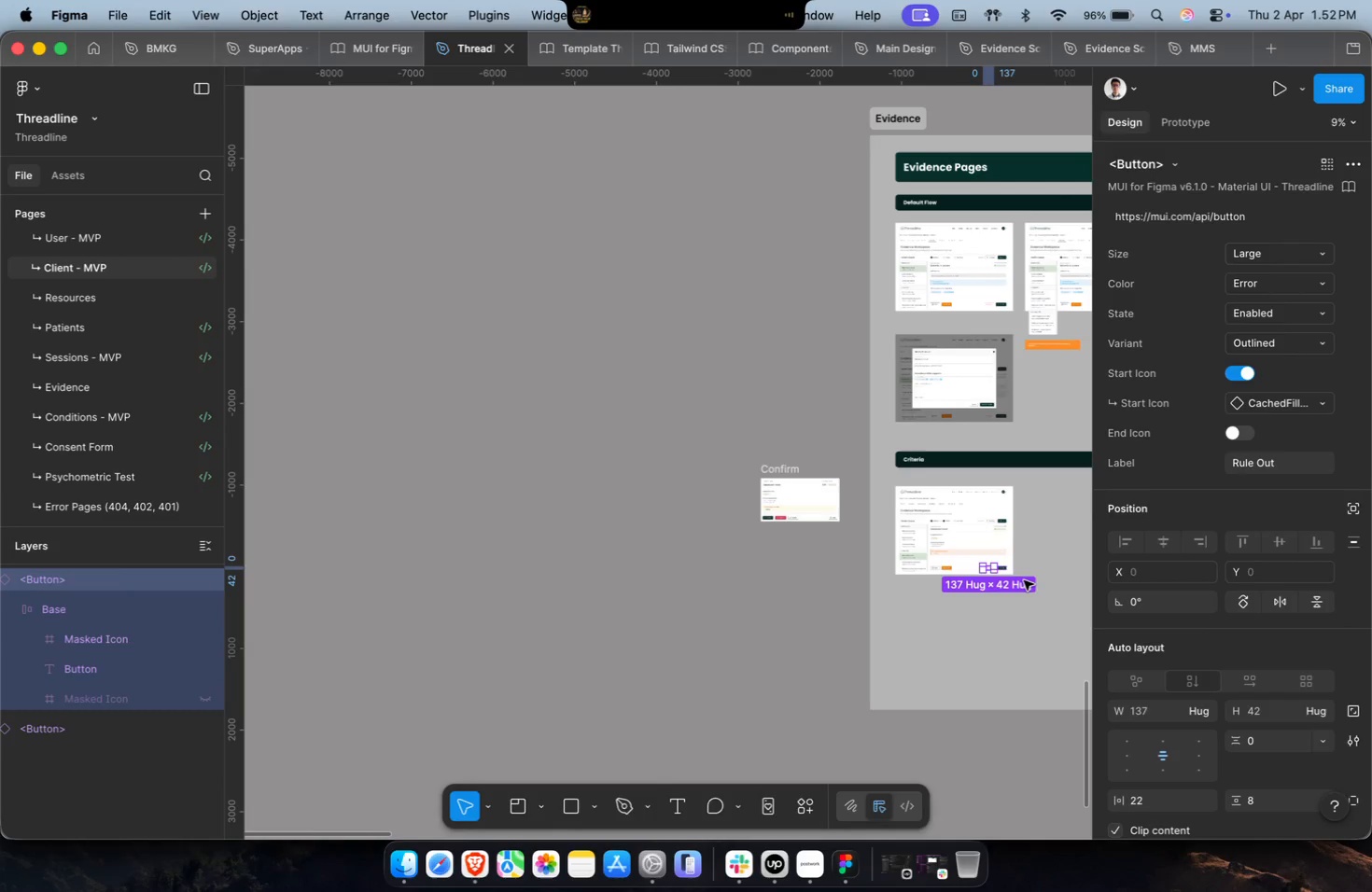 
hold_key(key=ShiftLeft, duration=1.05)
 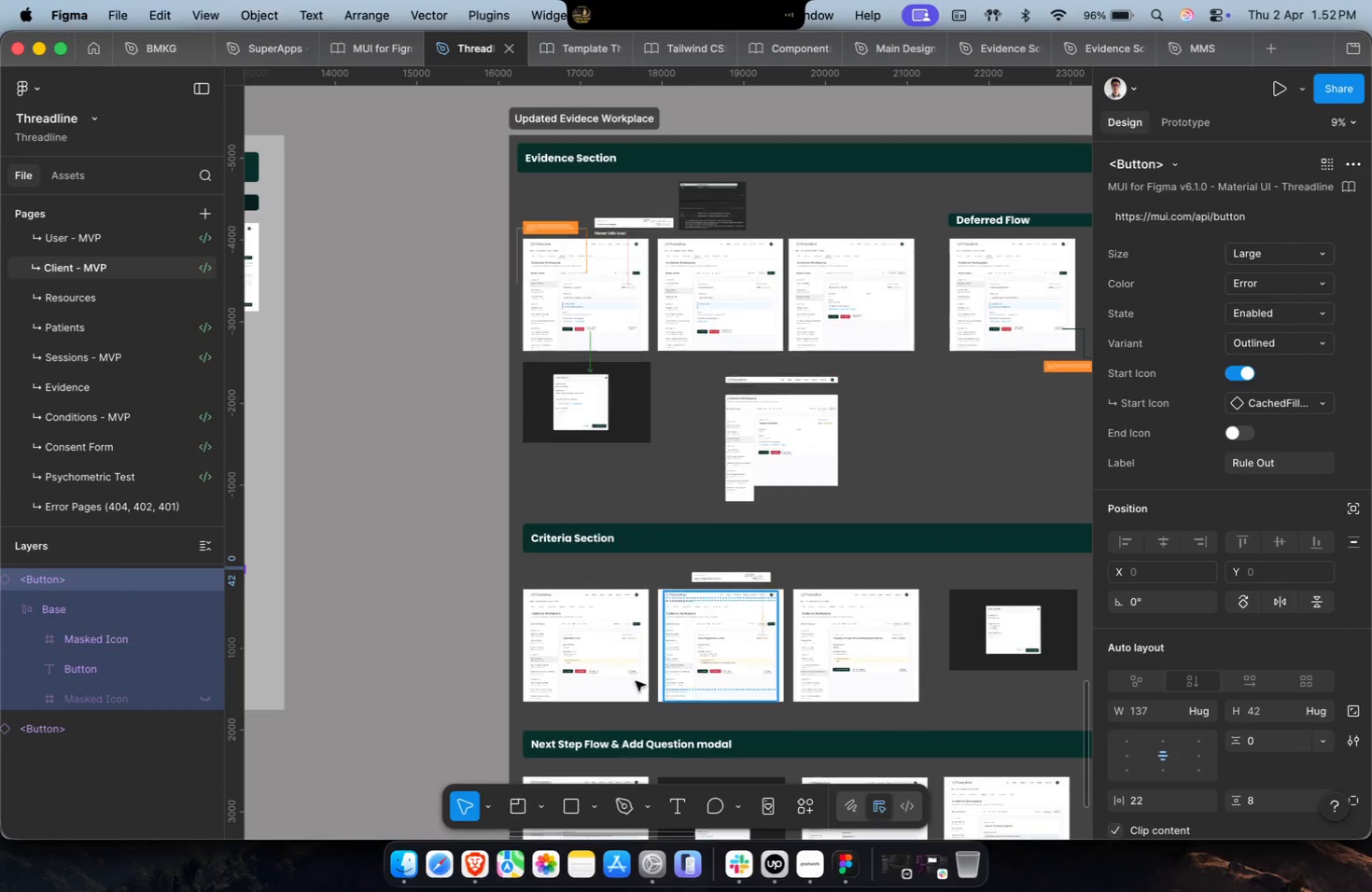 
hold_key(key=CommandLeft, duration=0.47)
 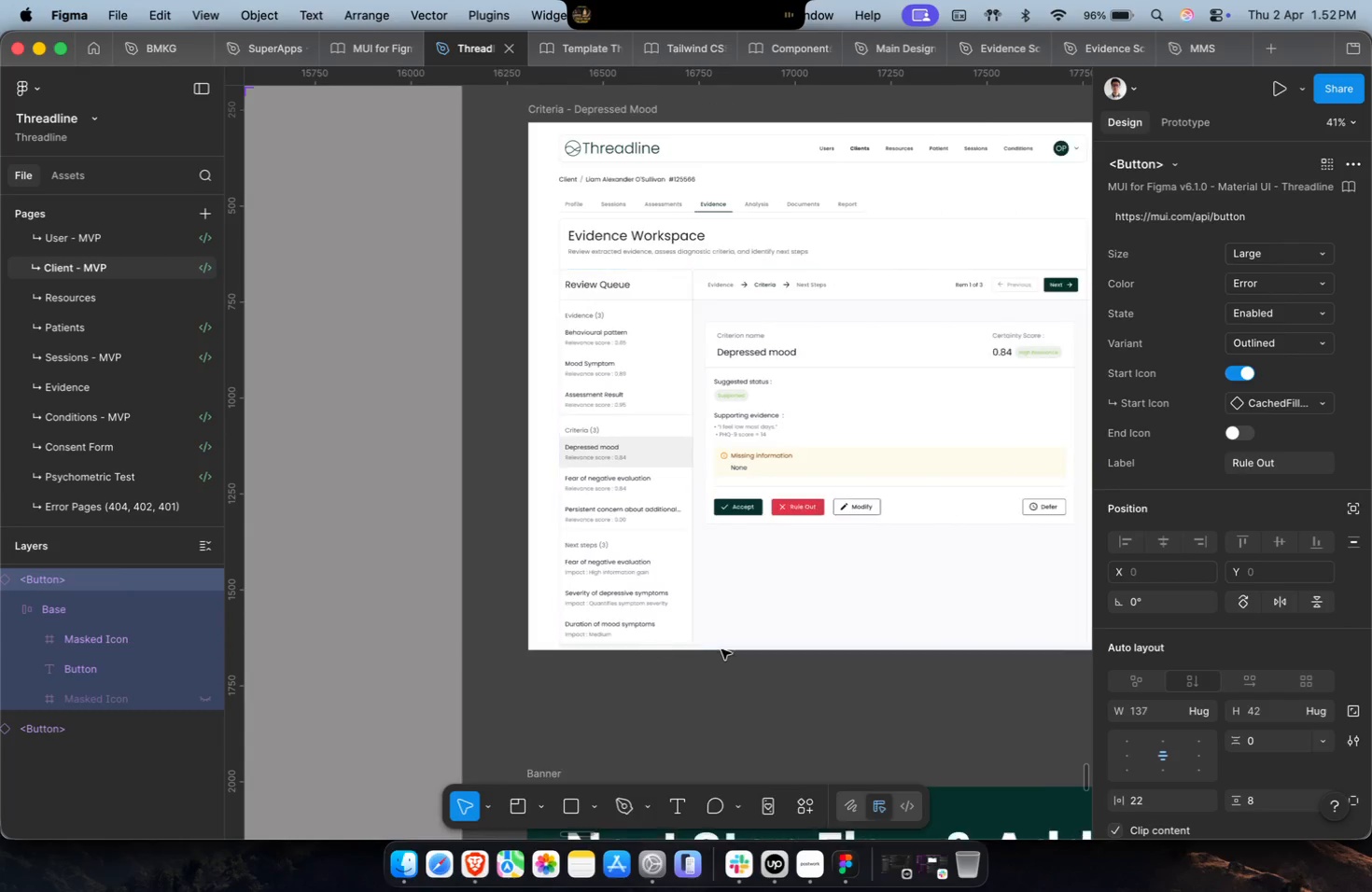 
scroll: coordinate [1024, 580], scroll_direction: down, amount: 105.0
 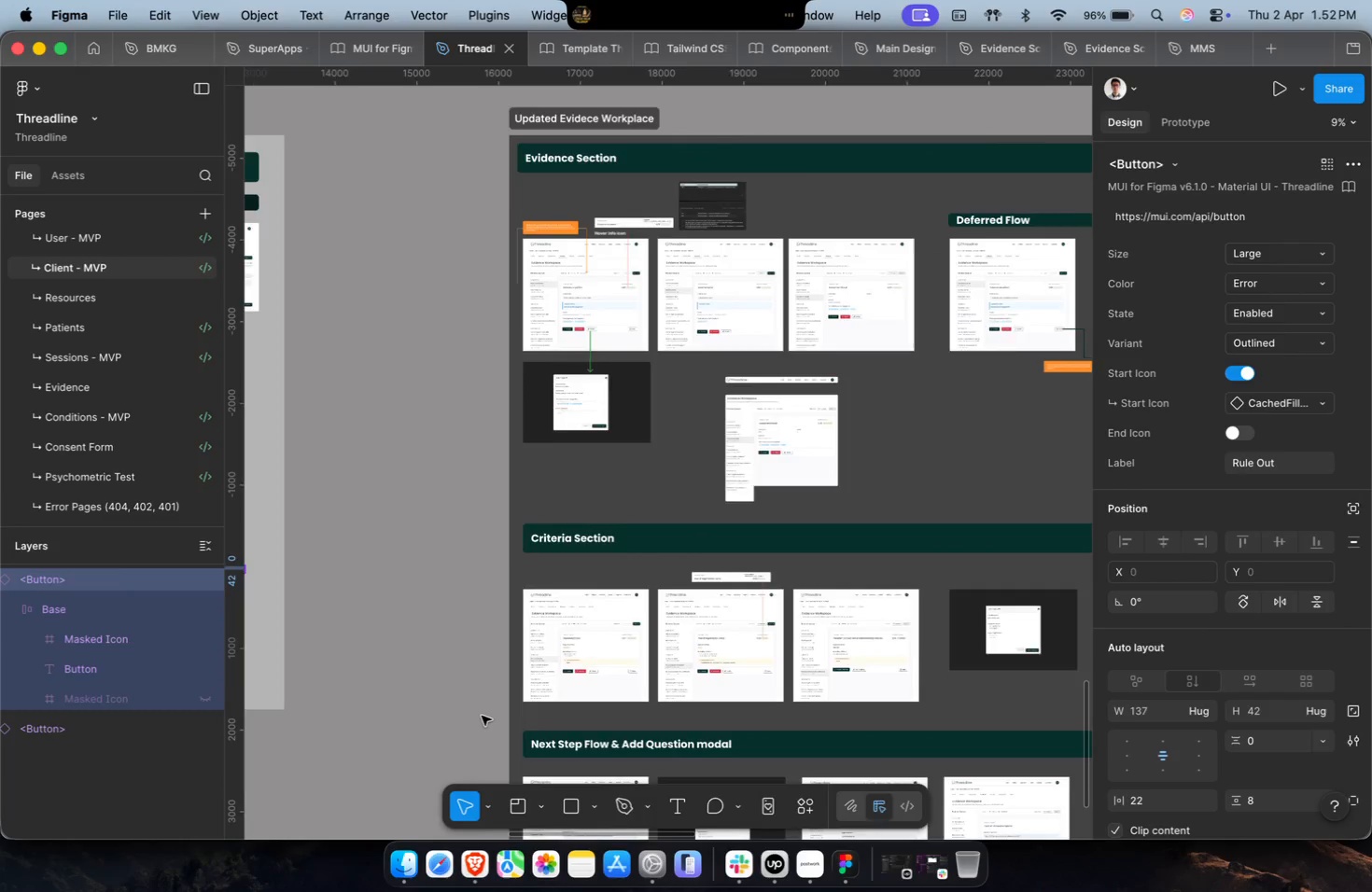 
hold_key(key=ShiftLeft, duration=0.4)
 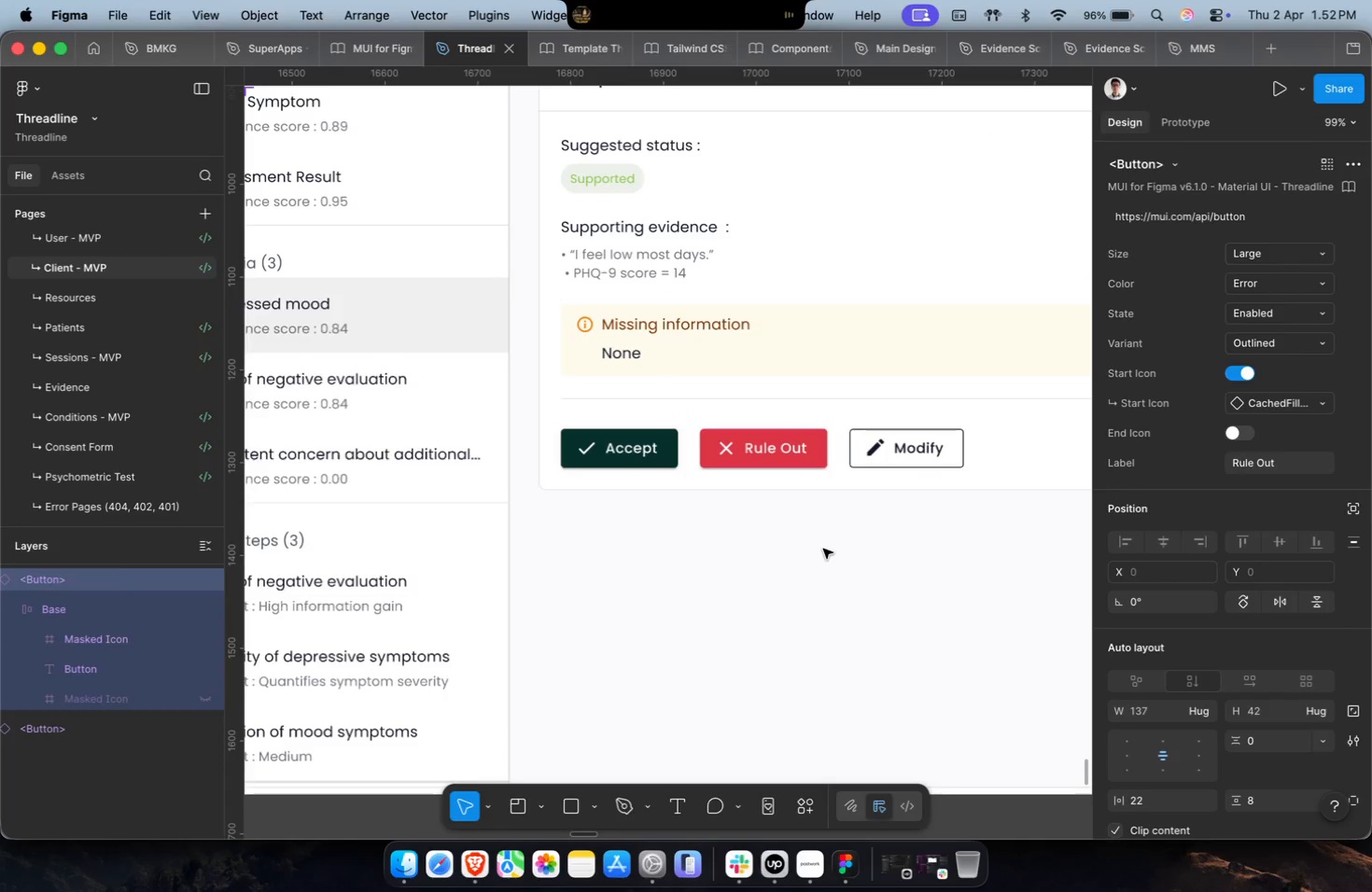 
scroll: coordinate [484, 713], scroll_direction: up, amount: 22.0
 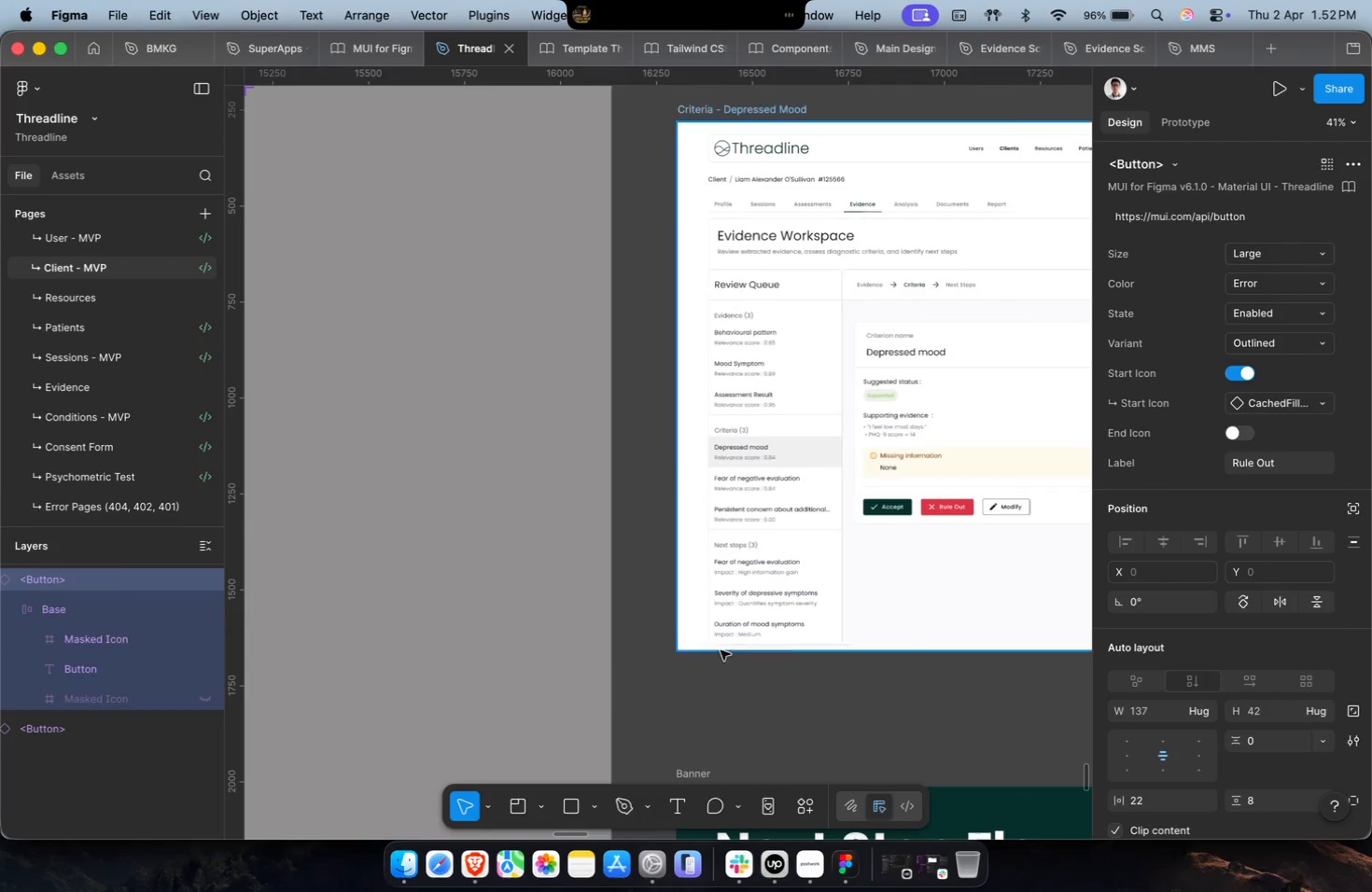 
hold_key(key=CommandLeft, duration=0.63)
scroll: coordinate [823, 549], scroll_direction: up, amount: 7.0
 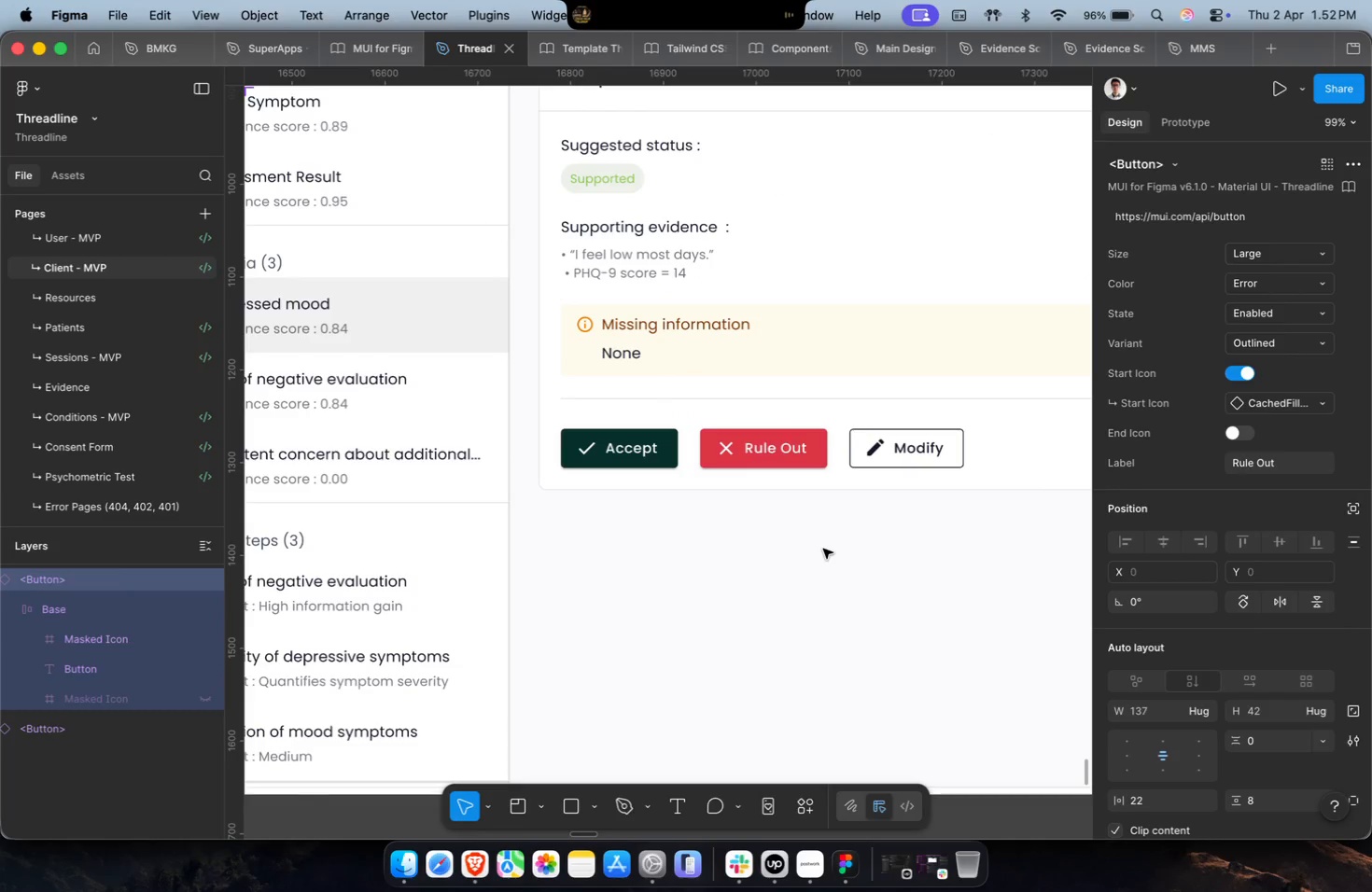 
hold_key(key=ShiftLeft, duration=0.4)
hold_key(key=CommandLeft, duration=0.42)
hold_key(key=ShiftLeft, duration=1.75)
scroll: coordinate [823, 549], scroll_direction: down, amount: 27.0
 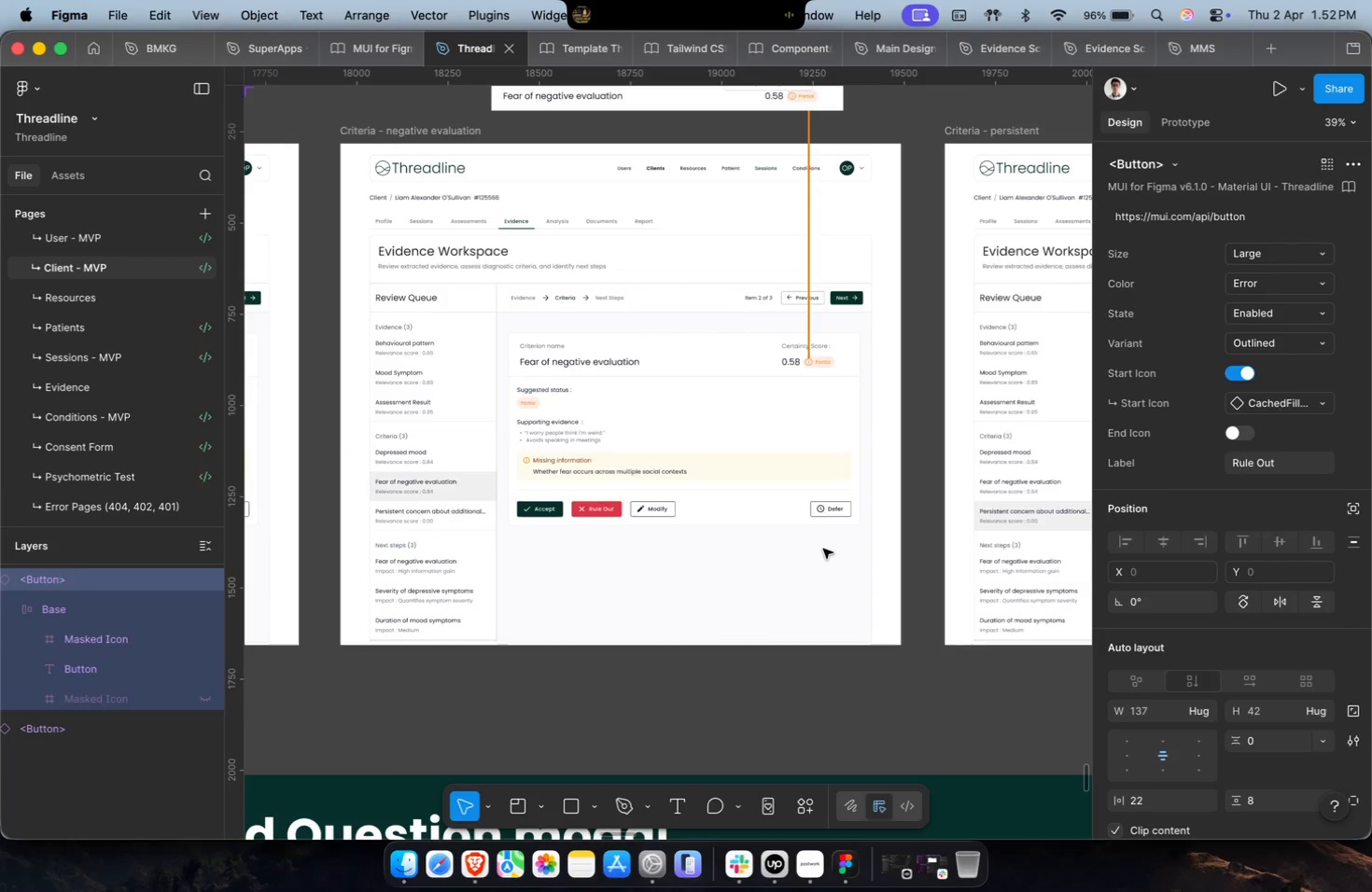 
key(Shift+ShiftLeft)
 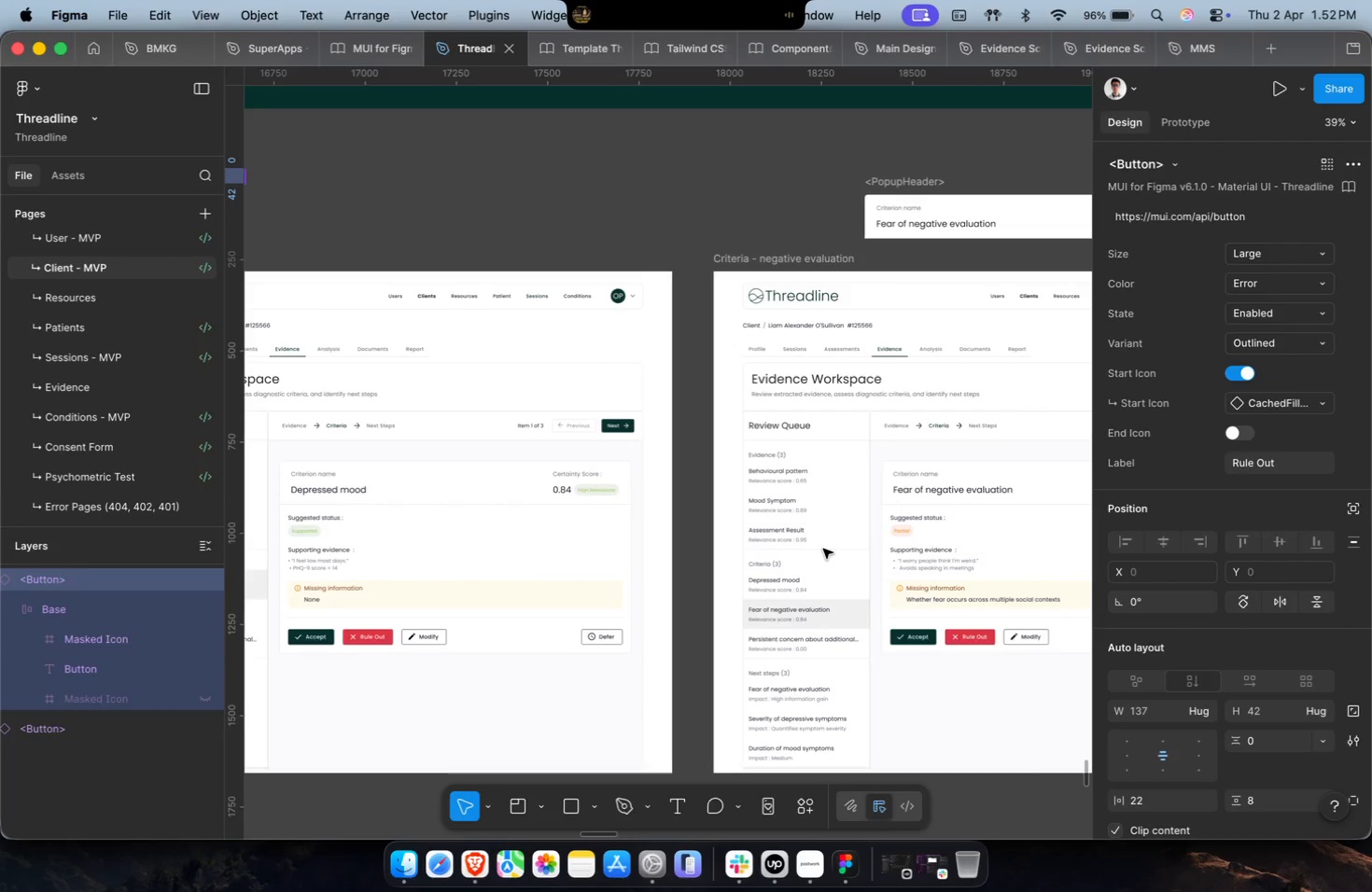 
hold_key(key=ShiftLeft, duration=0.71)
 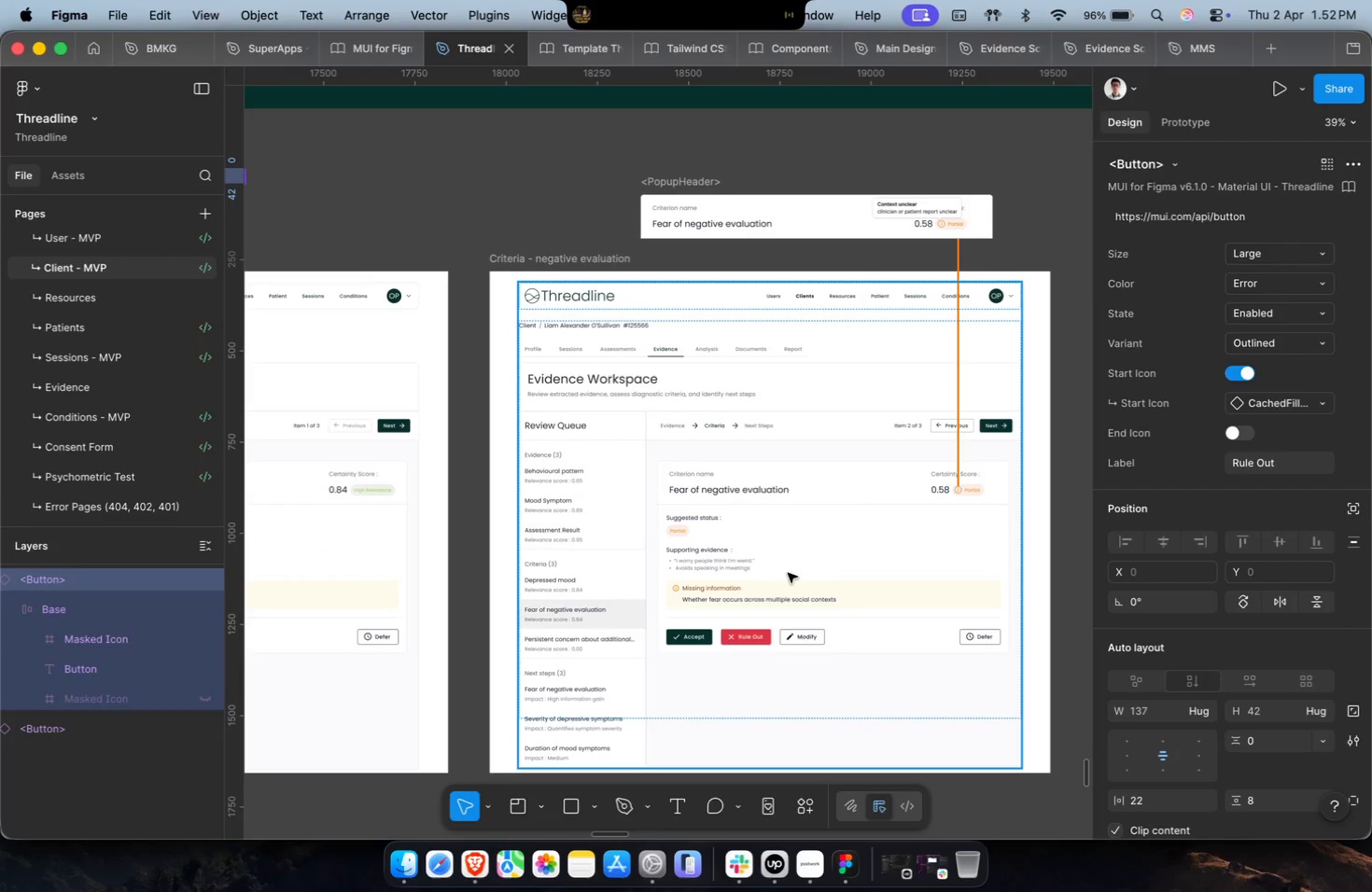 
scroll: coordinate [823, 549], scroll_direction: up, amount: 8.0
 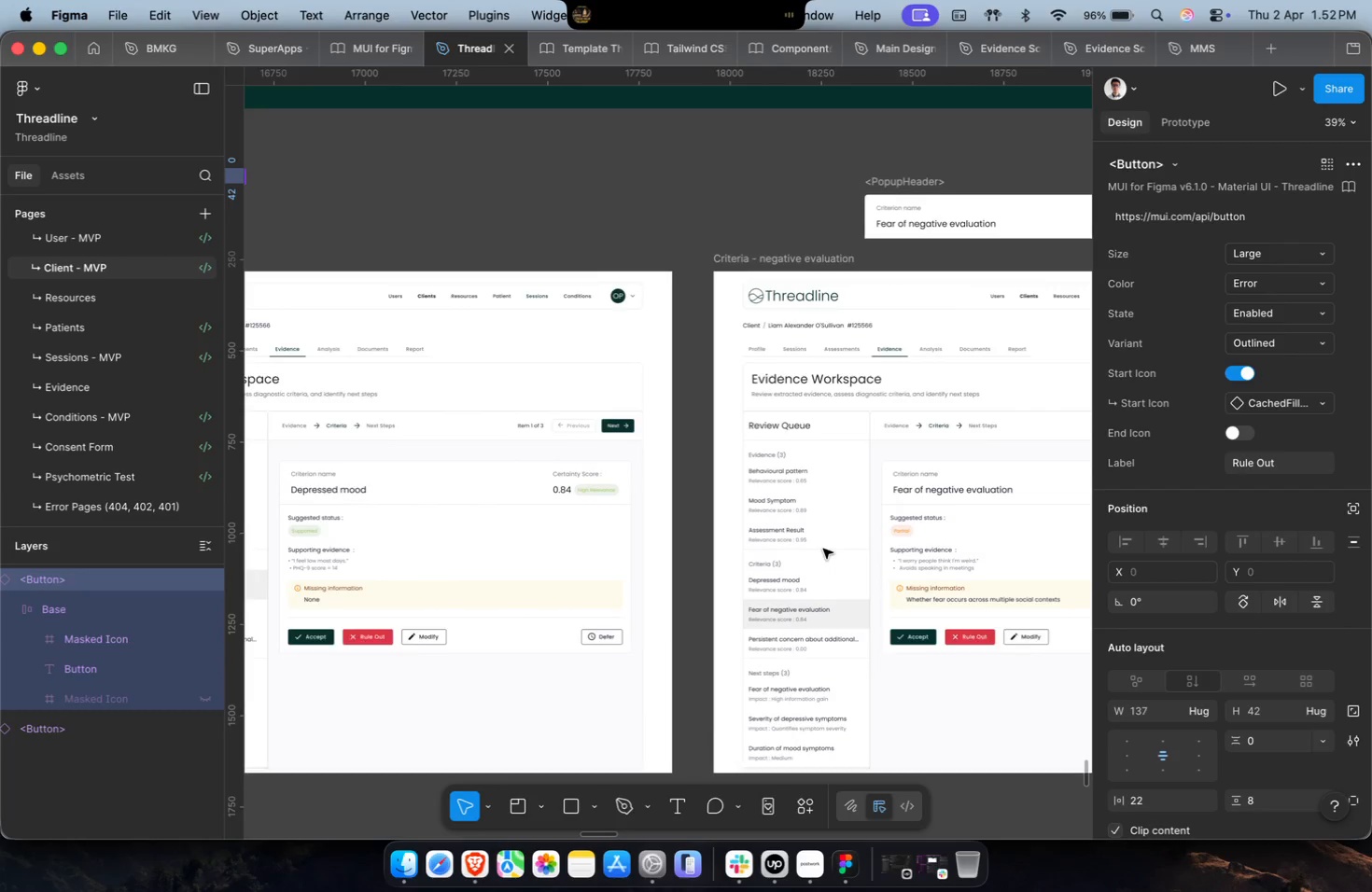 
scroll: coordinate [823, 549], scroll_direction: down, amount: 3.0
 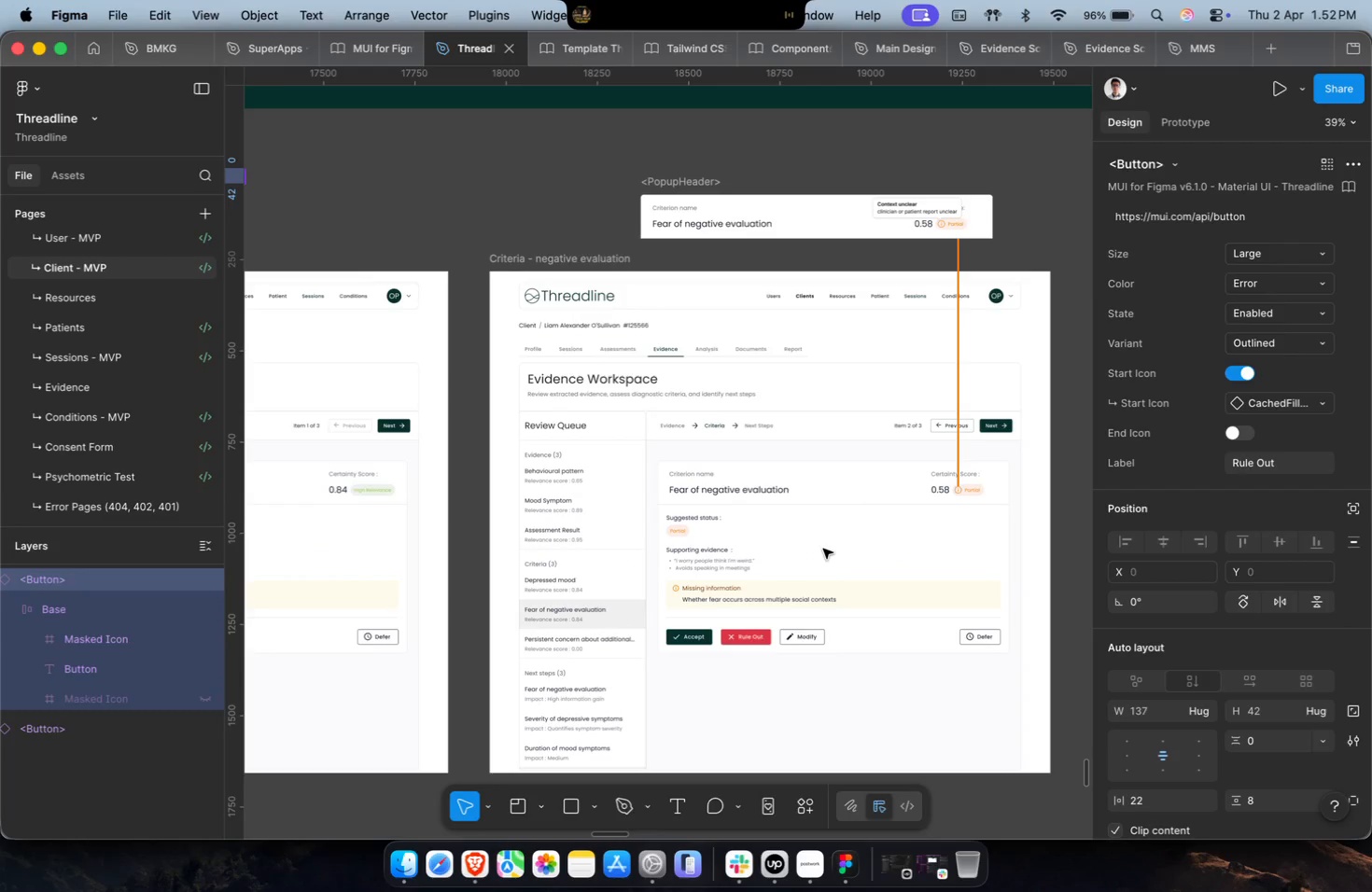 
hold_key(key=CommandLeft, duration=1.32)
scroll: coordinate [661, 616], scroll_direction: up, amount: 7.0
 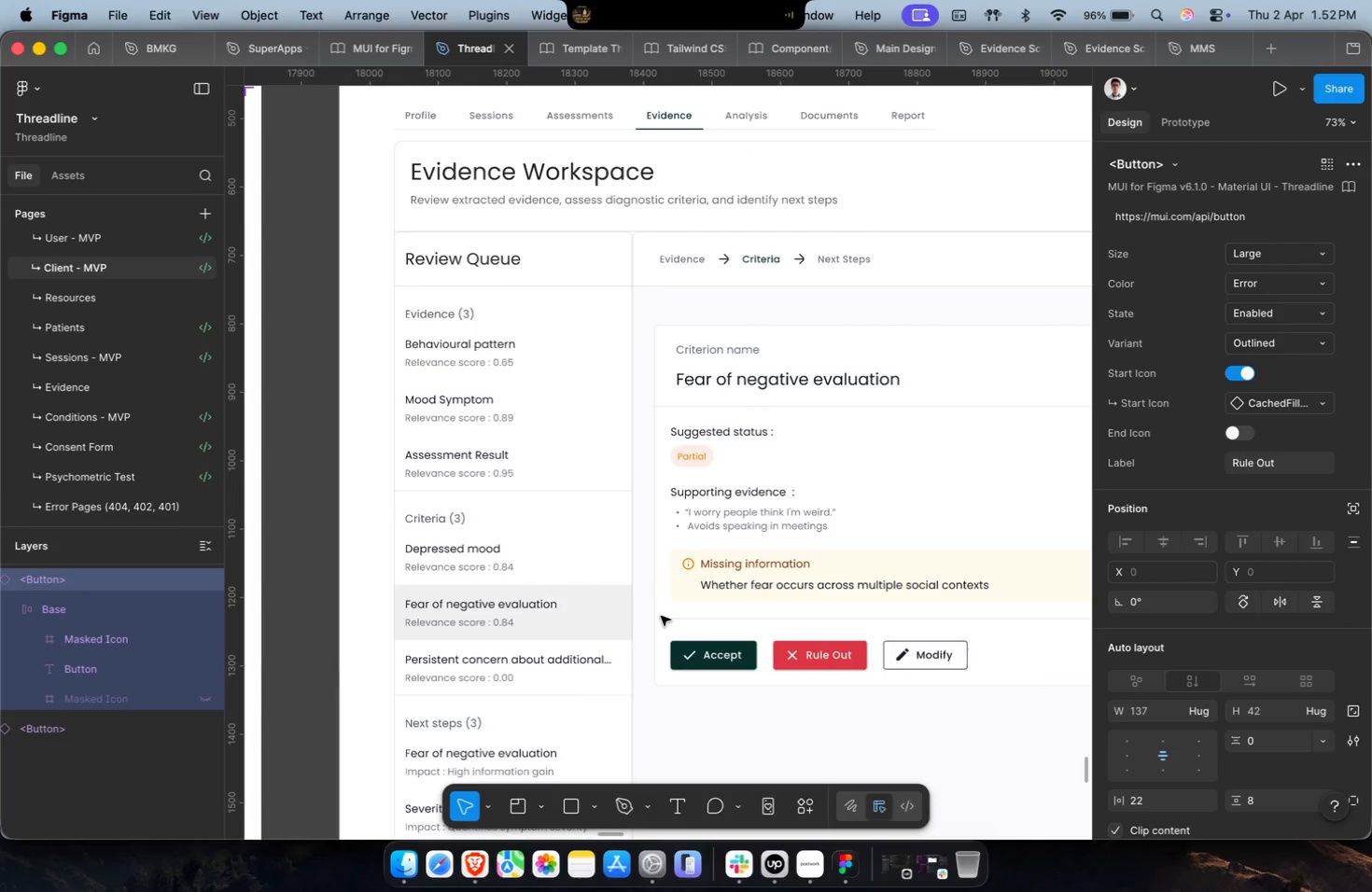 
key(Shift+ShiftLeft)
 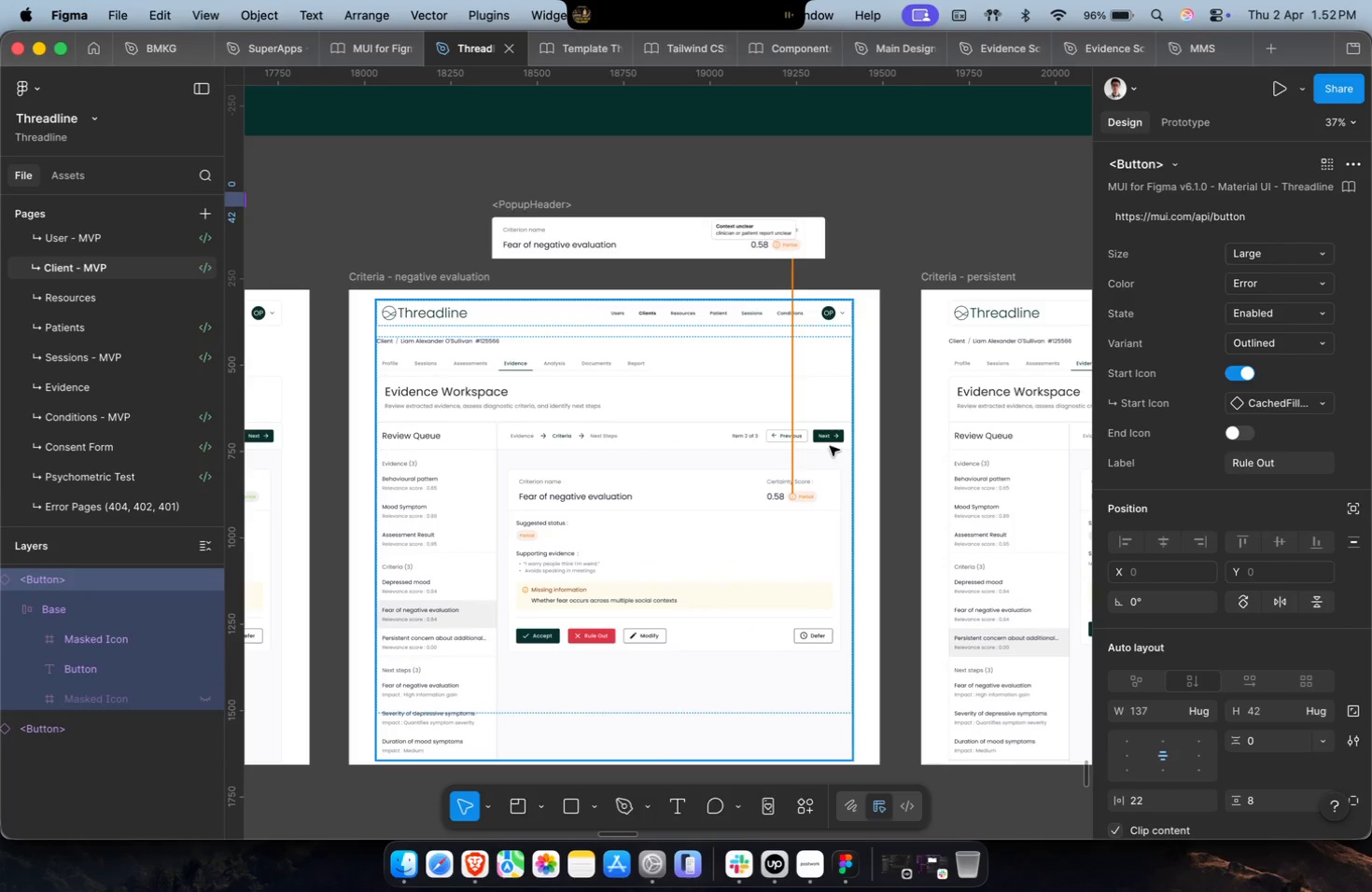 
scroll: coordinate [661, 616], scroll_direction: down, amount: 11.0
 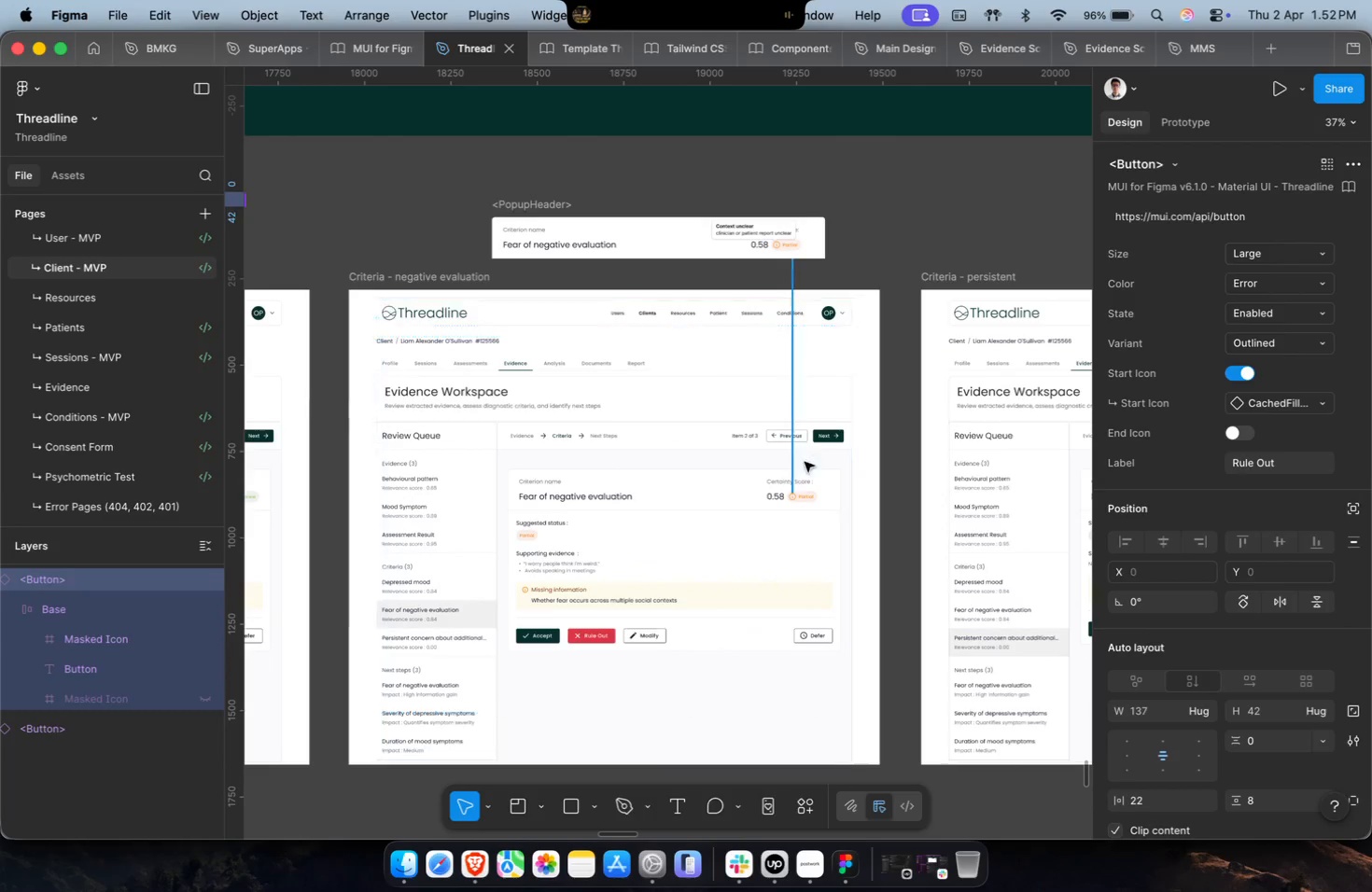 
scroll: coordinate [792, 223], scroll_direction: up, amount: 7.0
 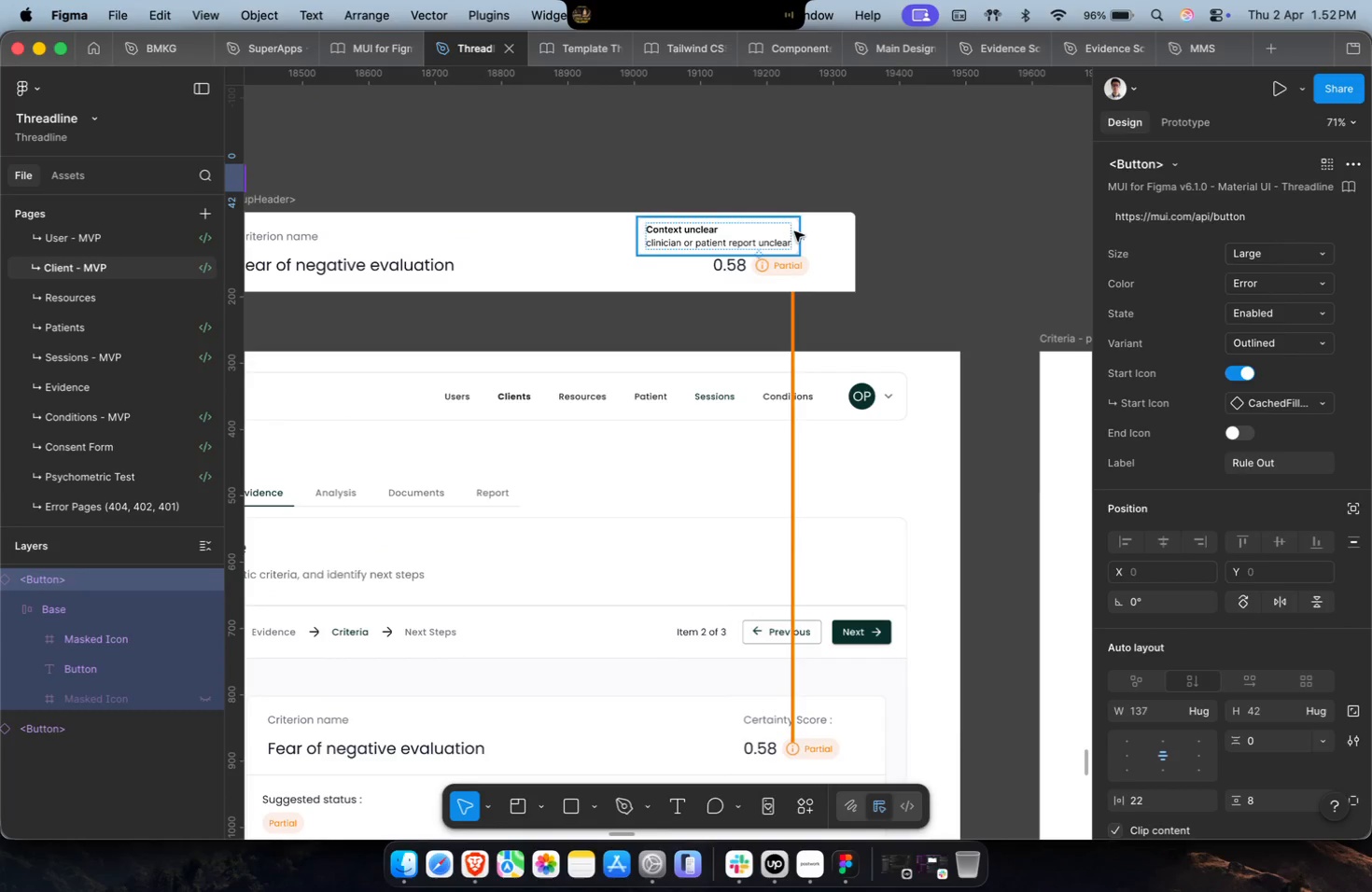 
left_click([794, 231])
 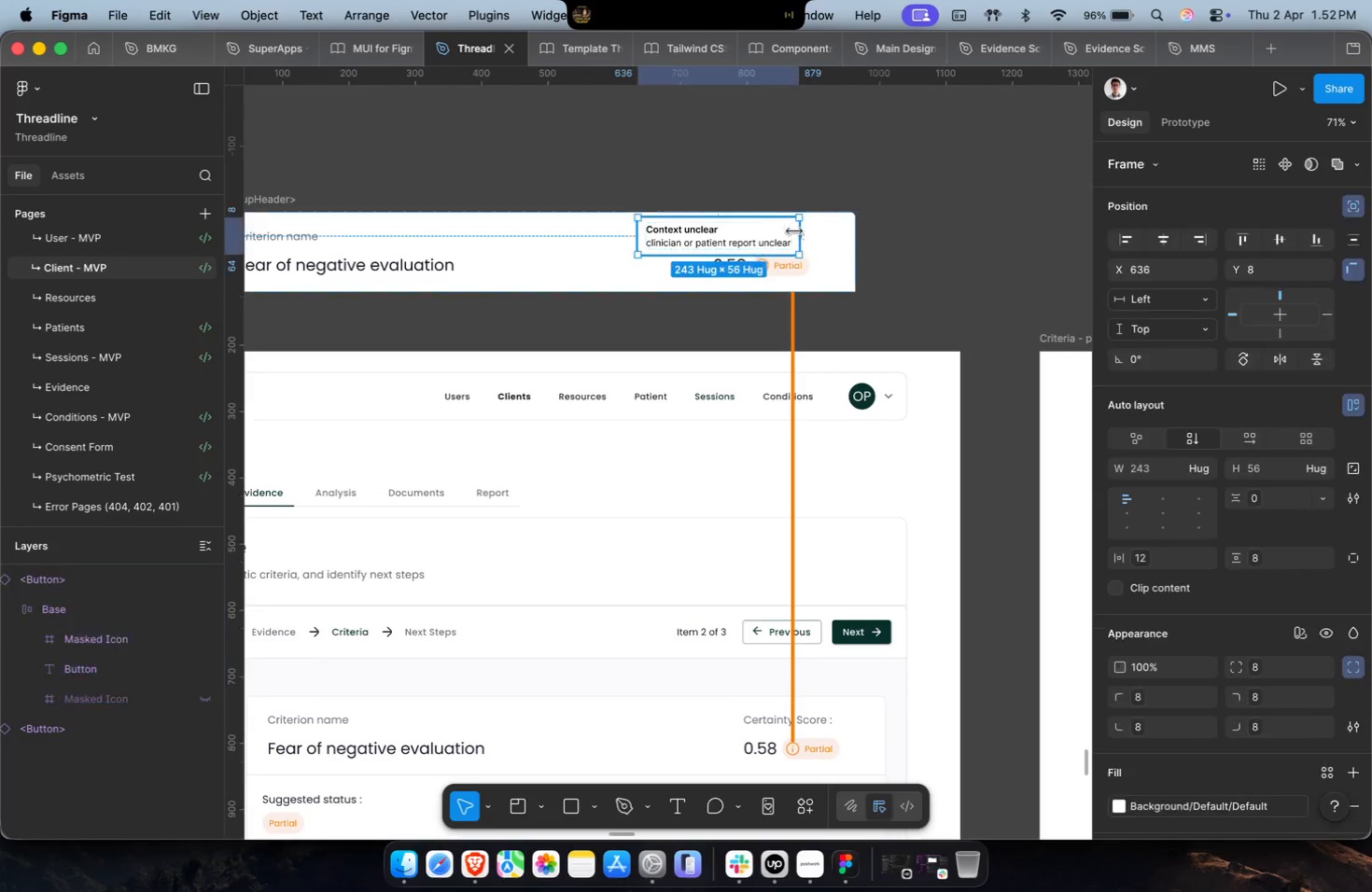 
key(Meta+C)
 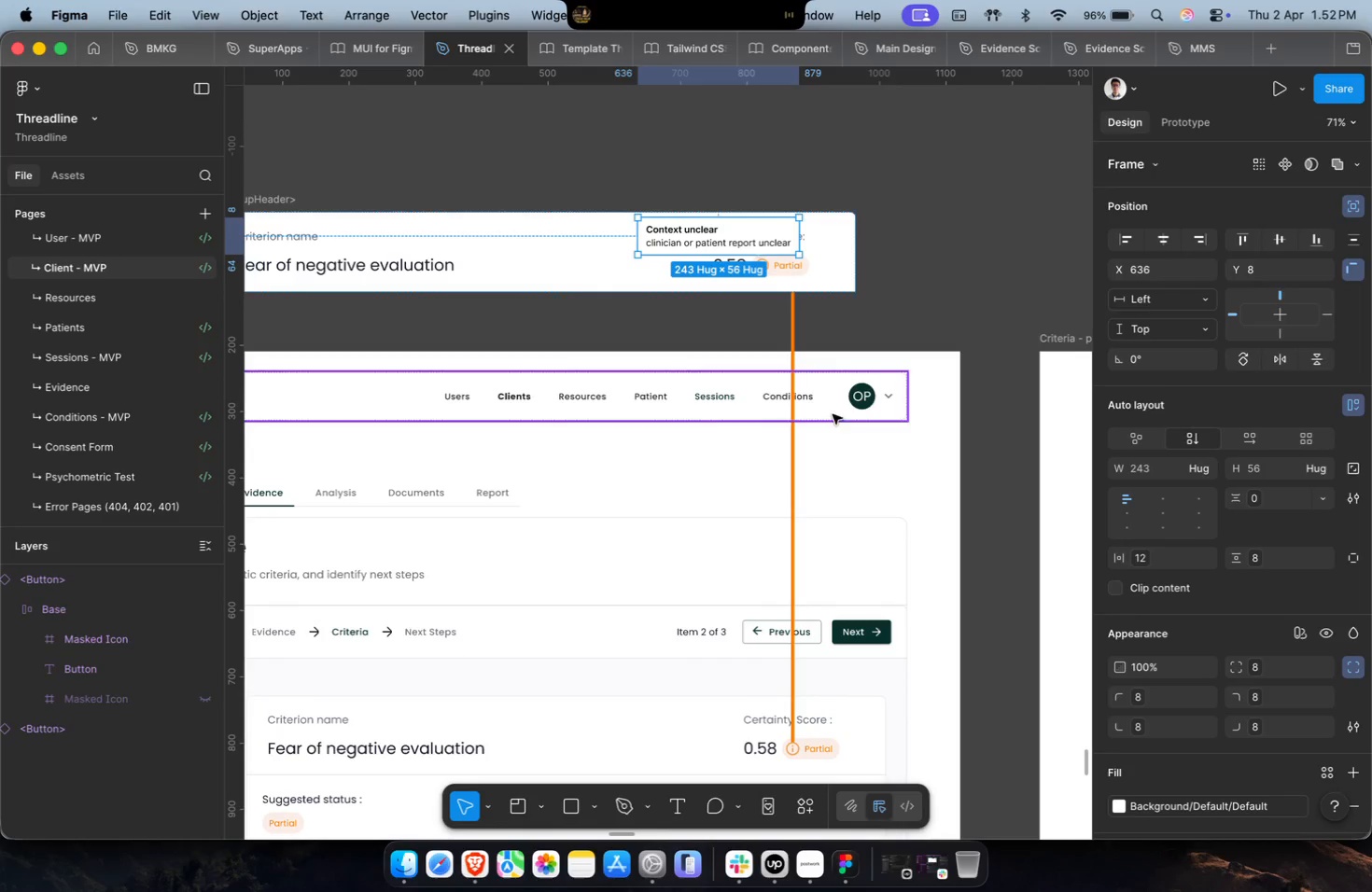 
key(Meta+C)
 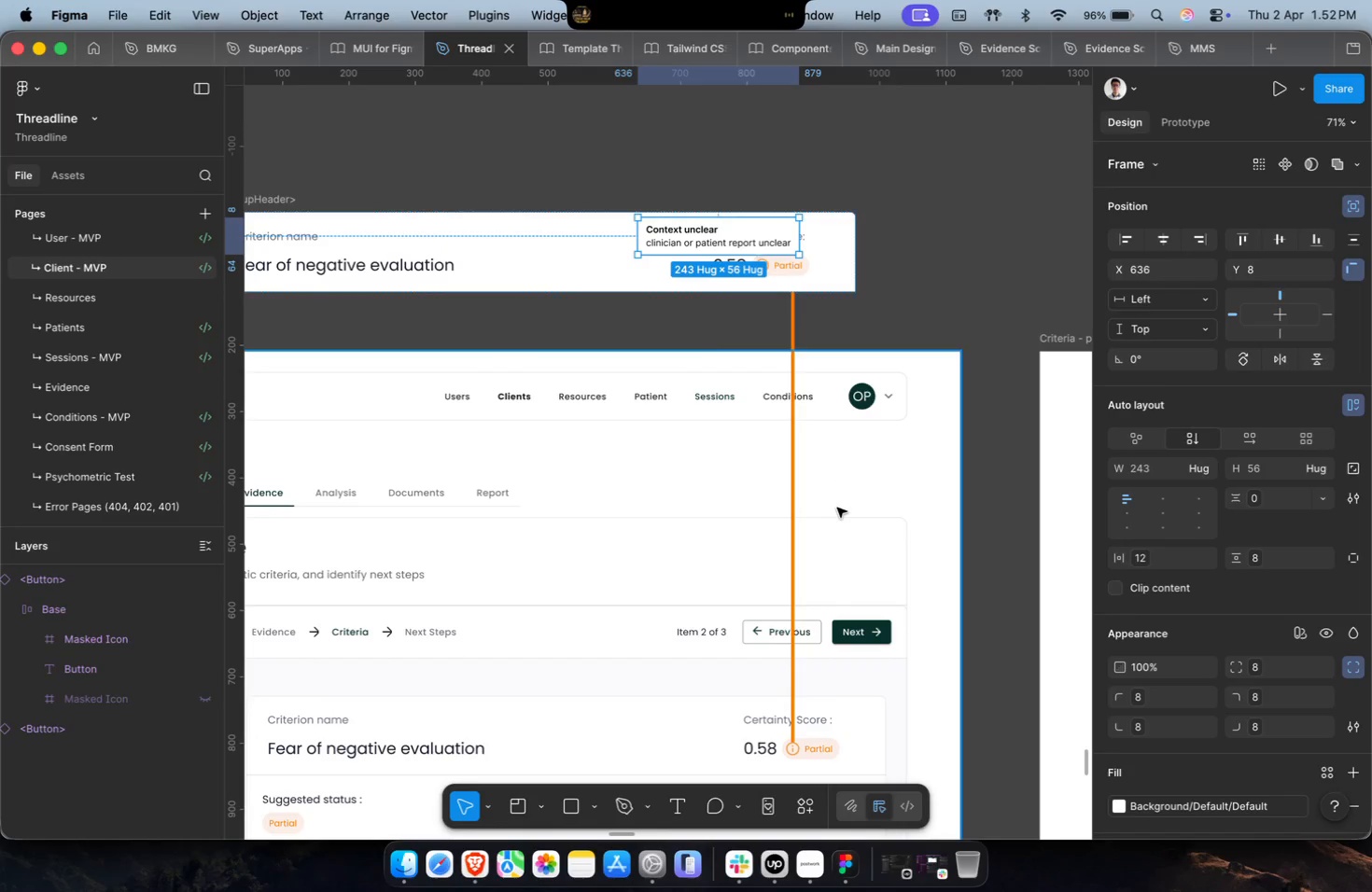 
hold_key(key=ShiftLeft, duration=0.36)
 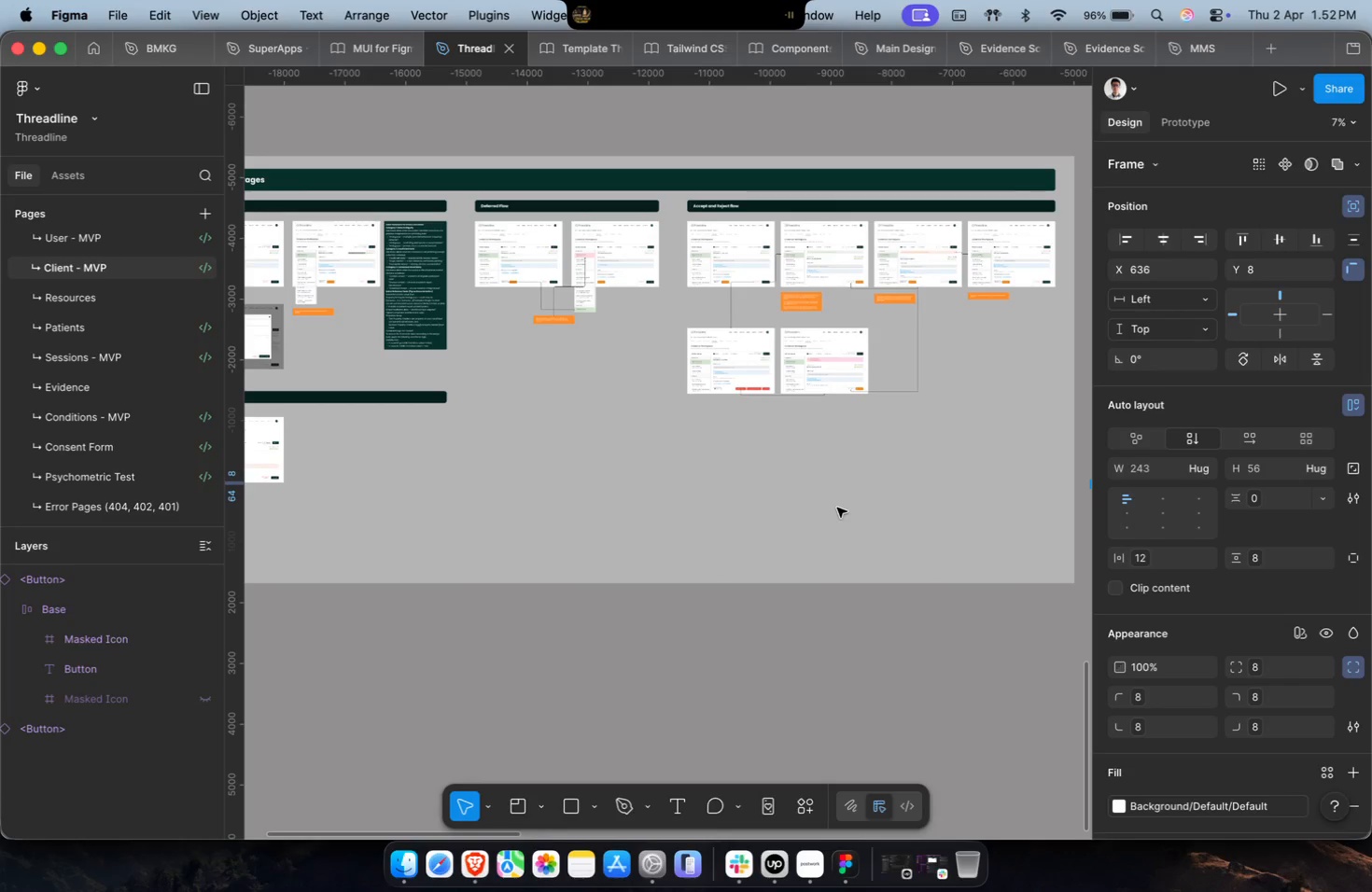 
key(Shift+ShiftLeft)
 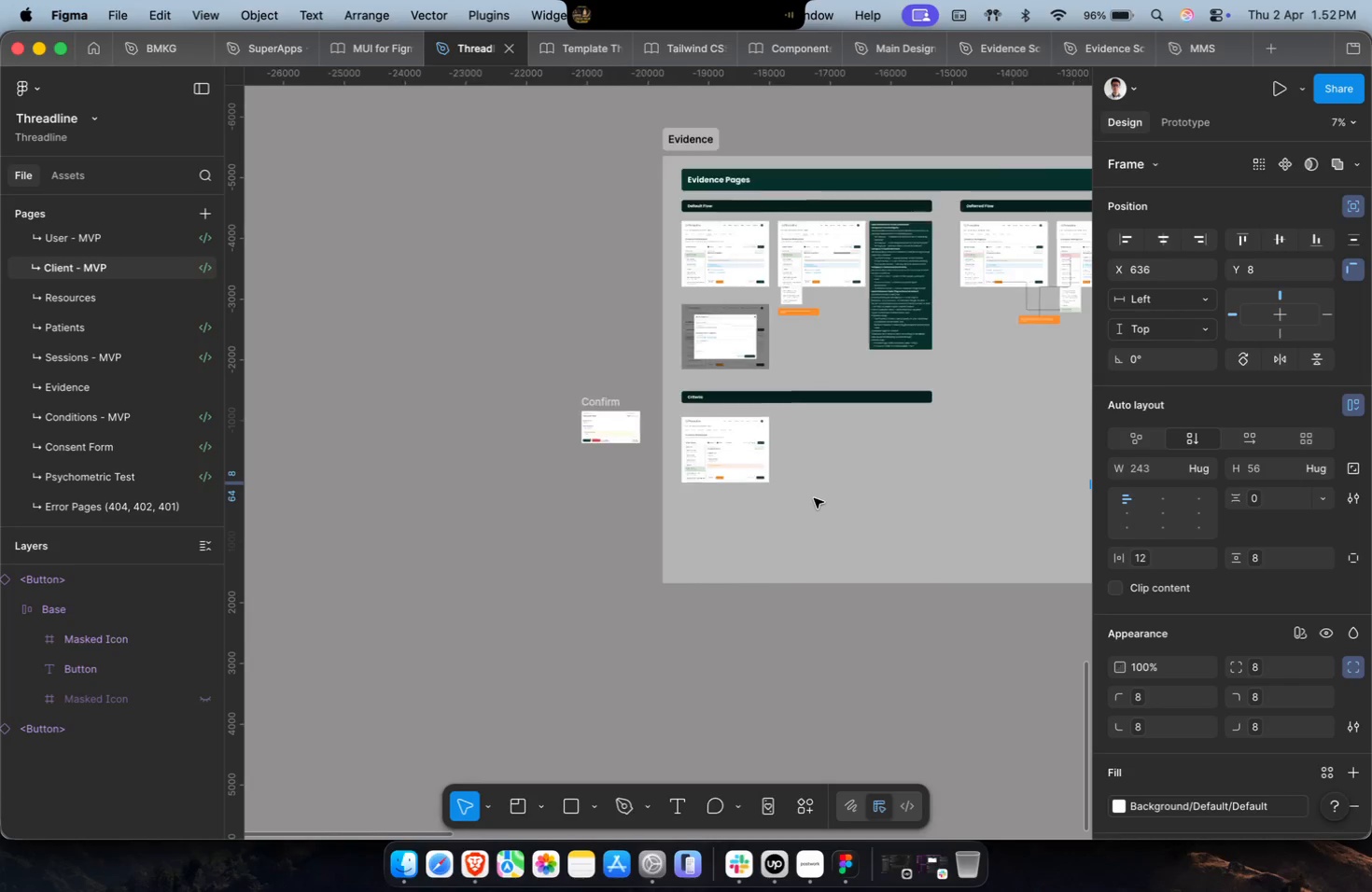 
hold_key(key=CommandLeft, duration=0.59)
scroll: coordinate [799, 444], scroll_direction: up, amount: 19.0
 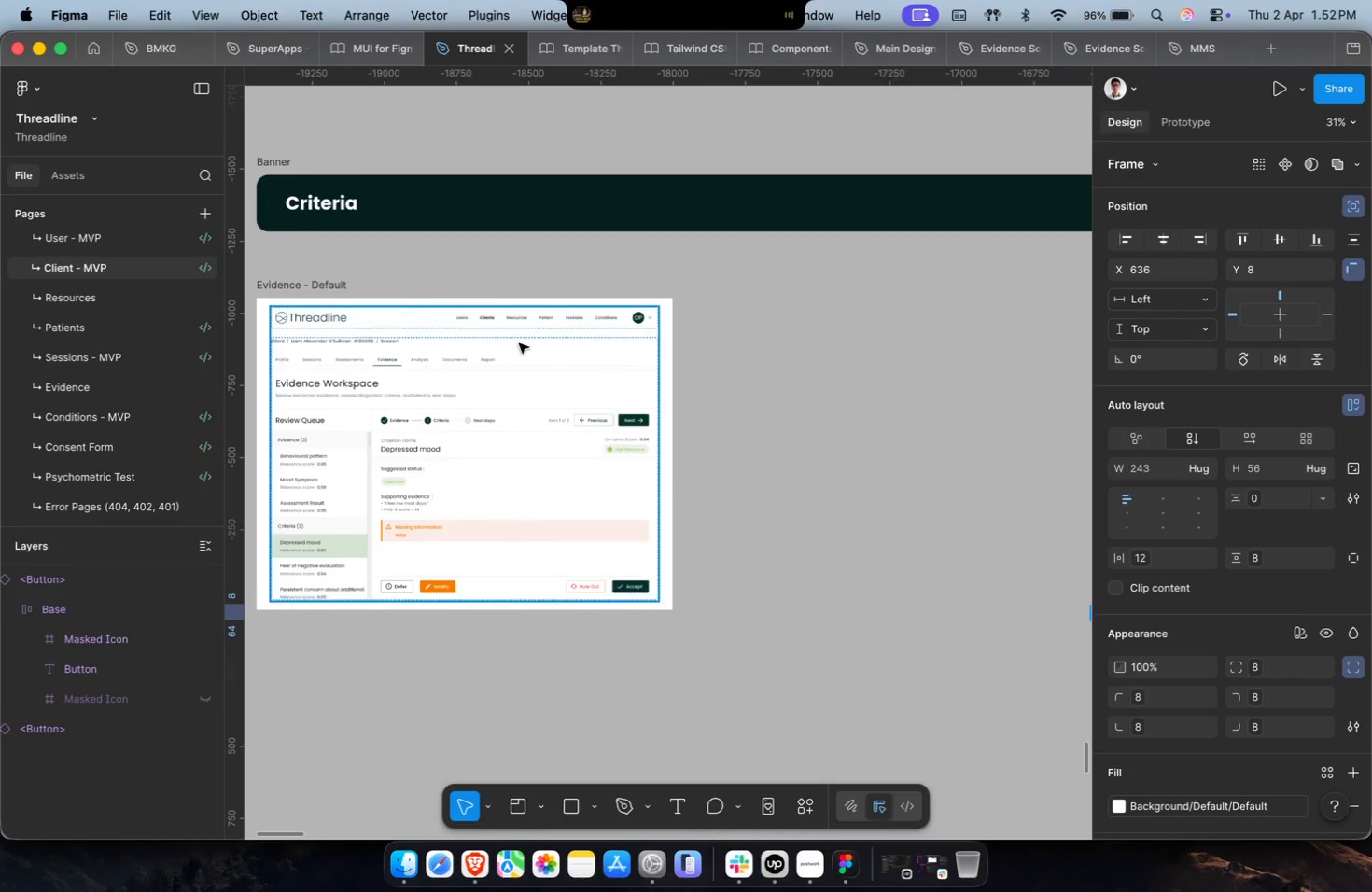 
left_click([325, 282])
 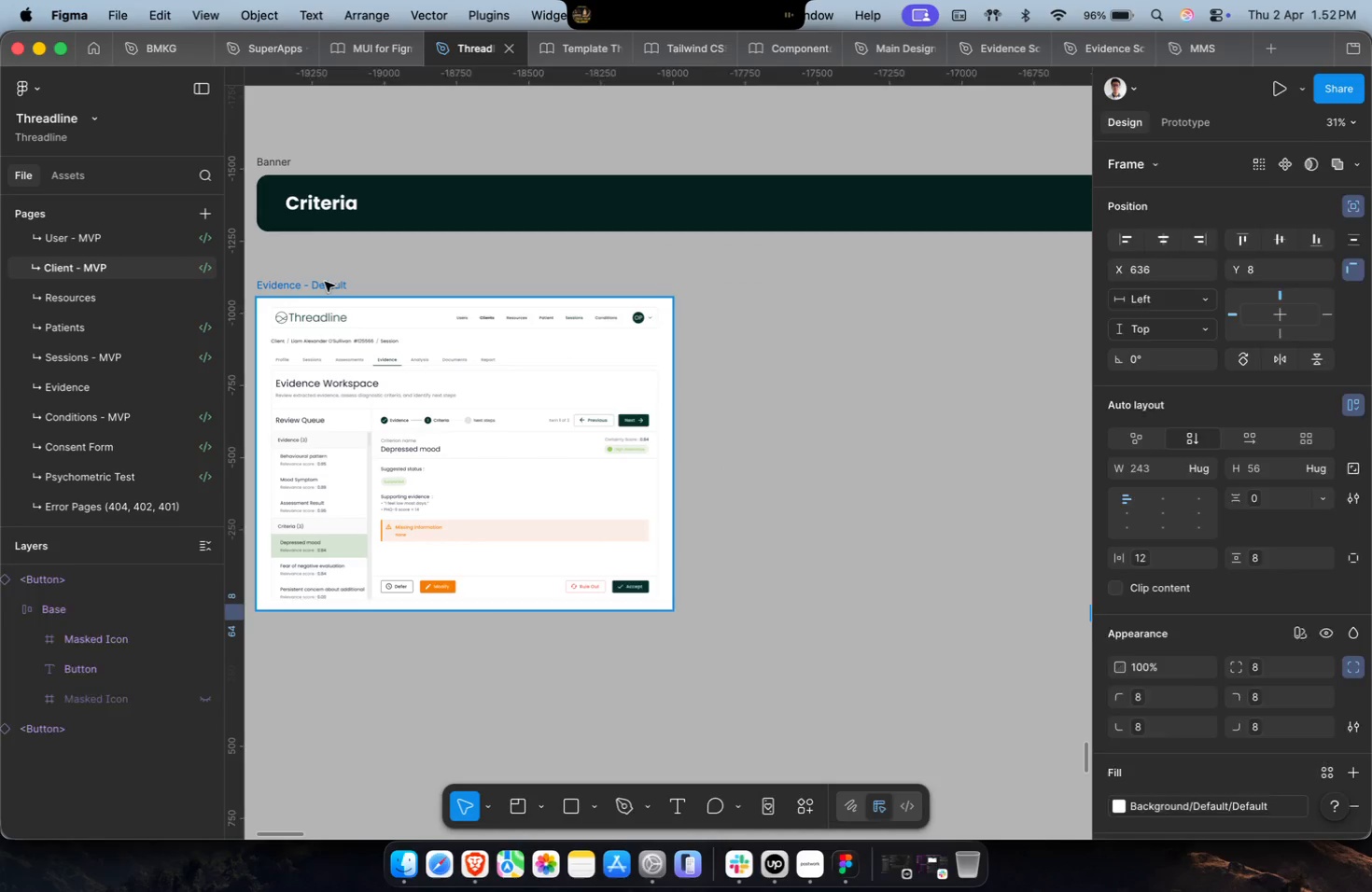 
key(Meta+D)
 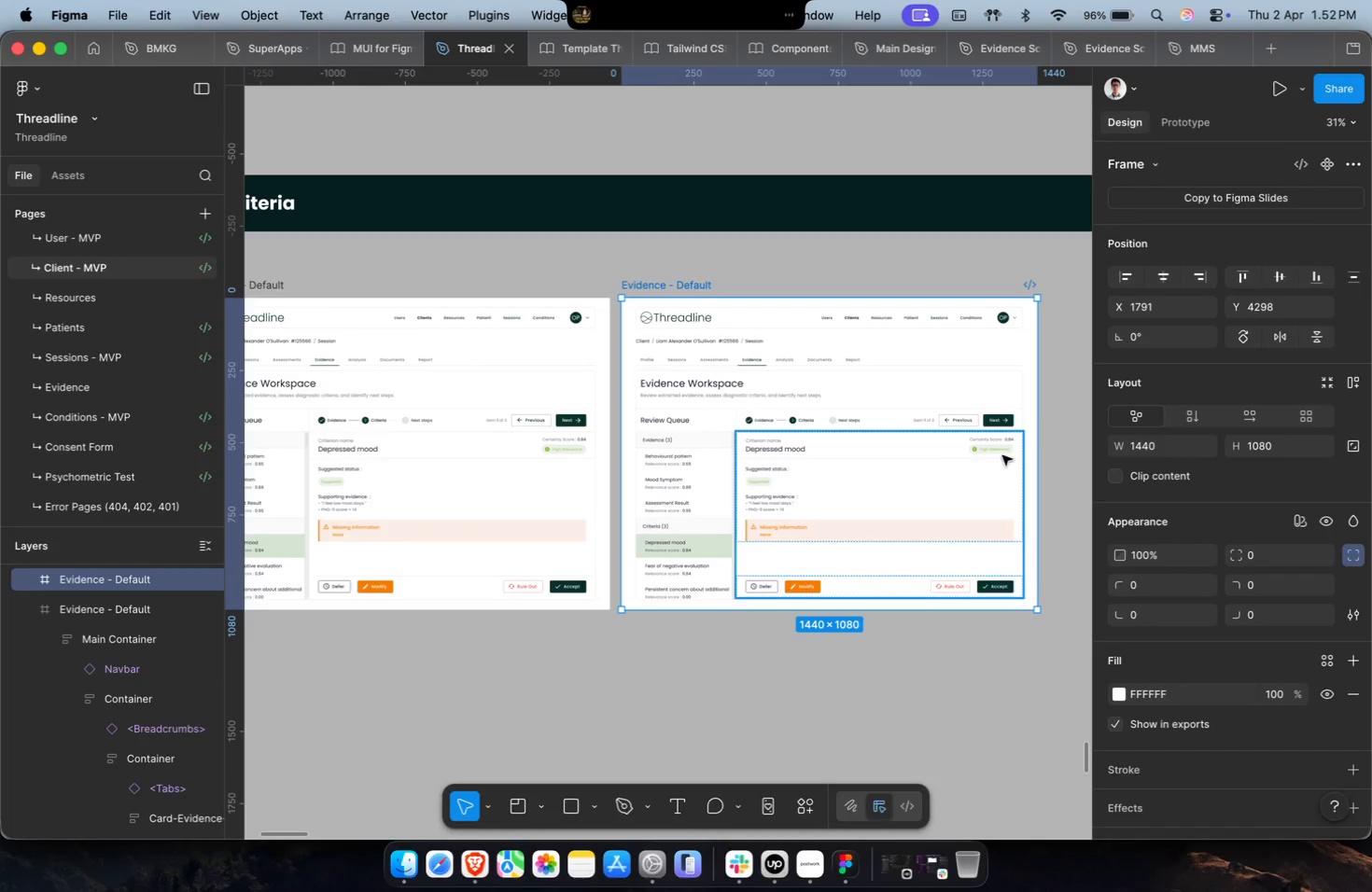 
key(Shift+ShiftLeft)
 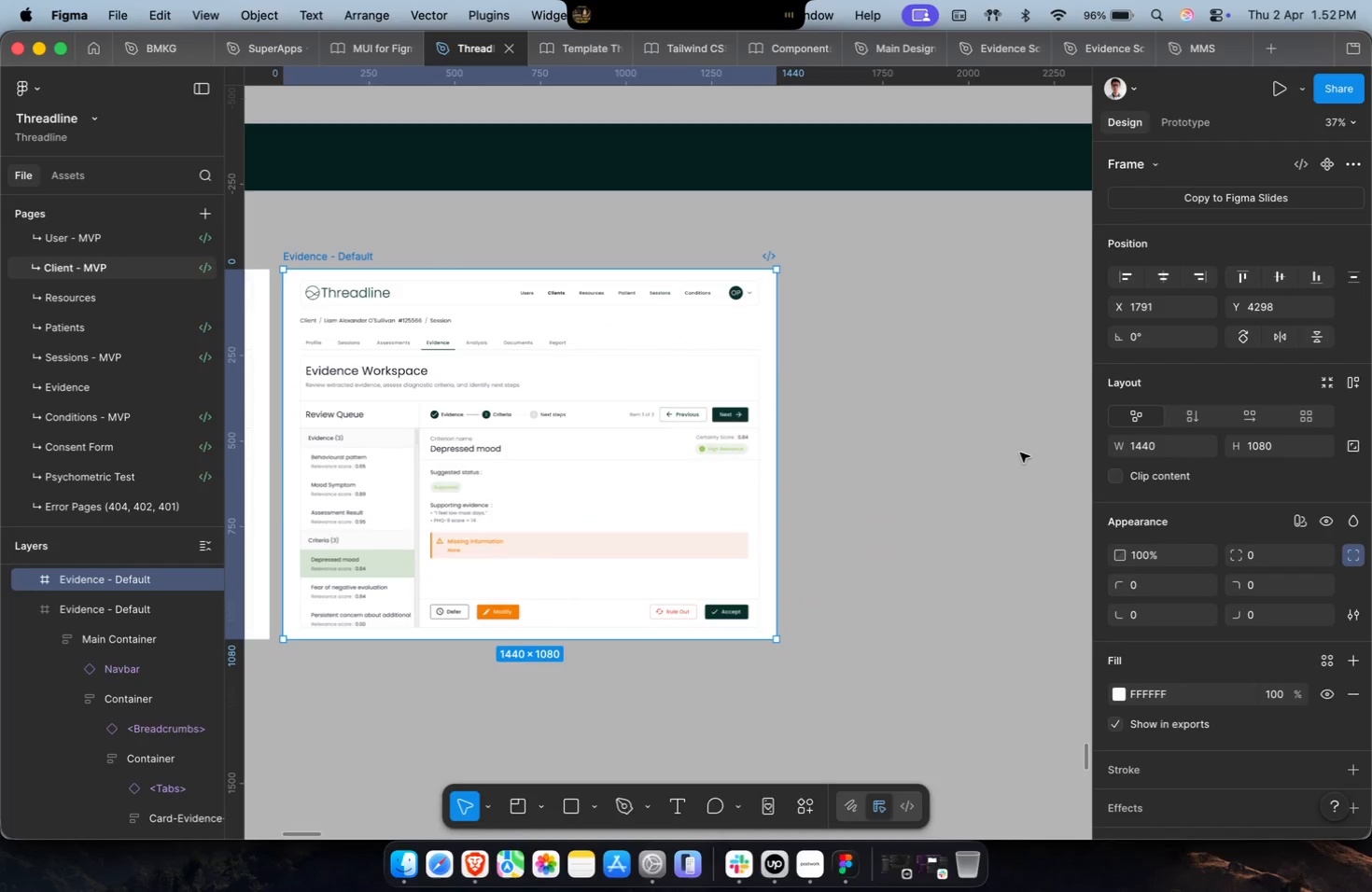 
left_click([778, 431])
 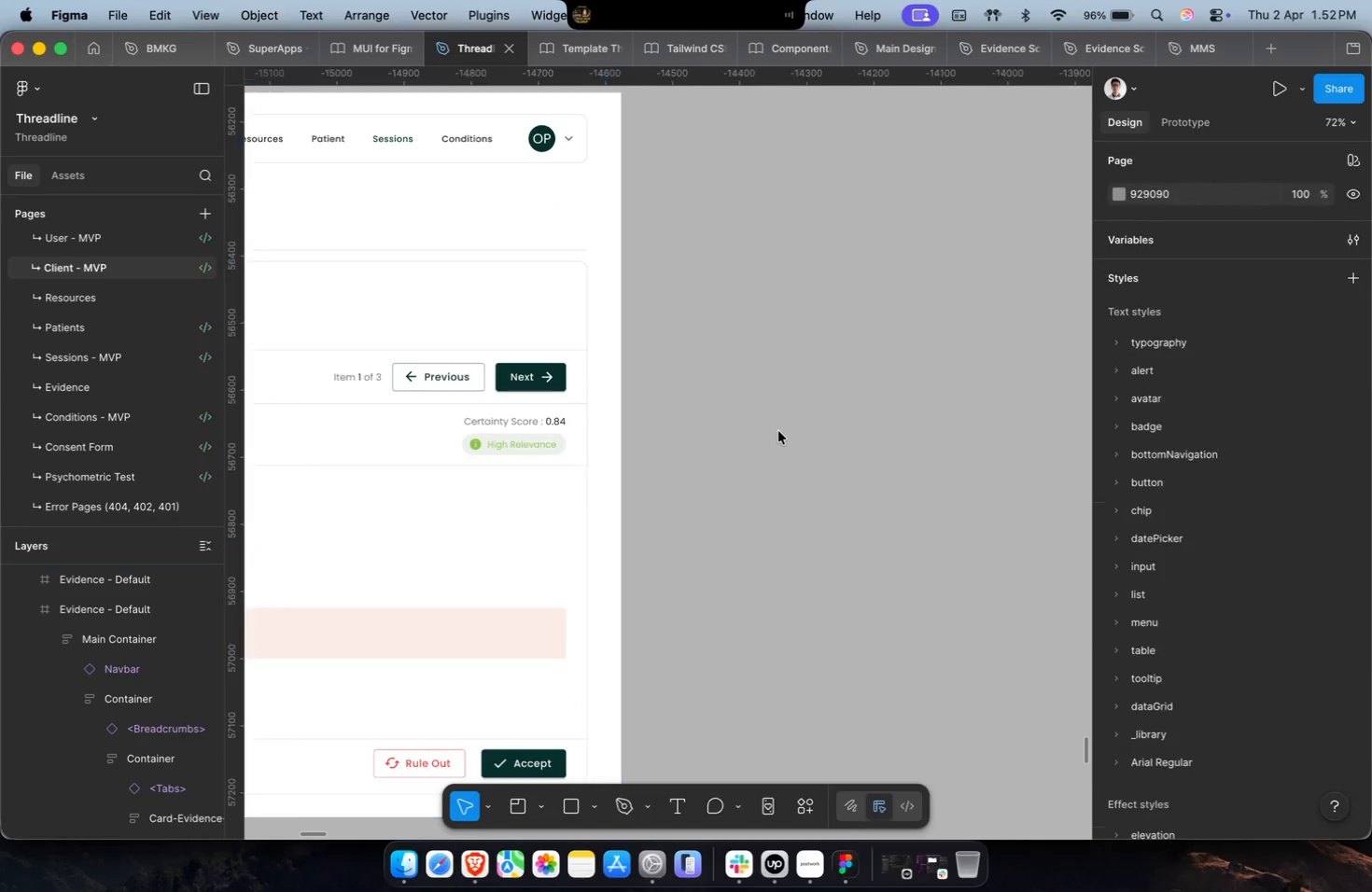 
scroll: coordinate [936, 454], scroll_direction: up, amount: 6.0
 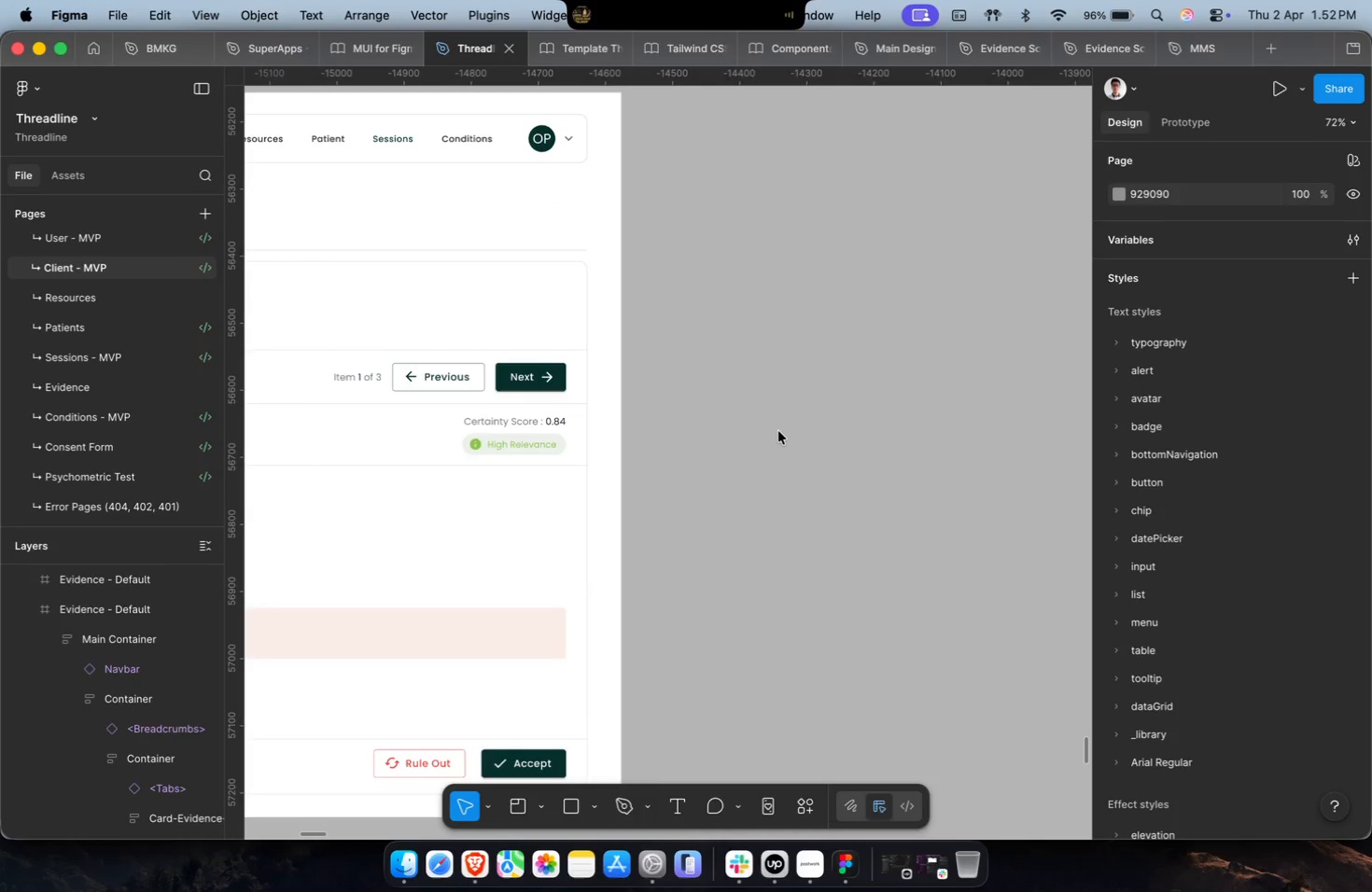 
key(Meta+V)
 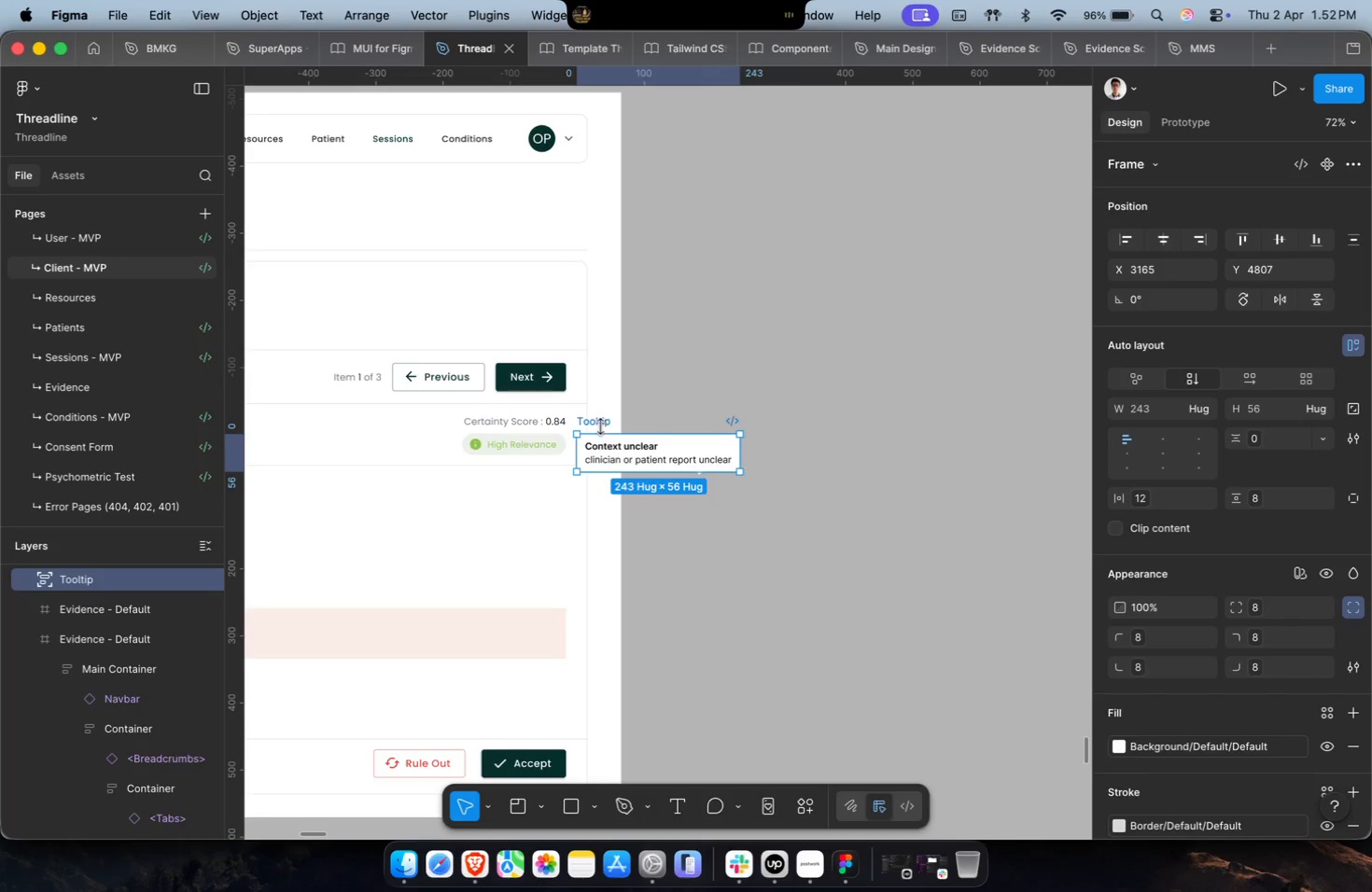 
left_click_drag(start_coordinate=[595, 421], to_coordinate=[753, 321])
 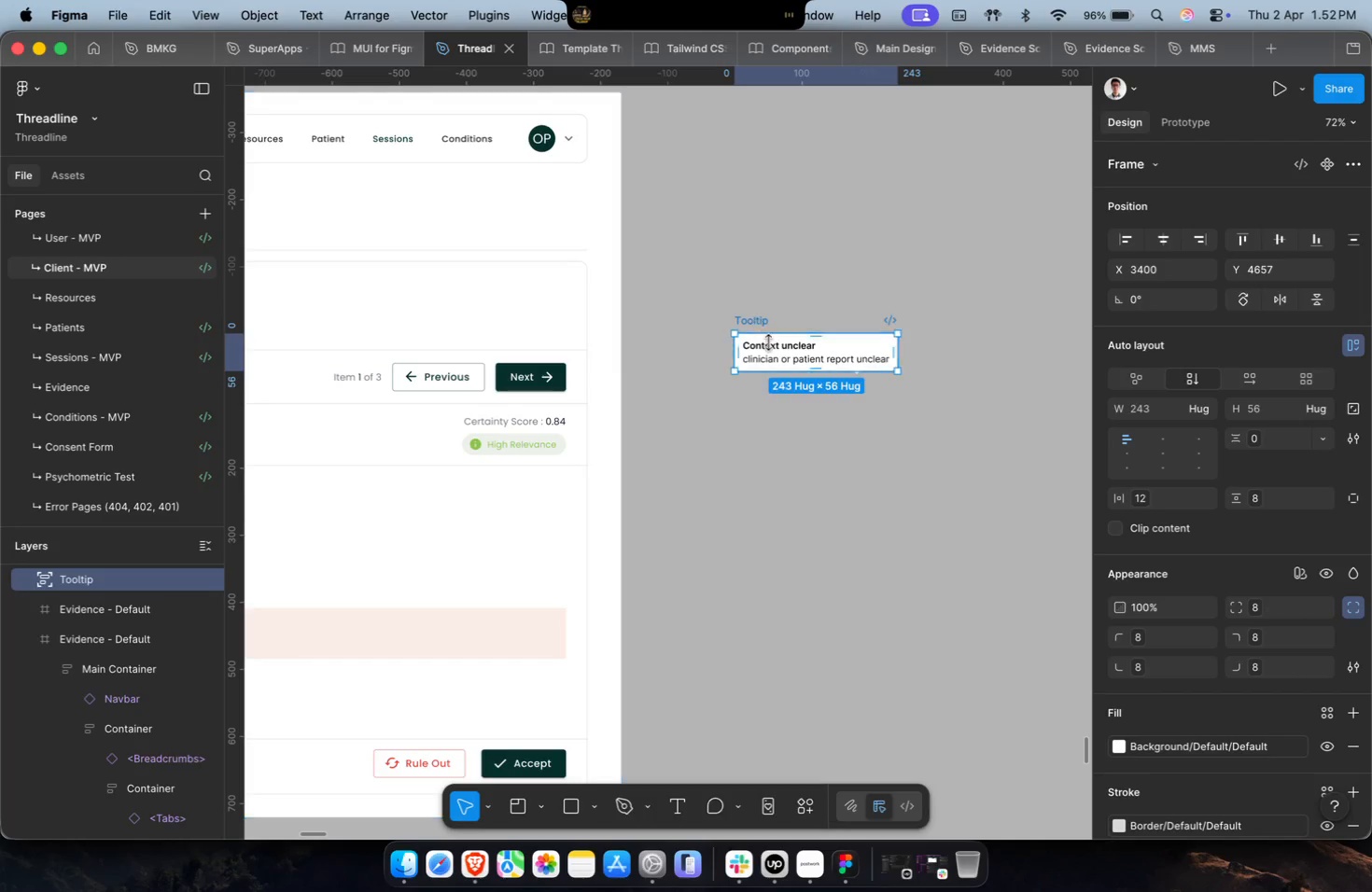 
hold_key(key=CommandLeft, duration=0.77)
hold_key(key=ShiftLeft, duration=0.56)
scroll: coordinate [761, 405], scroll_direction: down, amount: 36.0
 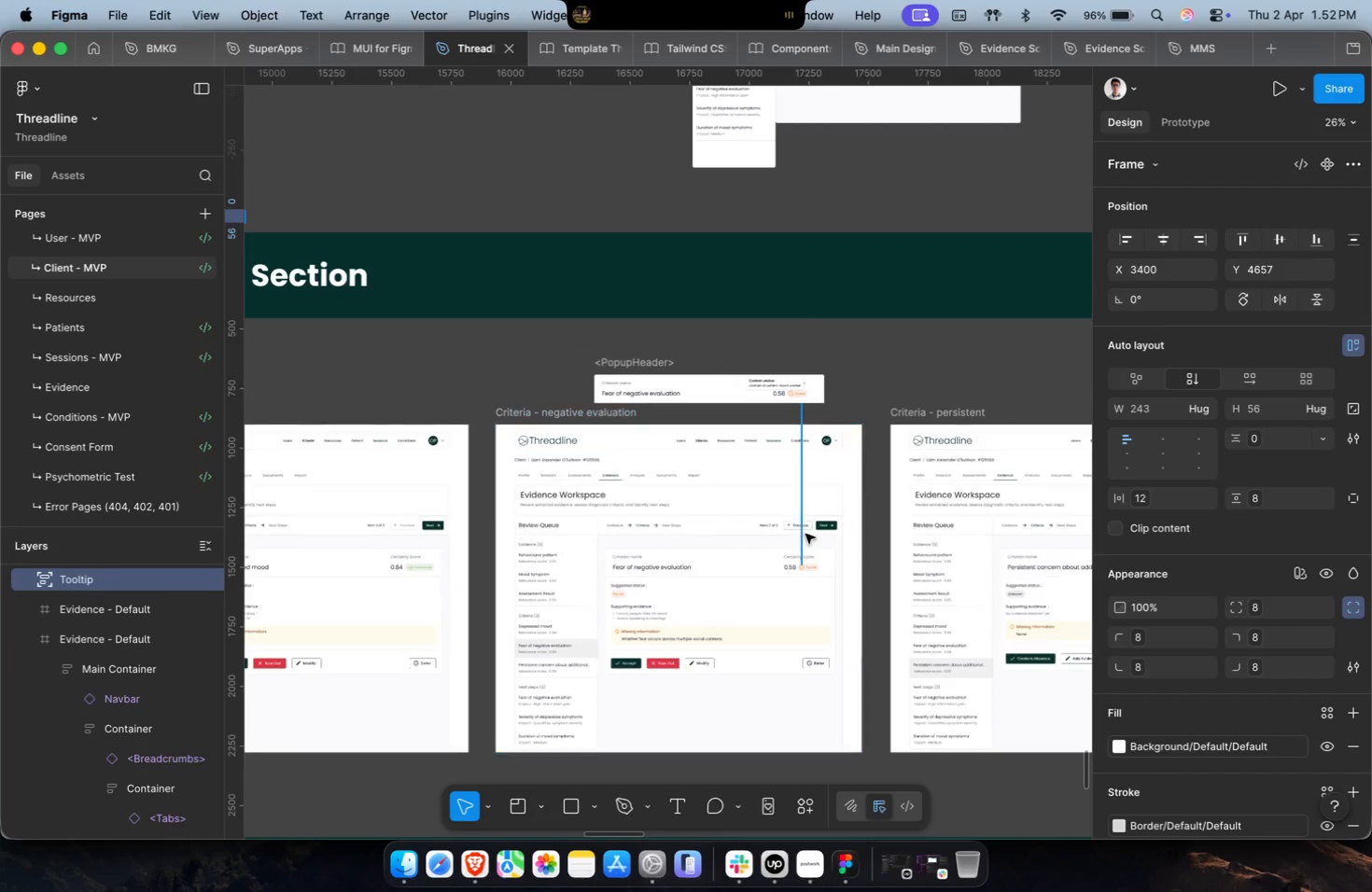 
scroll: coordinate [811, 572], scroll_direction: up, amount: 25.0
 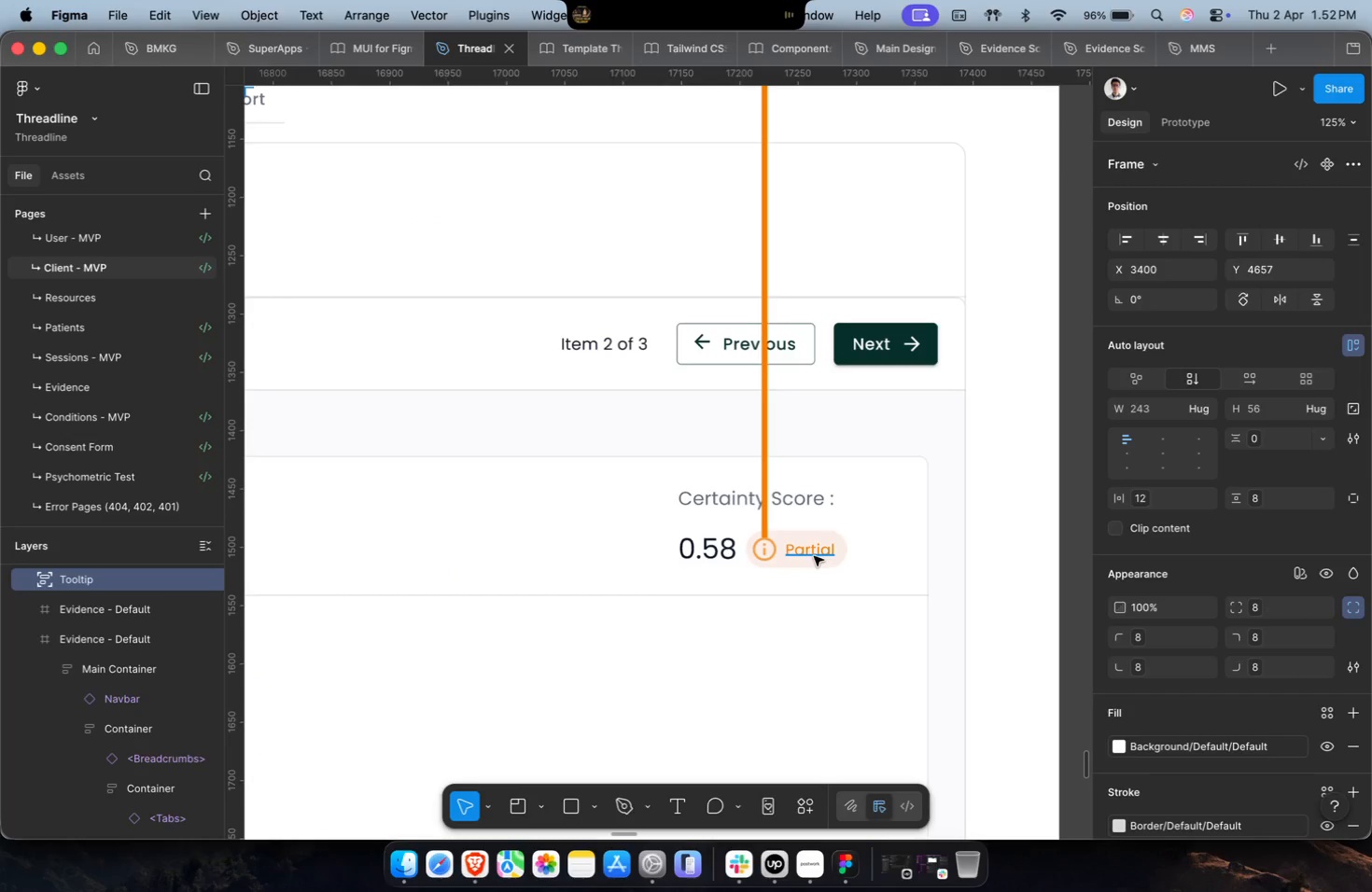 
double_click([814, 556])
 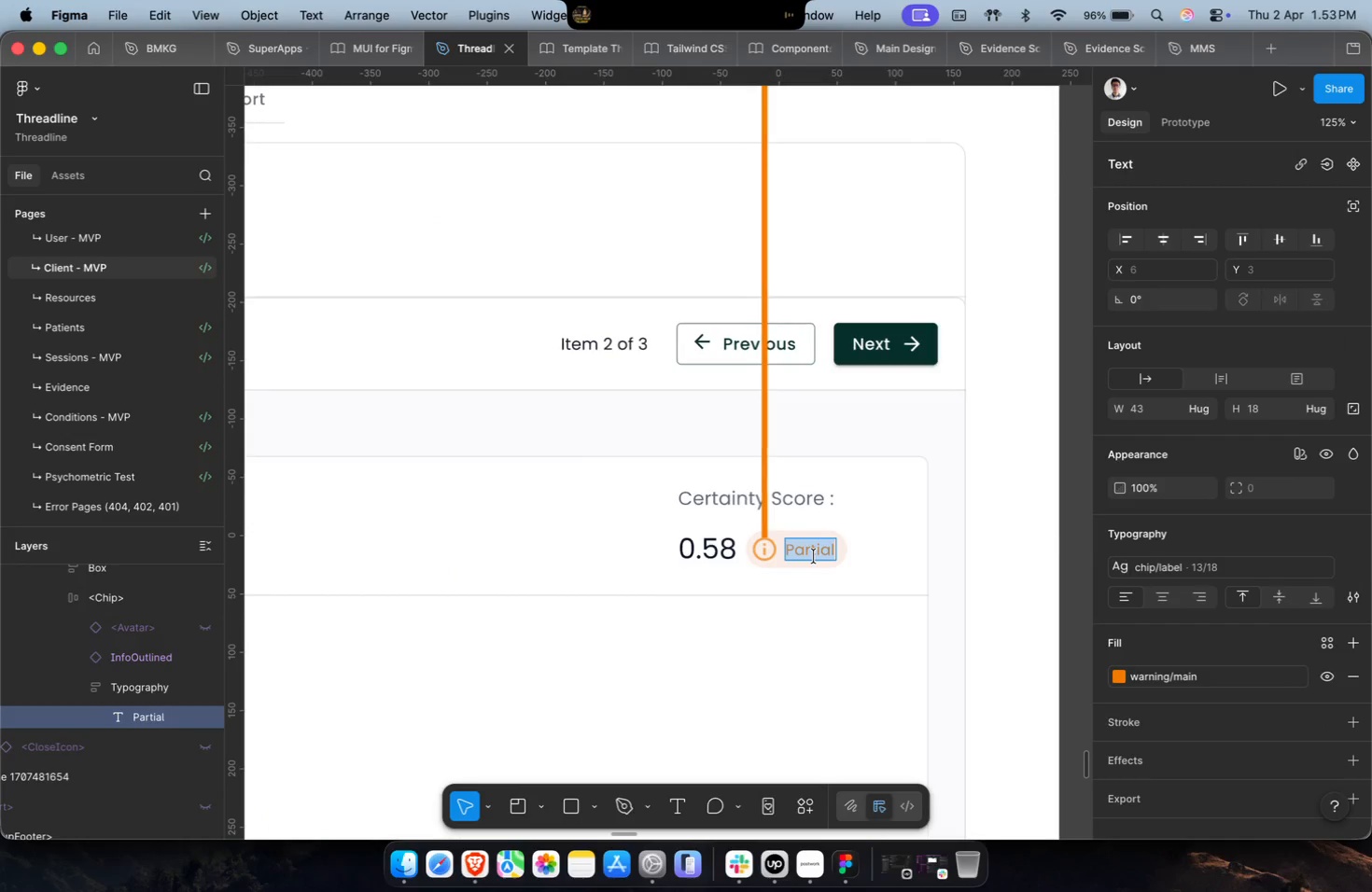 
key(Meta+C)
 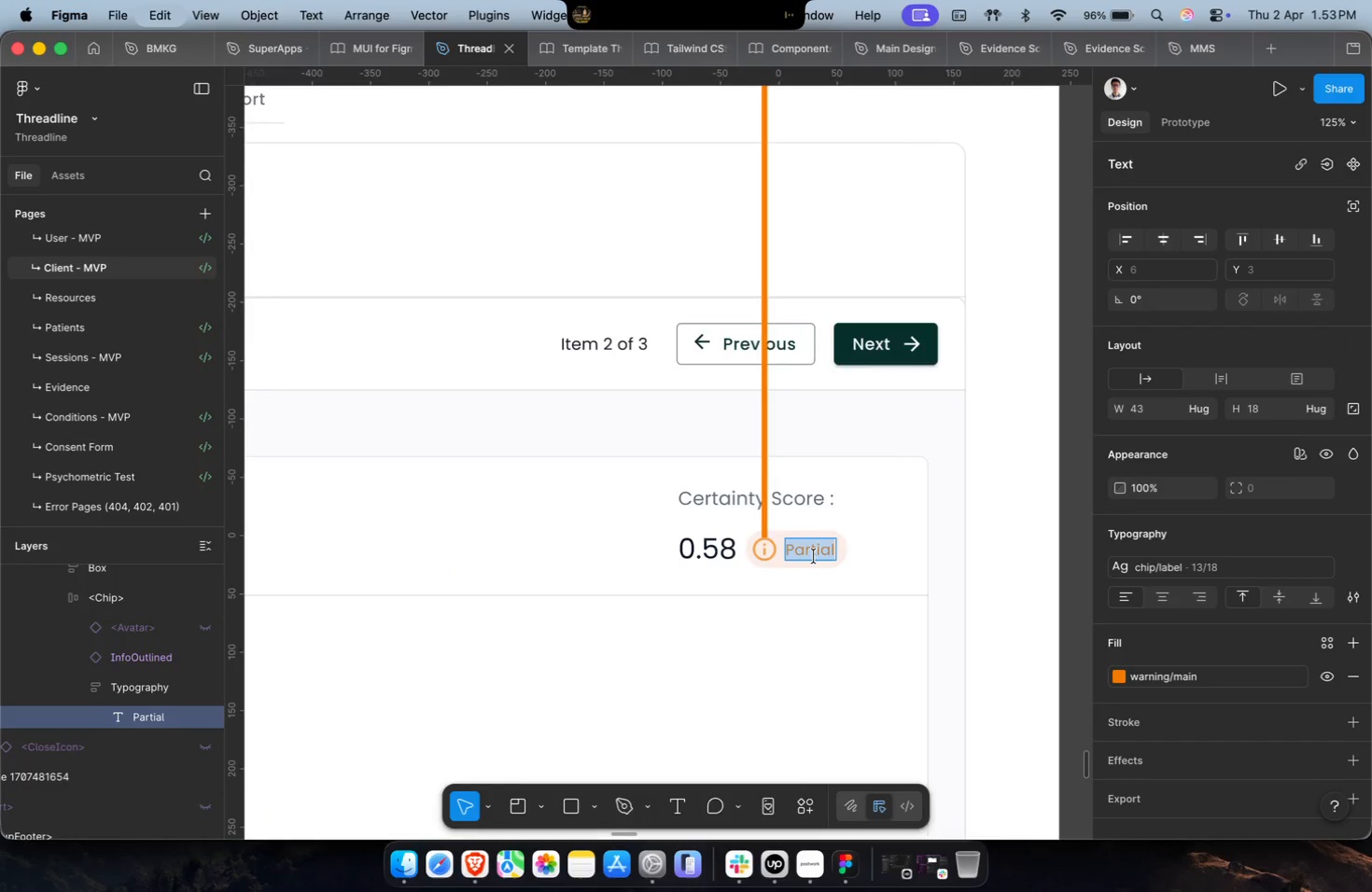 
key(Shift+ShiftLeft)
 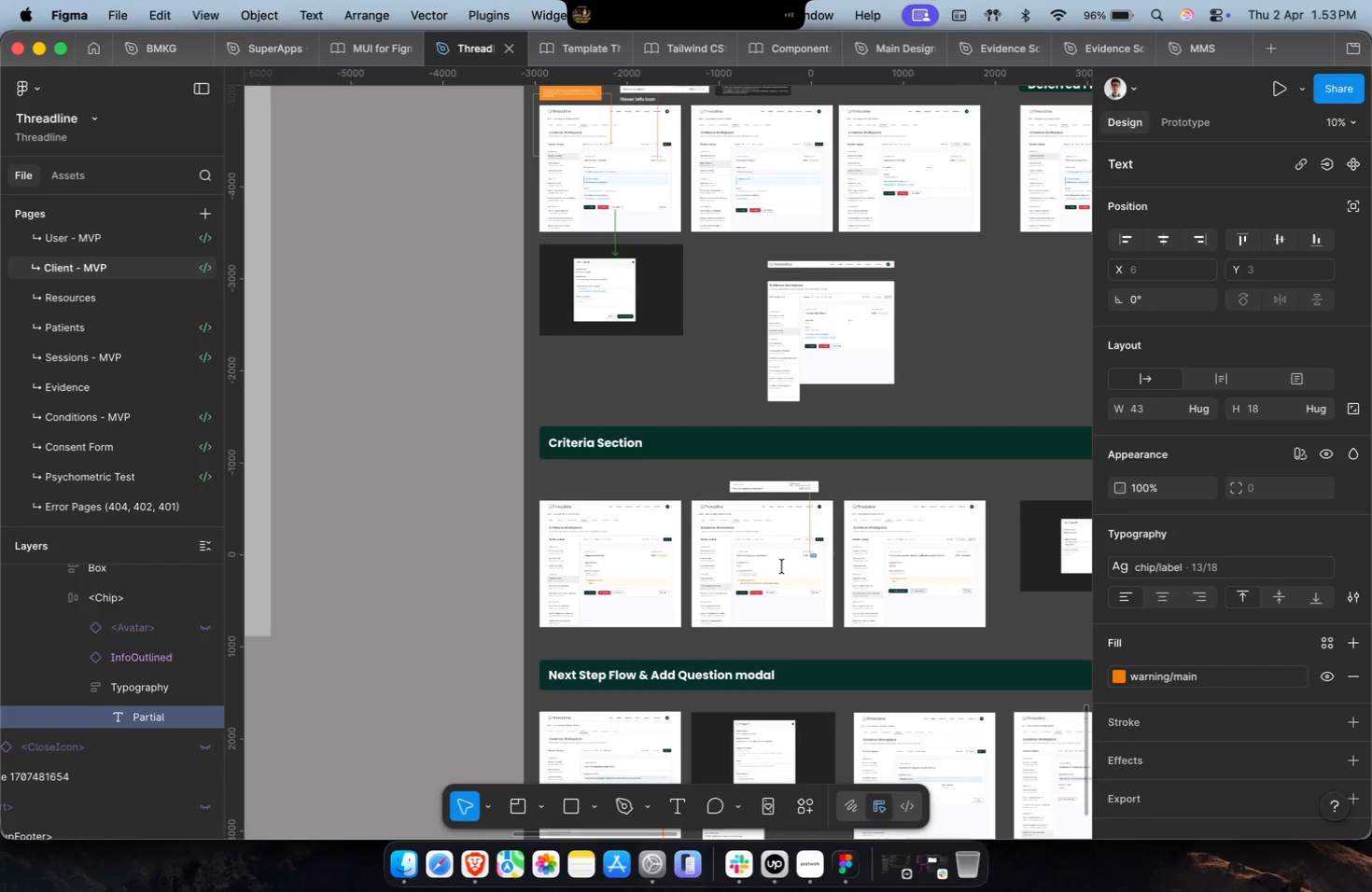 
hold_key(key=CommandLeft, duration=1.55)
 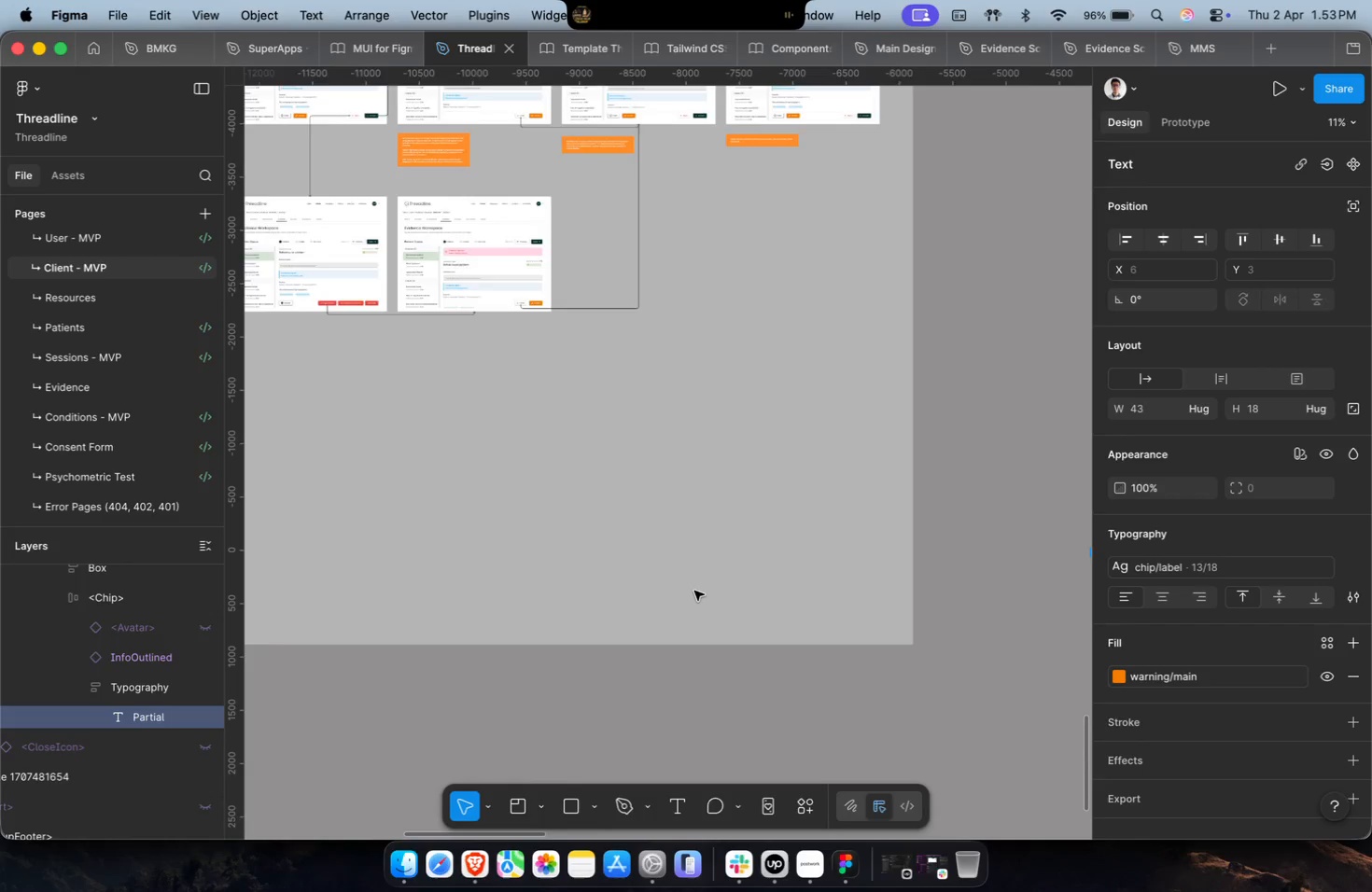 
scroll: coordinate [814, 556], scroll_direction: down, amount: 38.0
 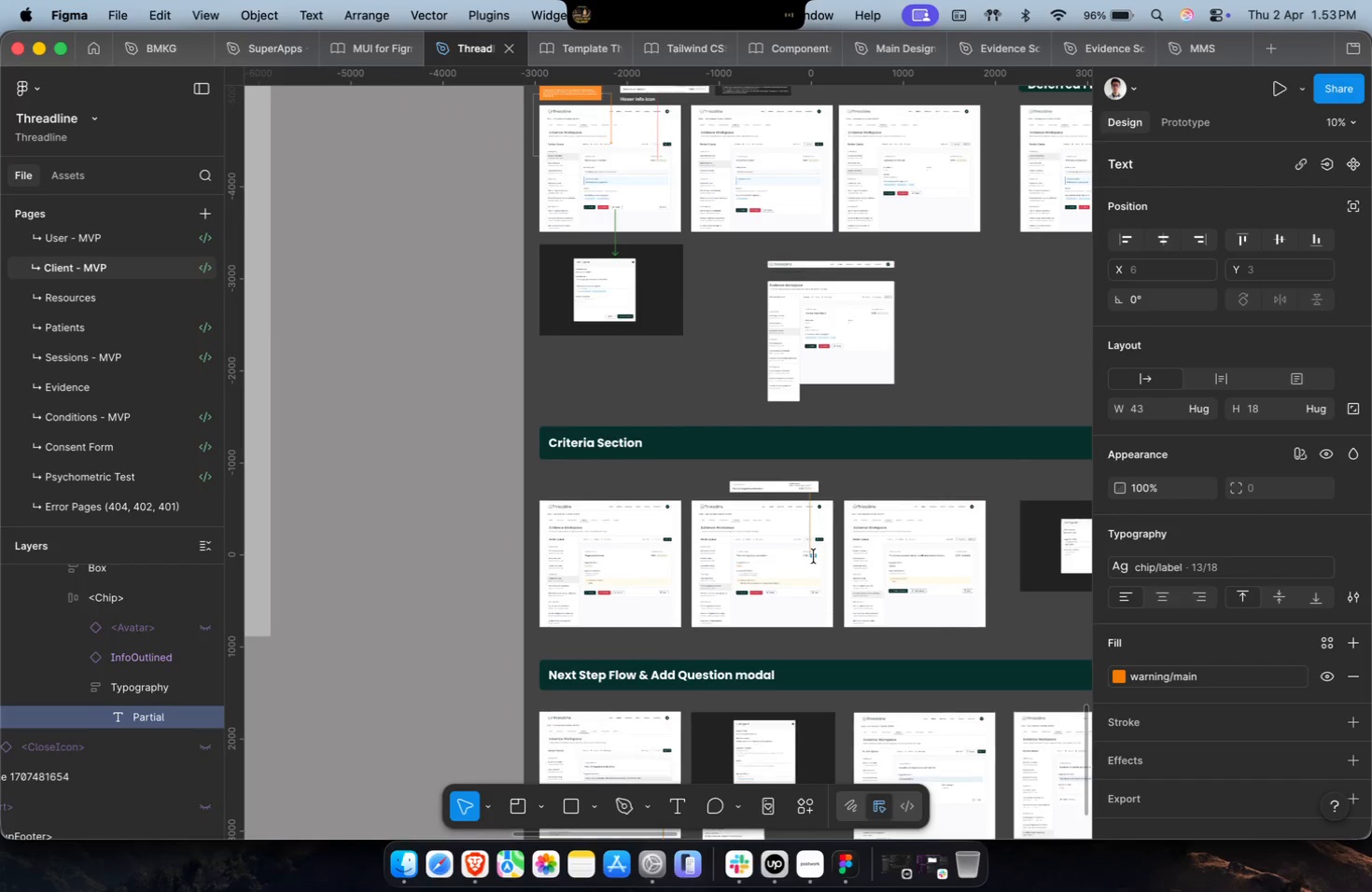 
hold_key(key=ShiftLeft, duration=0.61)
 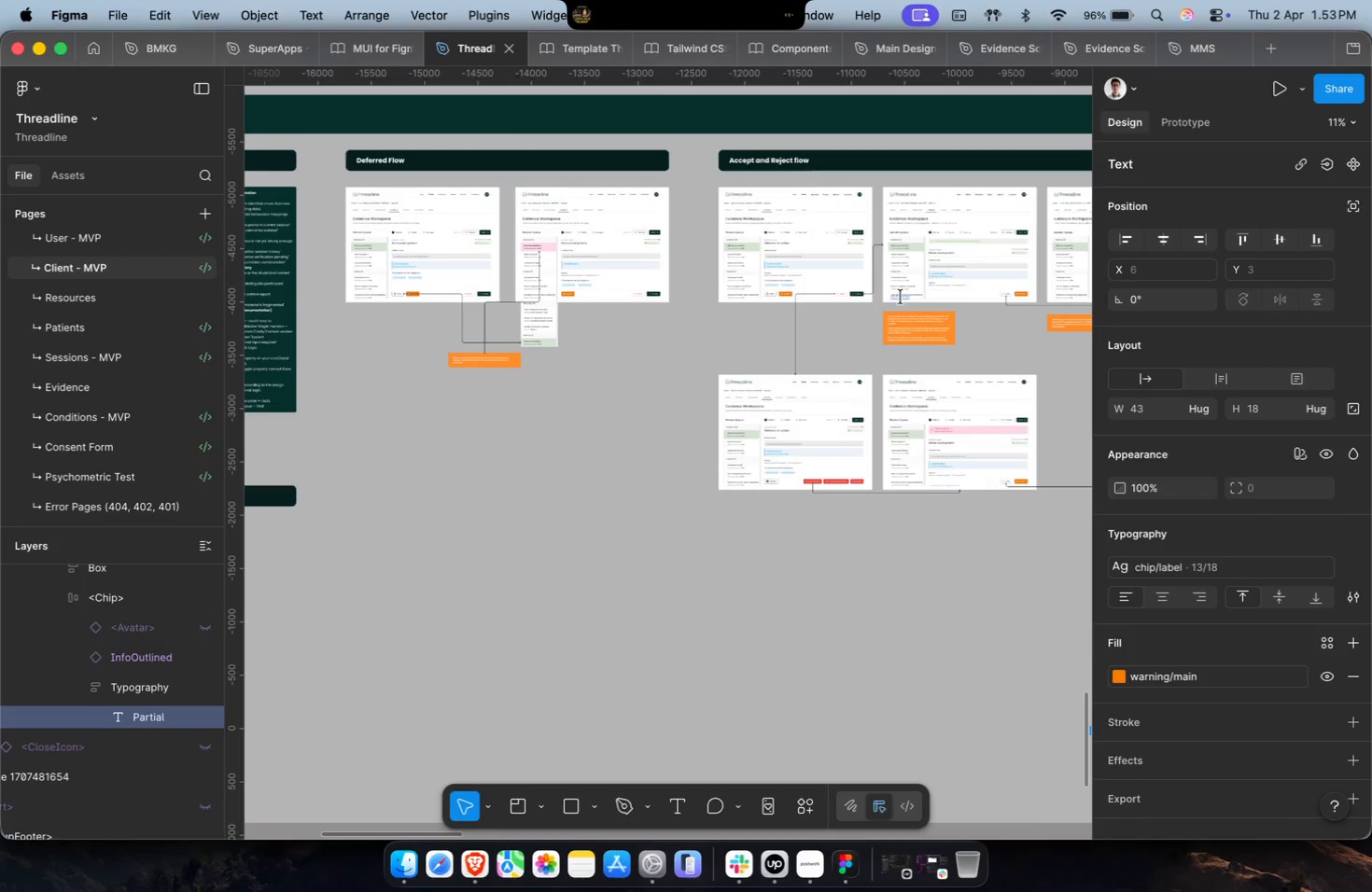 
key(Shift+ShiftLeft)
 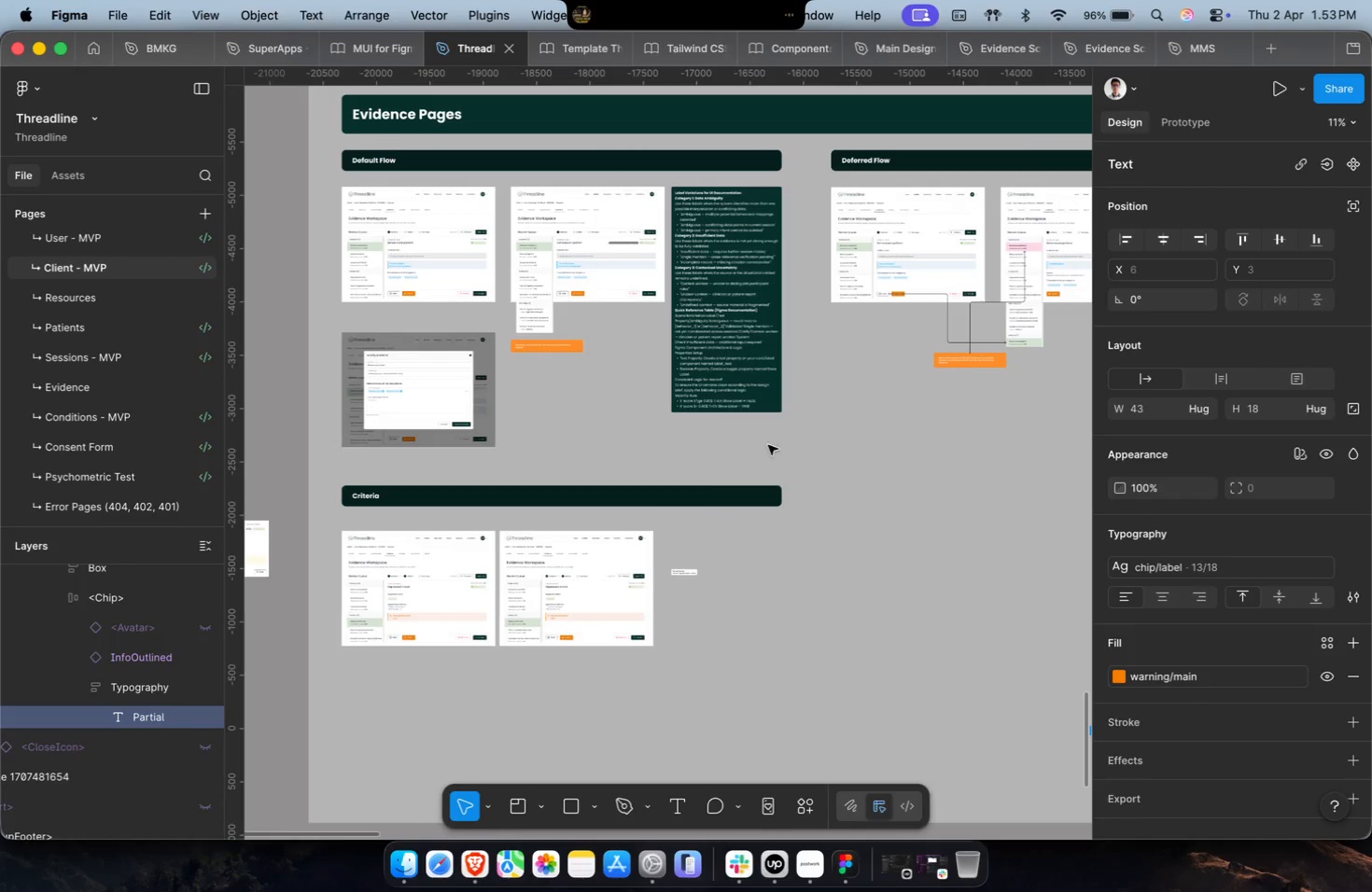 
scroll: coordinate [601, 601], scroll_direction: up, amount: 98.0
 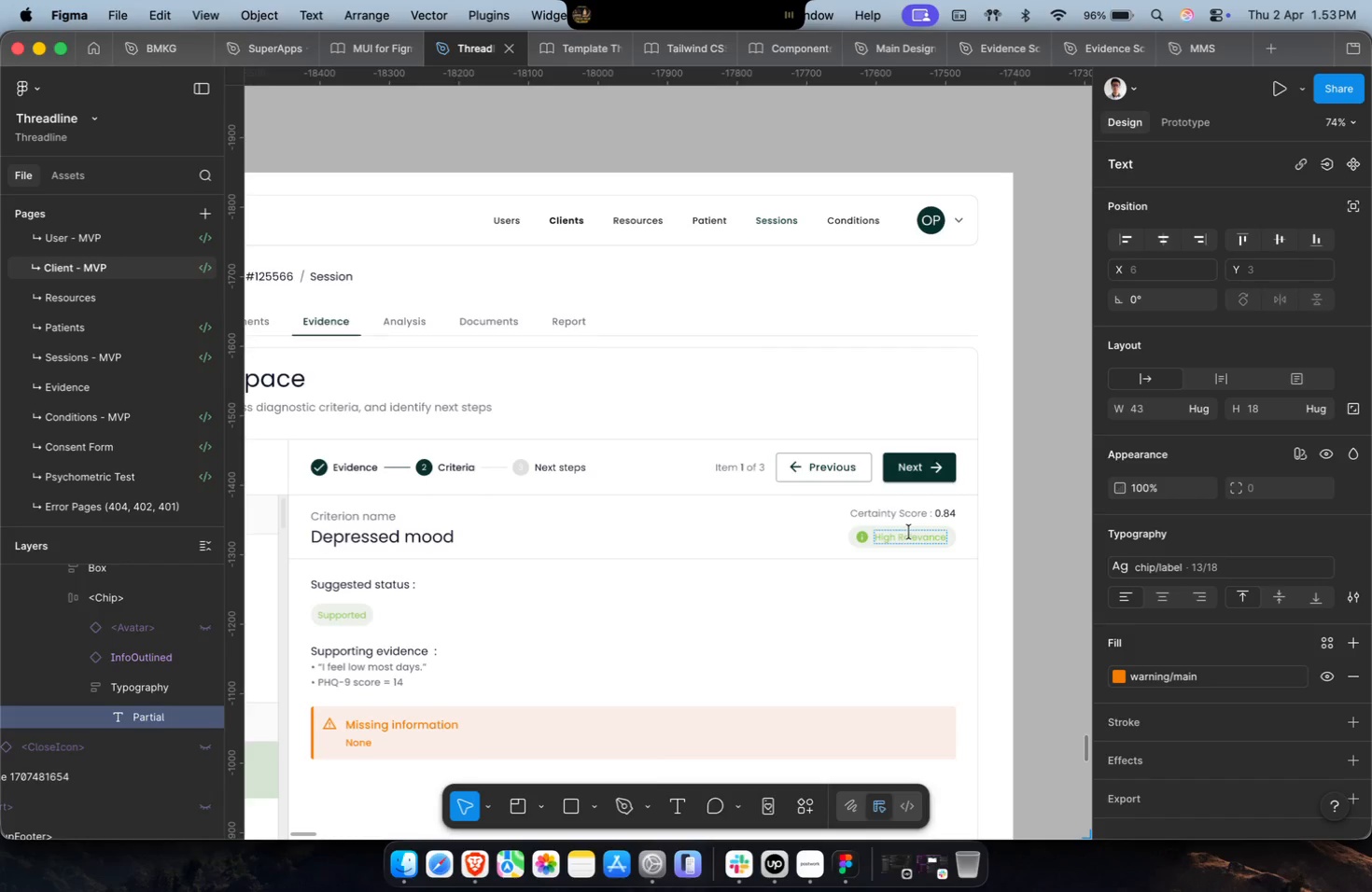 
left_click([909, 532])
 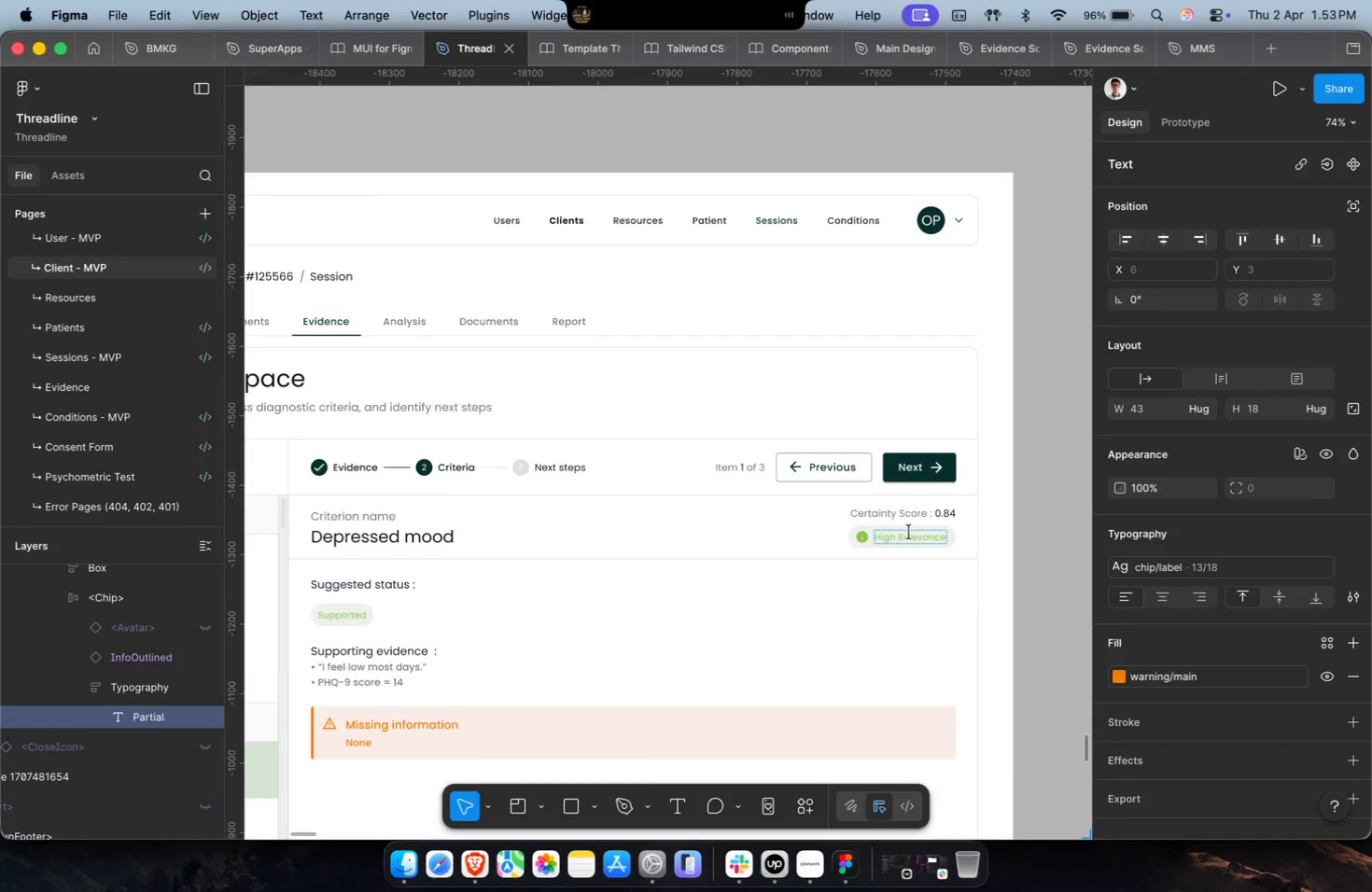 
key(Meta+A)
 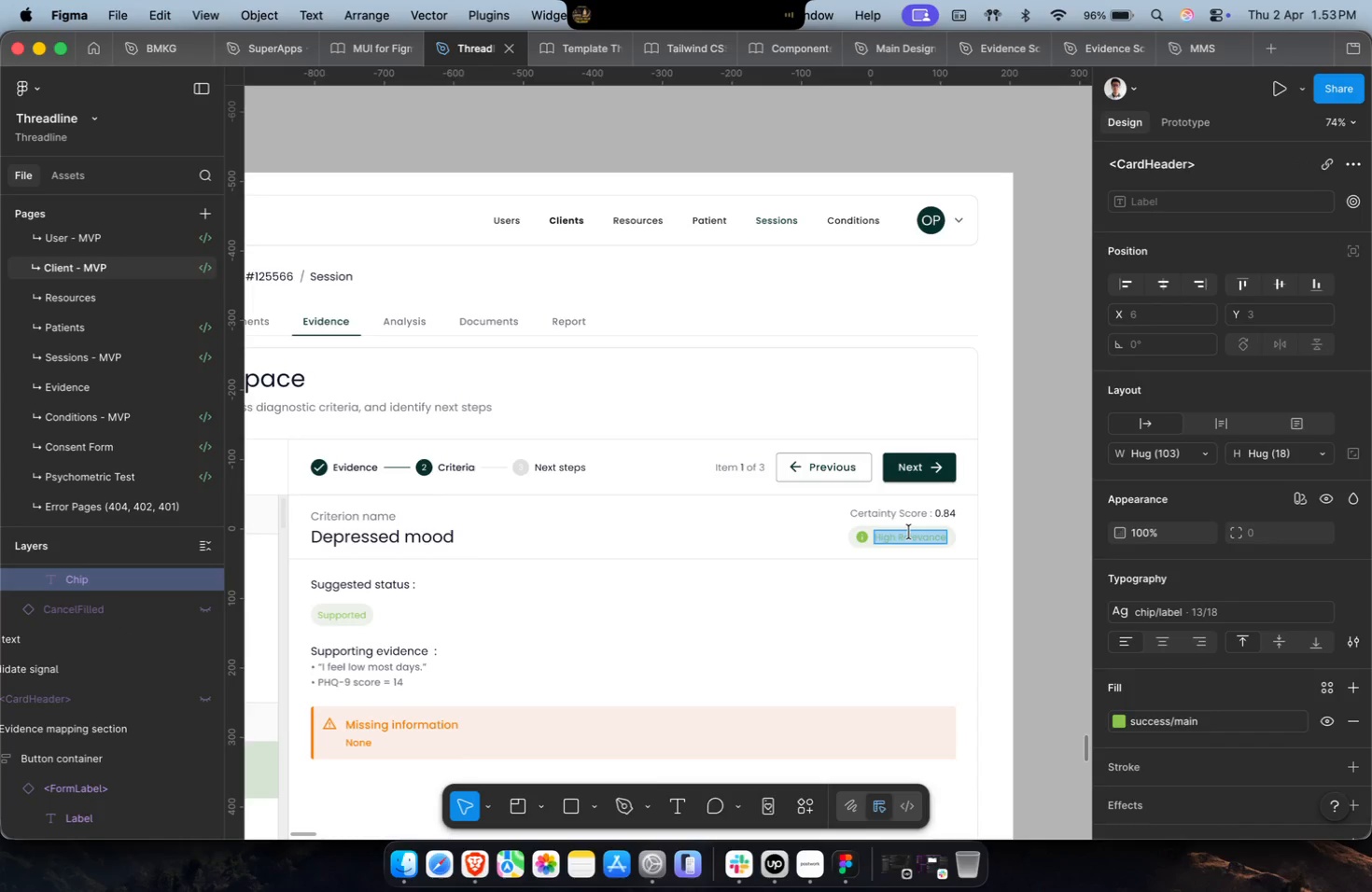 
key(Meta+Shift+V)
 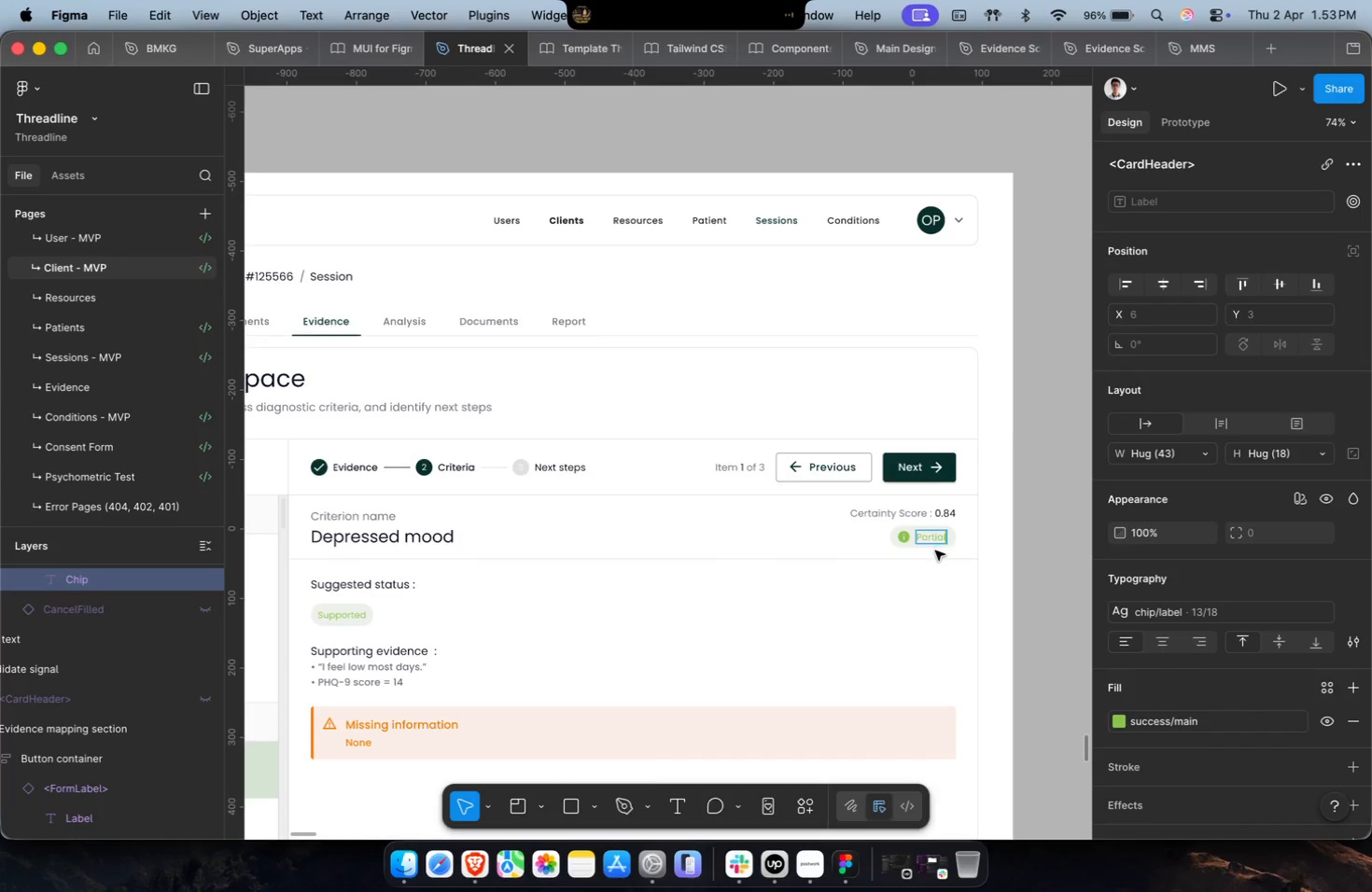 
scroll: coordinate [935, 551], scroll_direction: up, amount: 7.0
 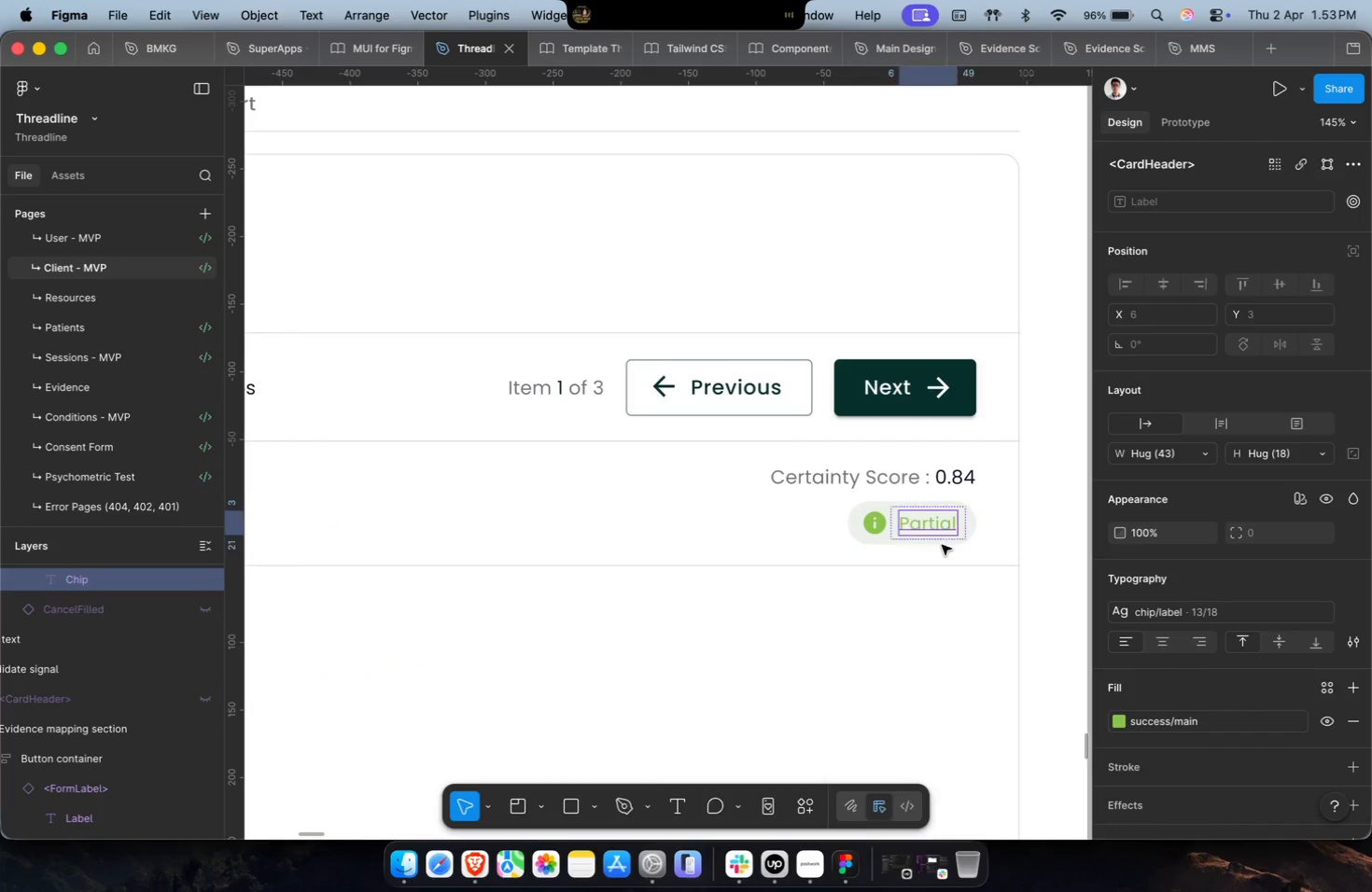 
double_click([942, 545])
 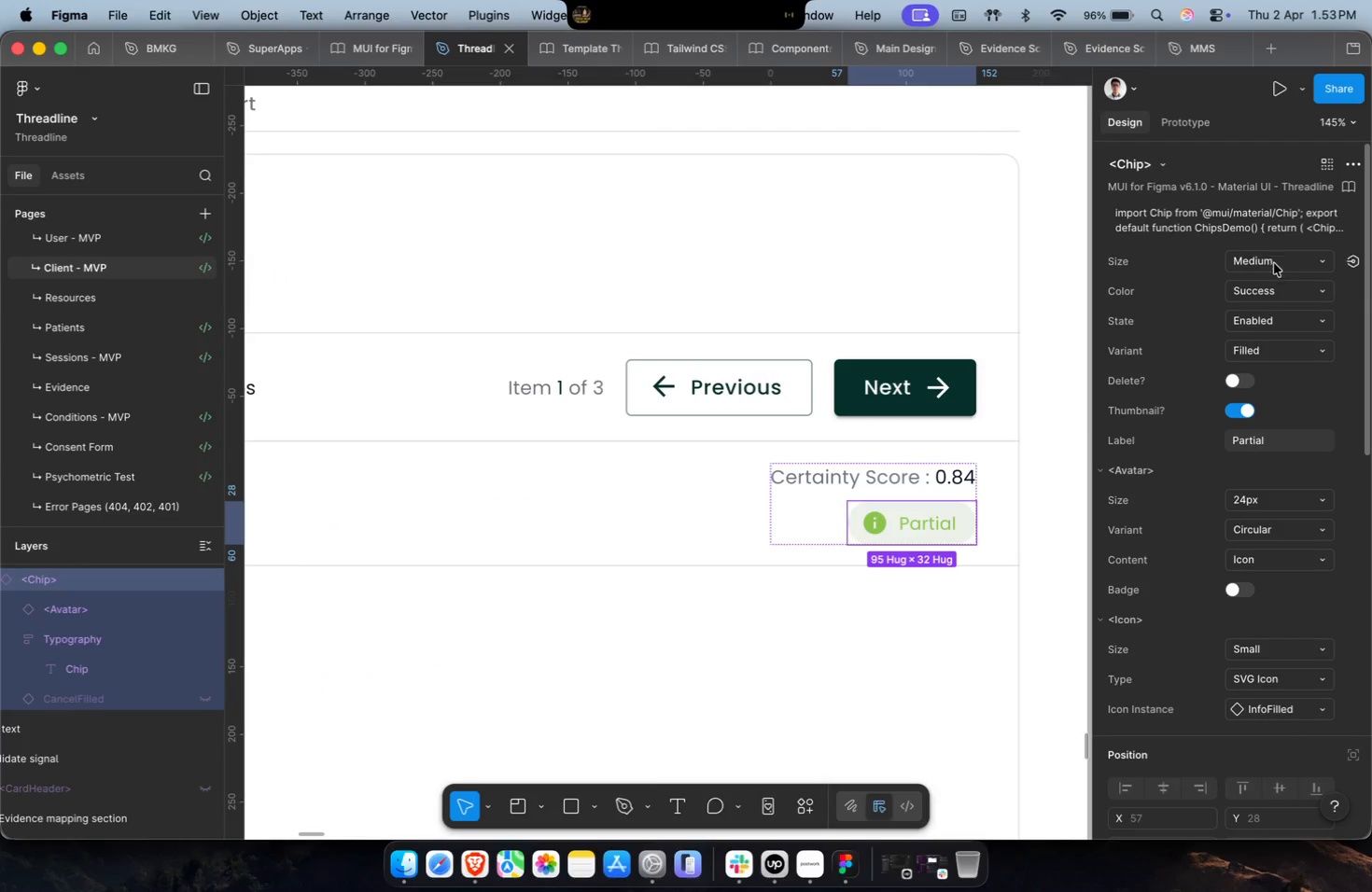 
left_click([1277, 288])
 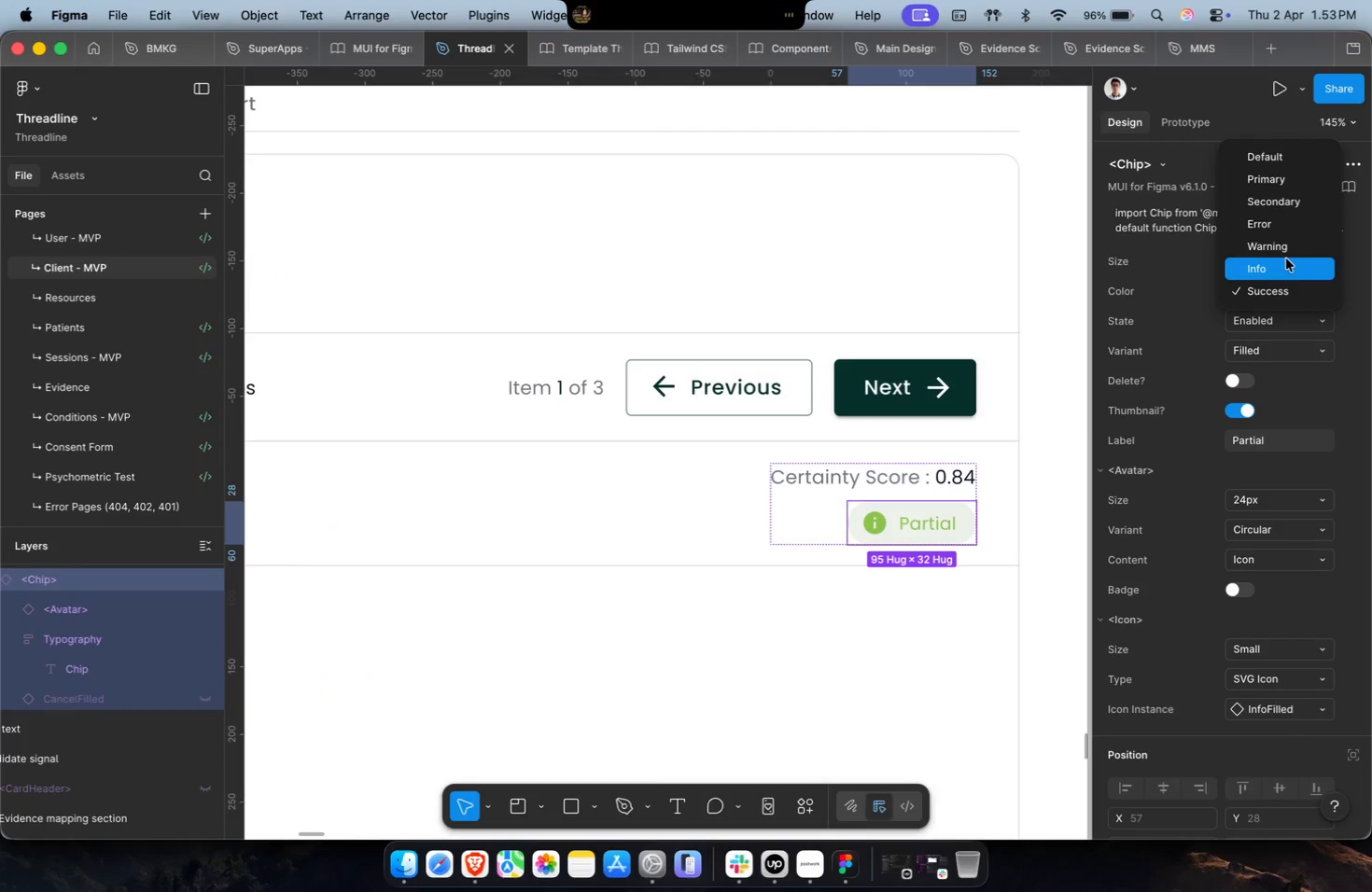 
left_click([1287, 249])
 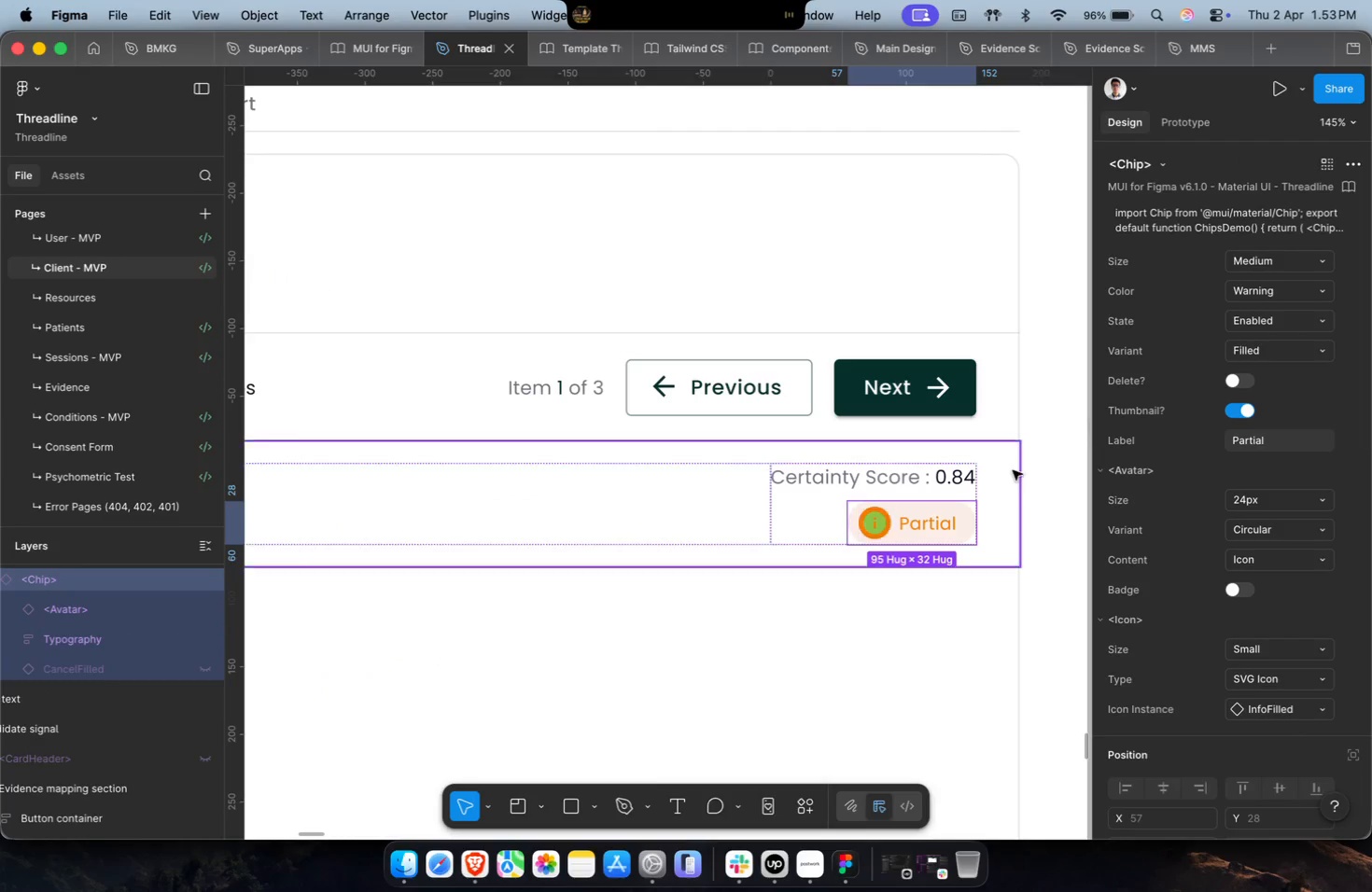 
hold_key(key=CommandLeft, duration=0.49)
 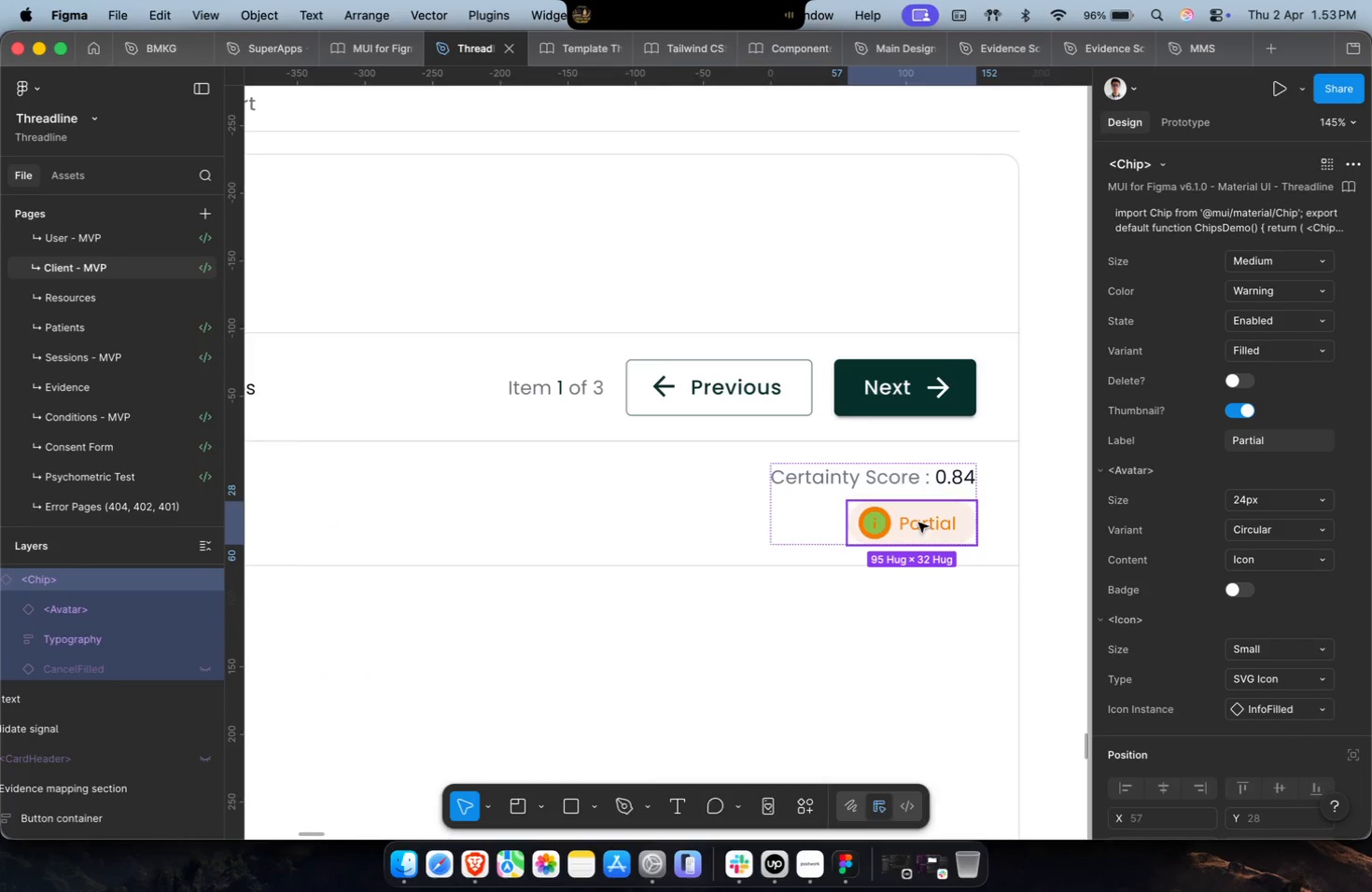 
hold_key(key=CommandLeft, duration=1.74)
scroll: coordinate [897, 537], scroll_direction: up, amount: 13.0
 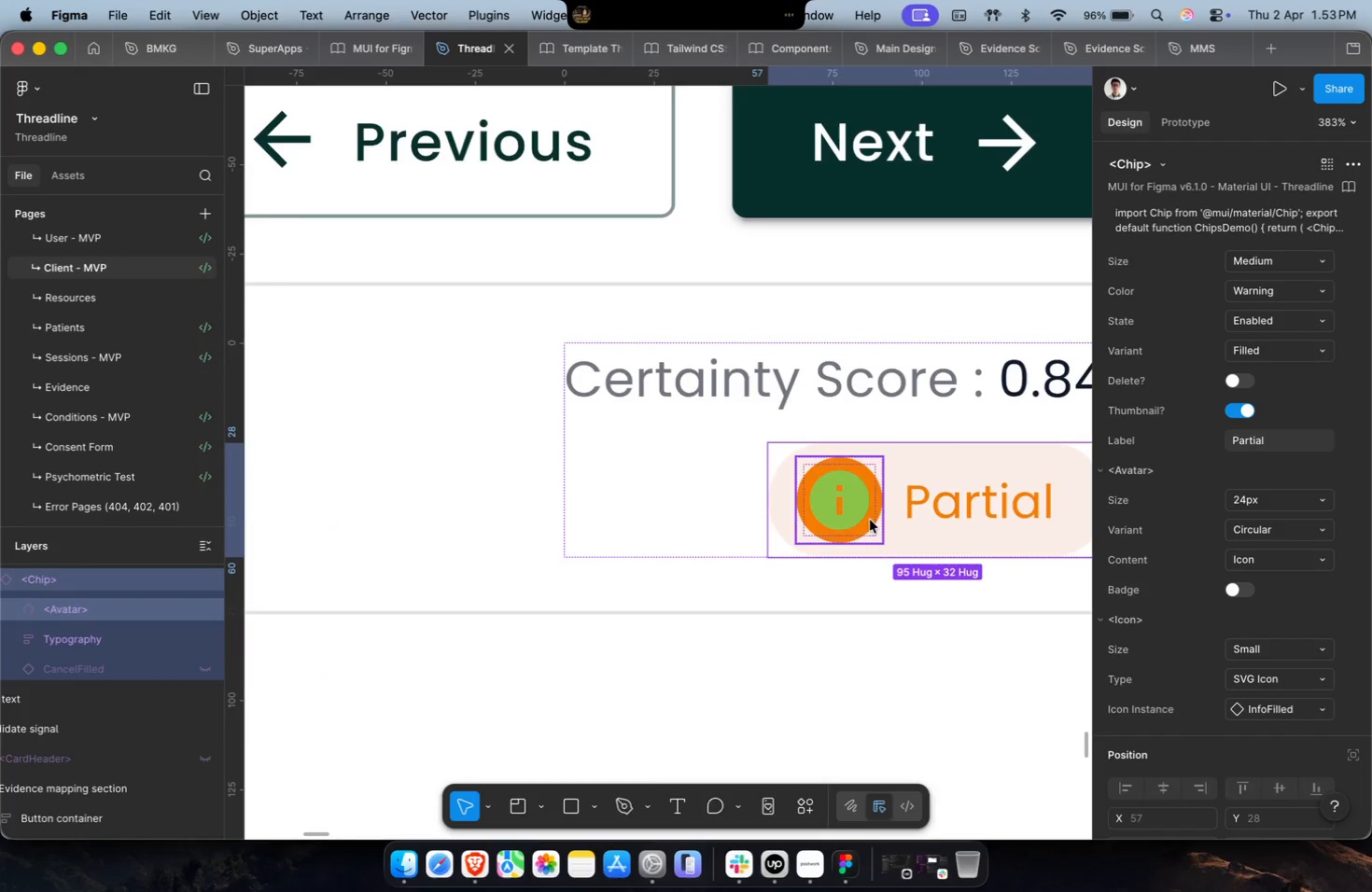 
left_click([866, 517])
 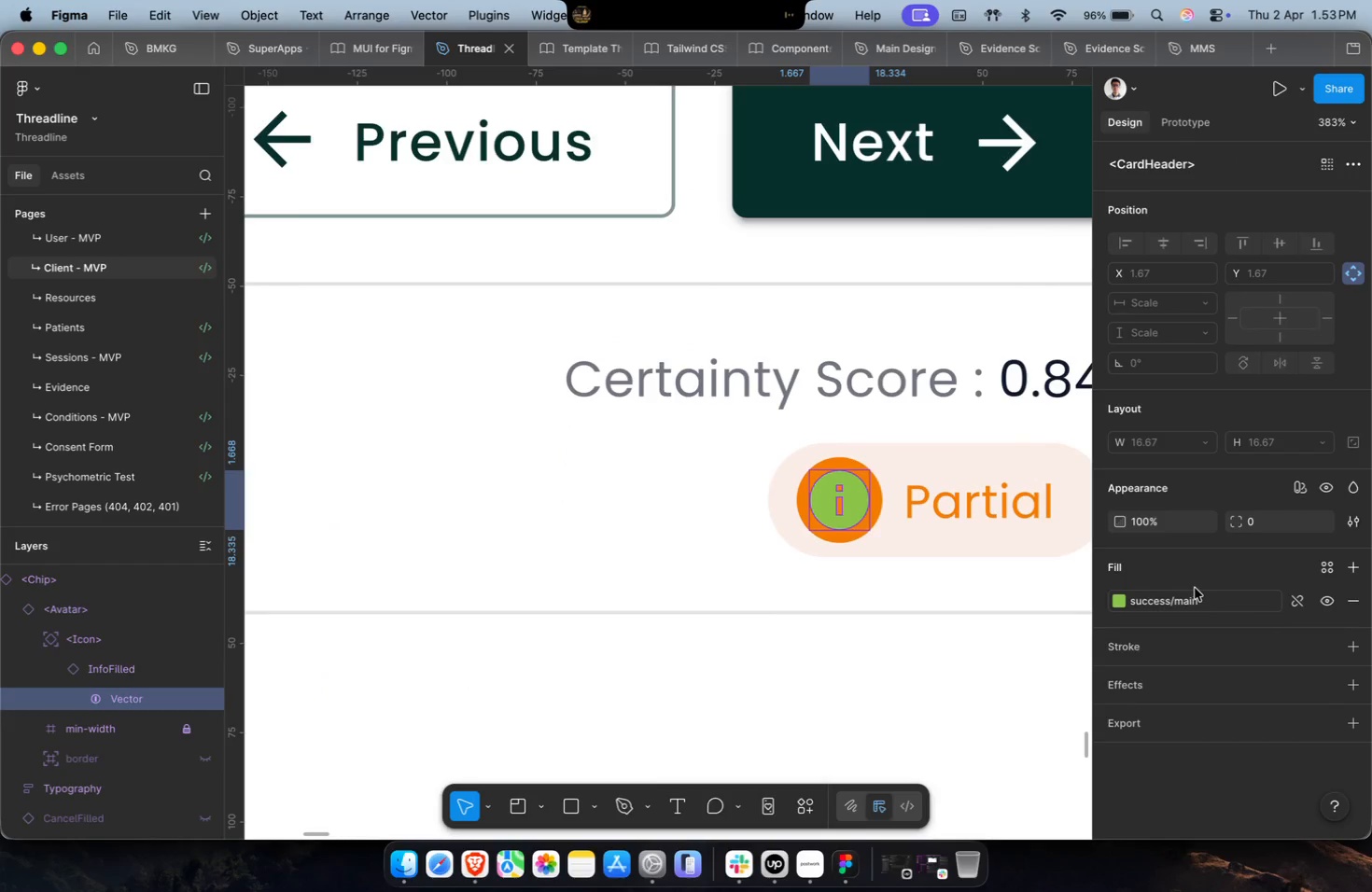 
double_click([1195, 595])
 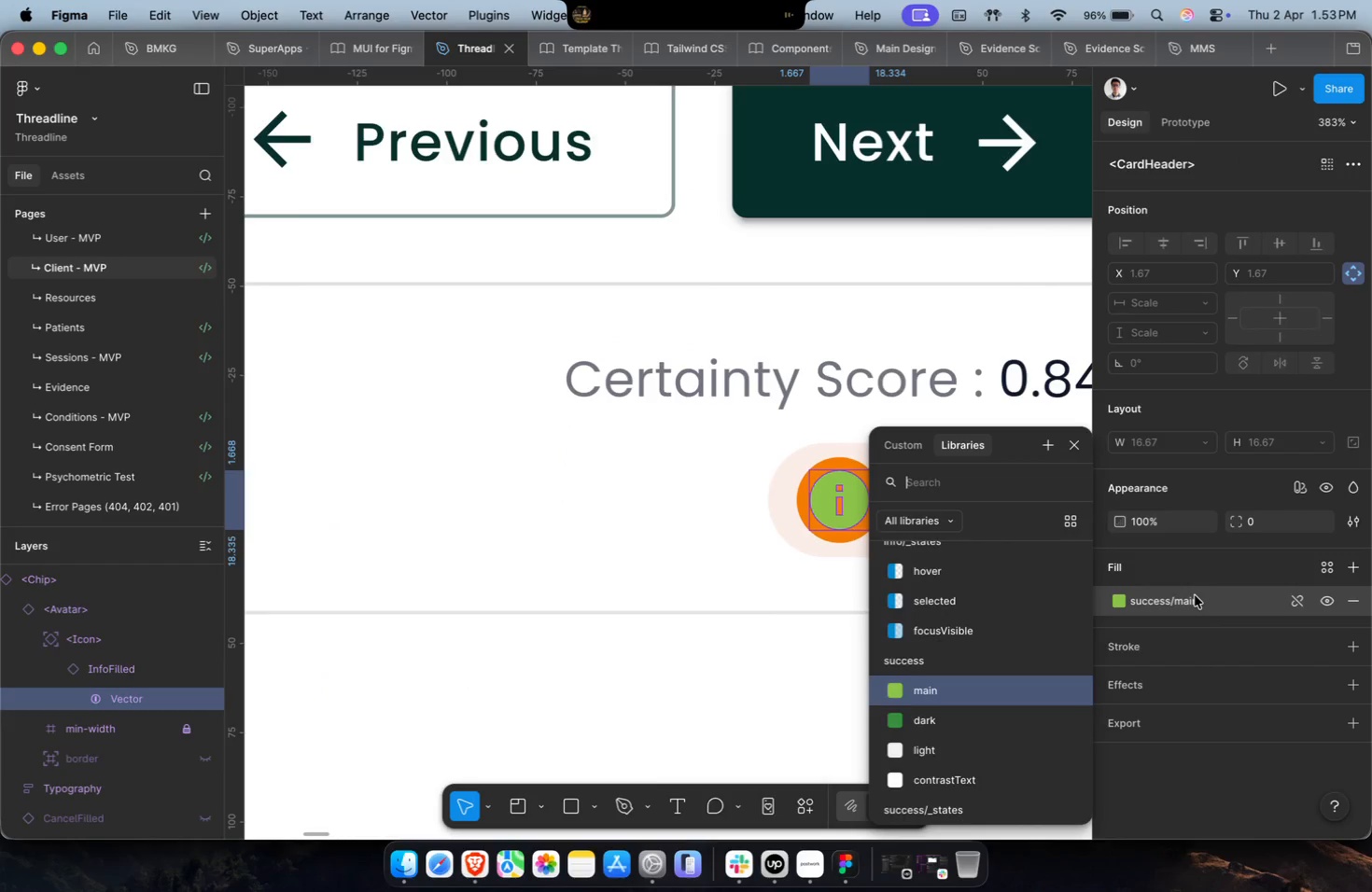 
type(war)
 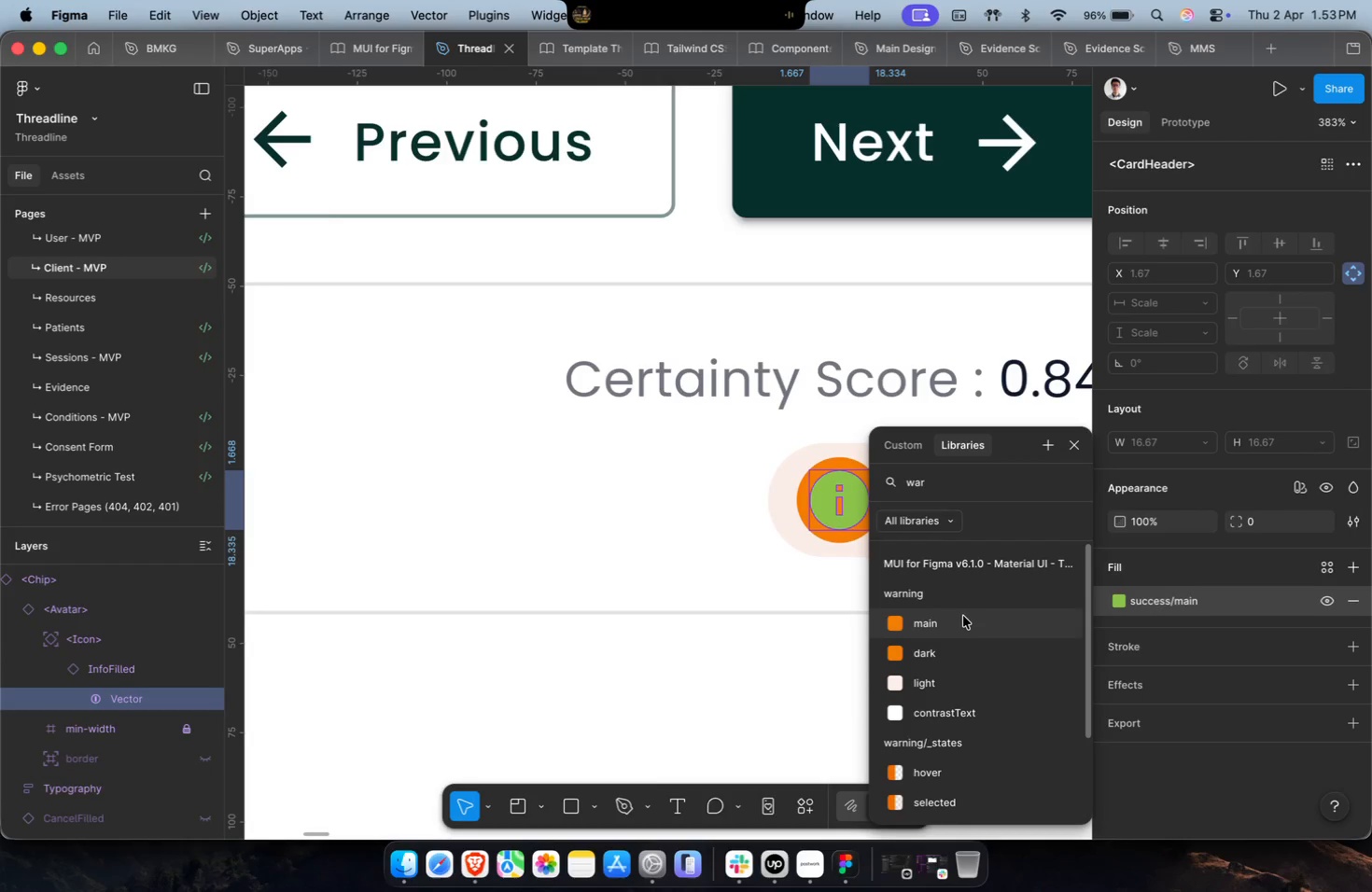 
left_click([963, 618])
 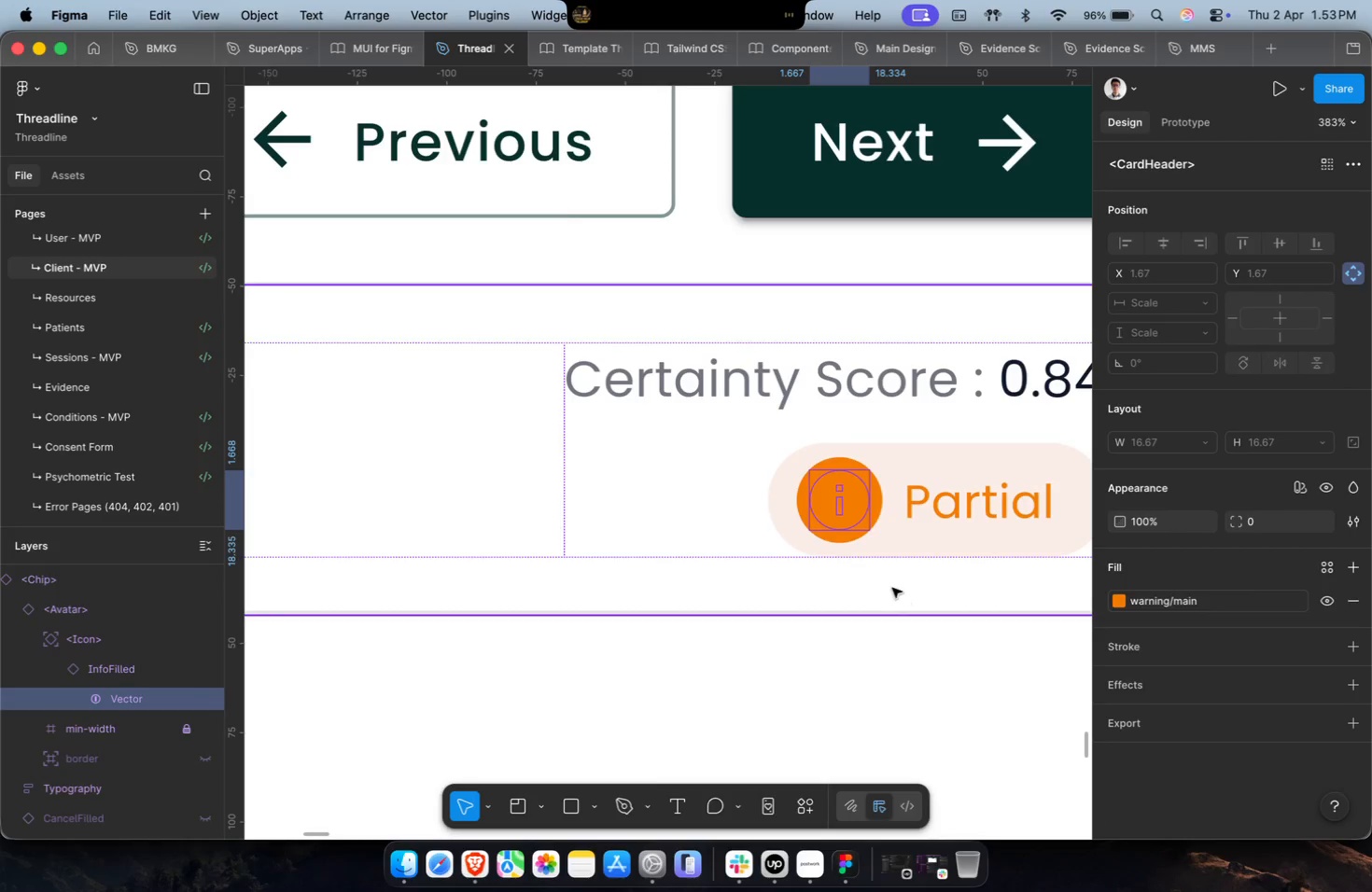 
left_click([872, 555])
 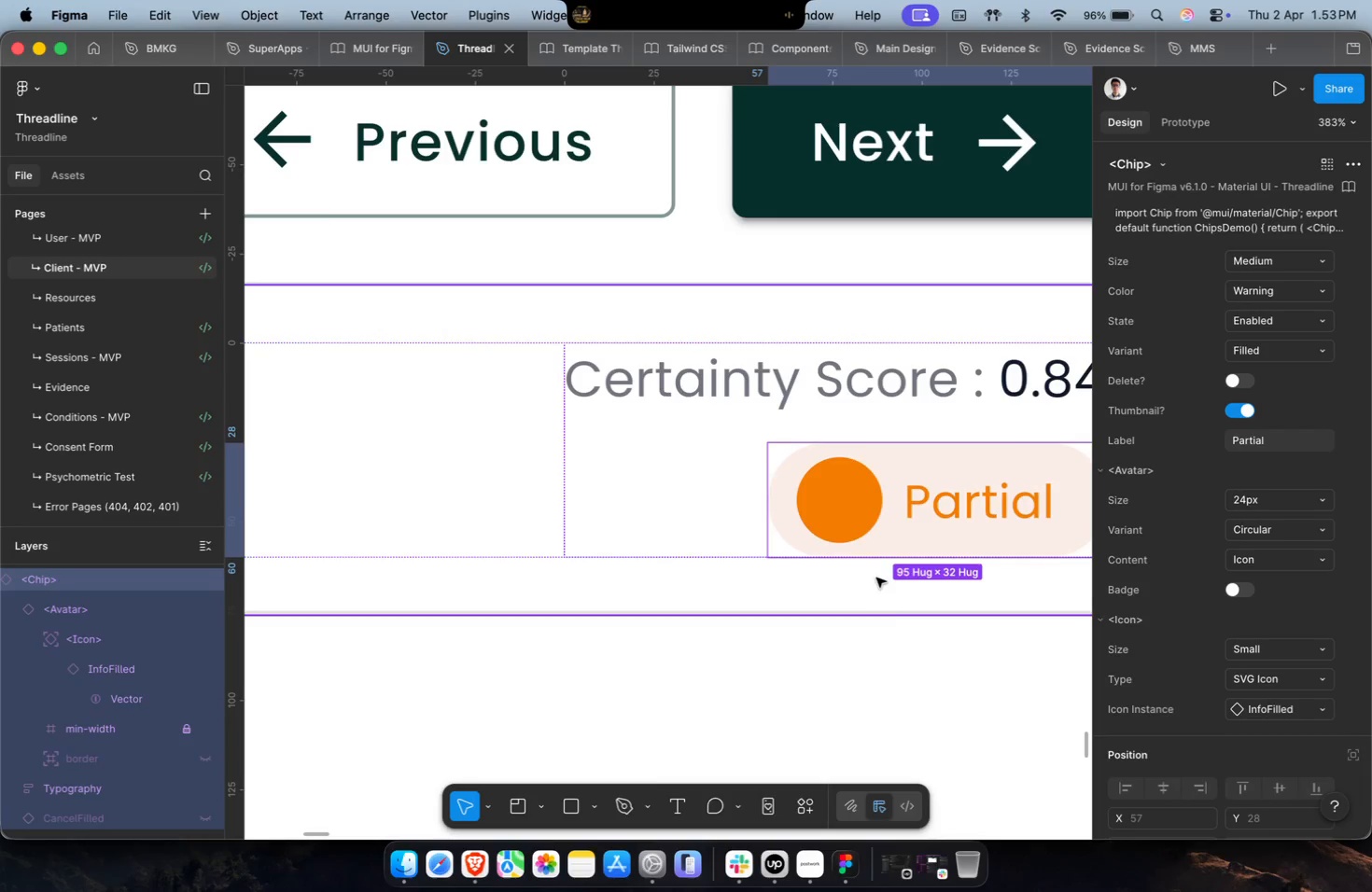 
key(Meta+Z)
 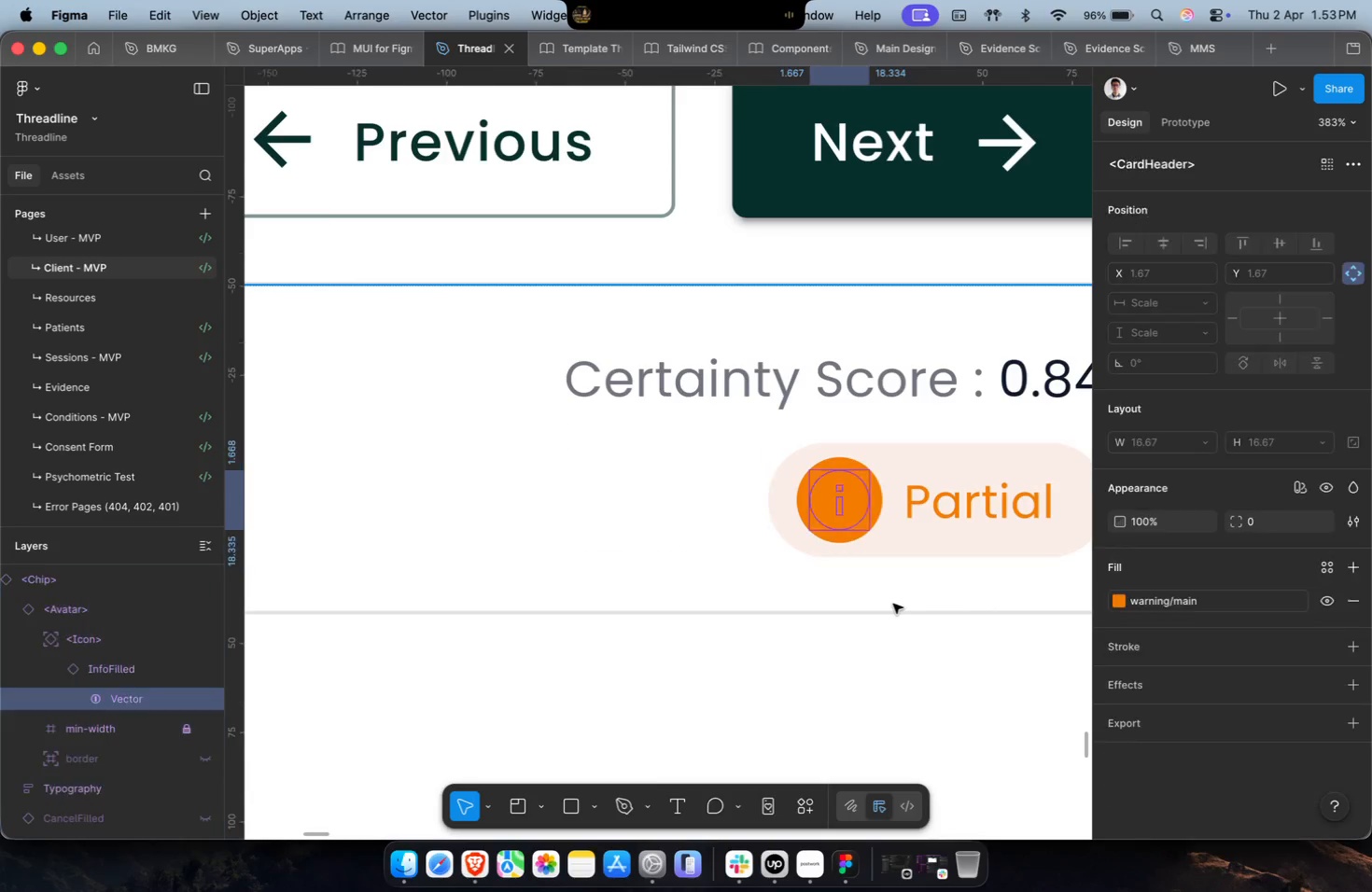 
key(Meta+Z)
 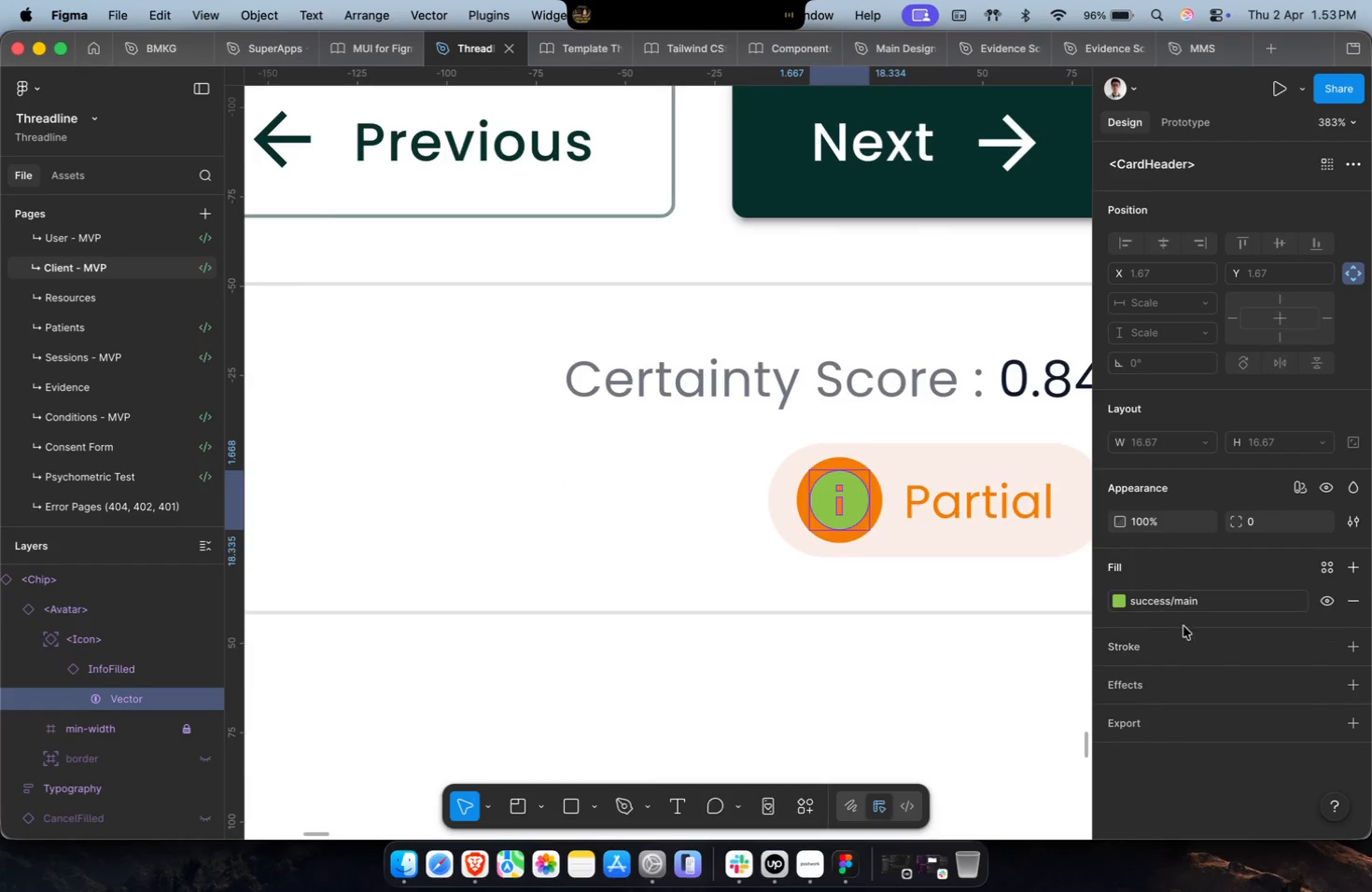 
left_click([1211, 596])
 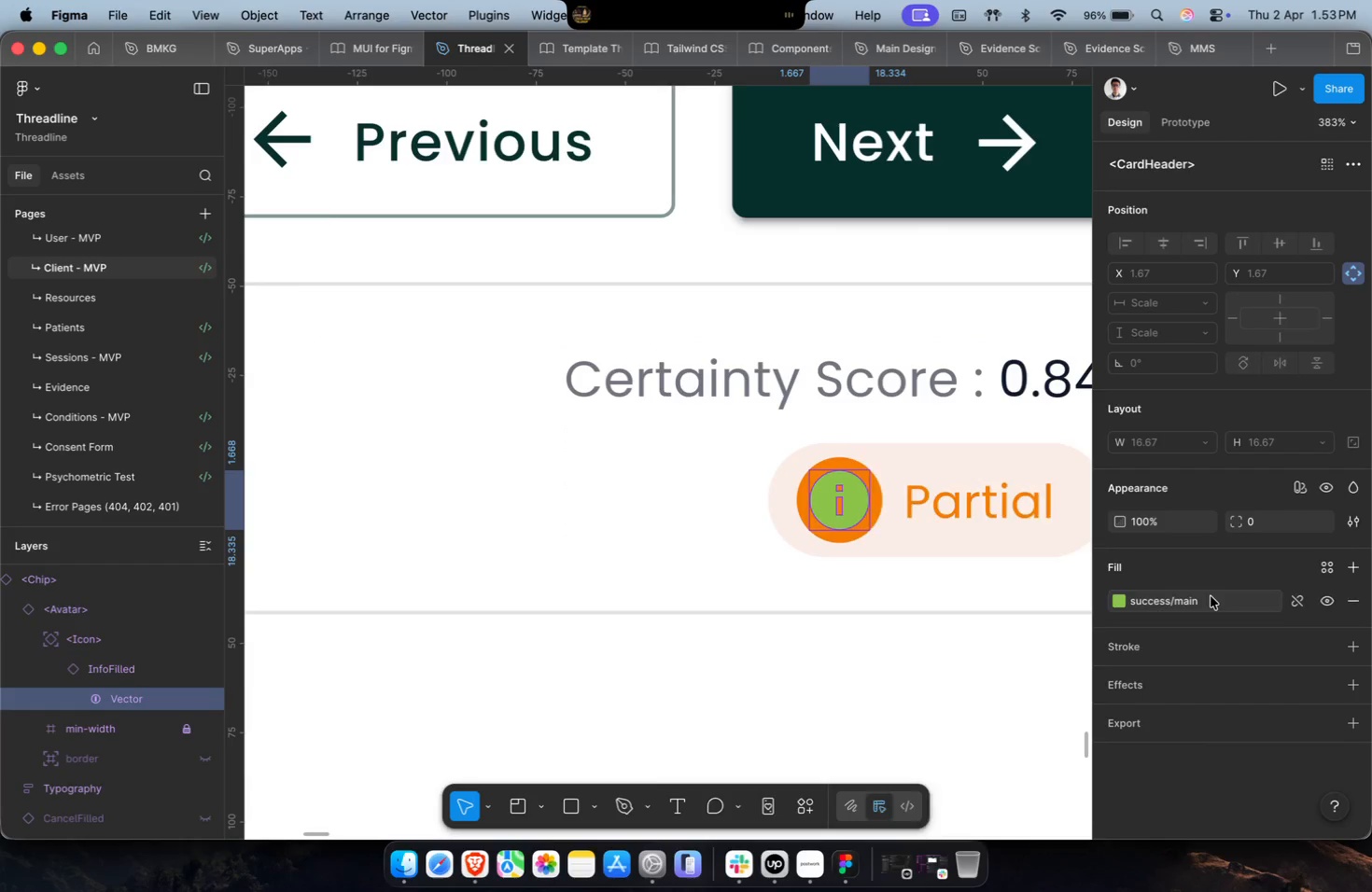 
type(wh)
 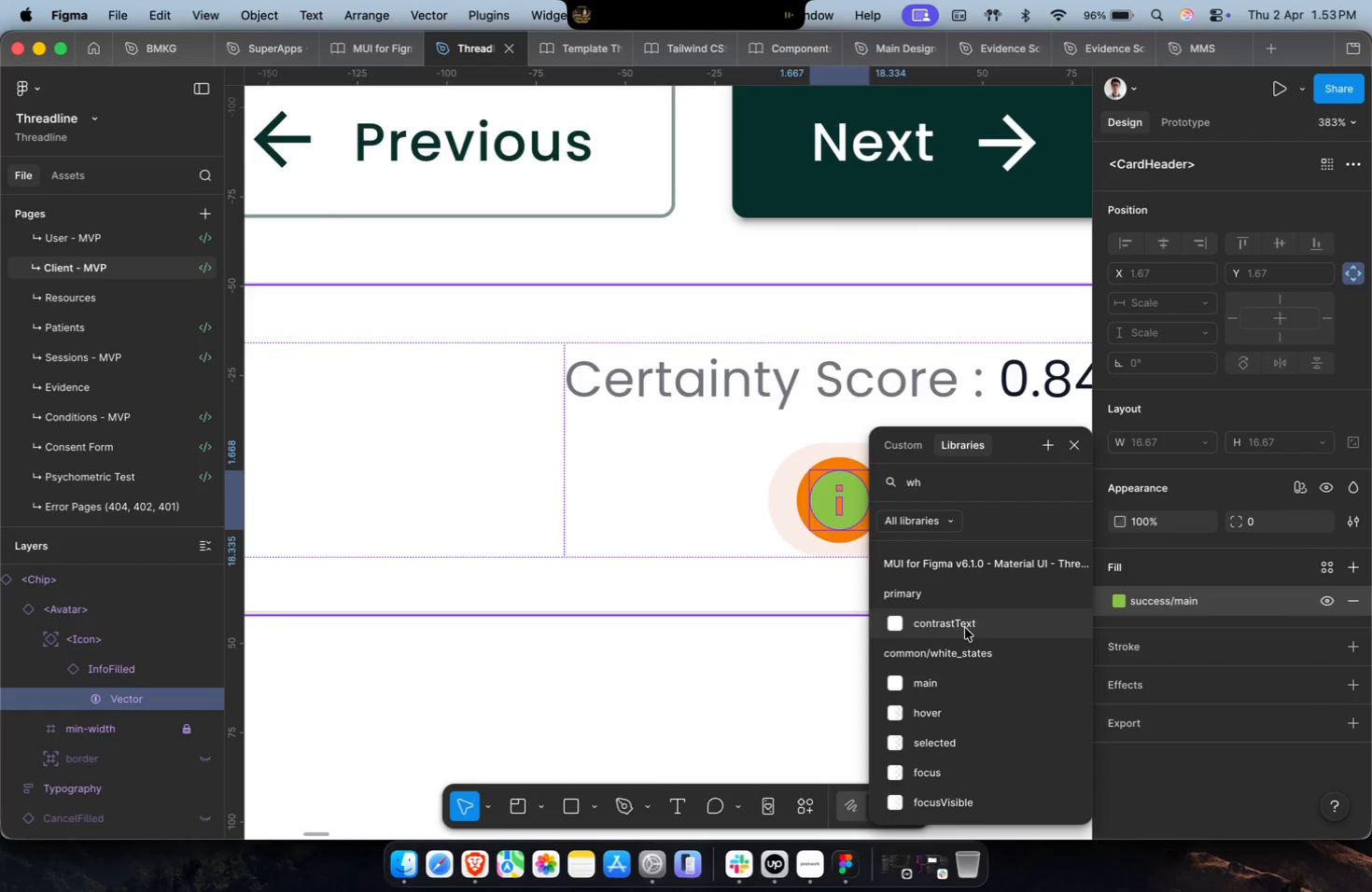 
left_click([965, 628])
 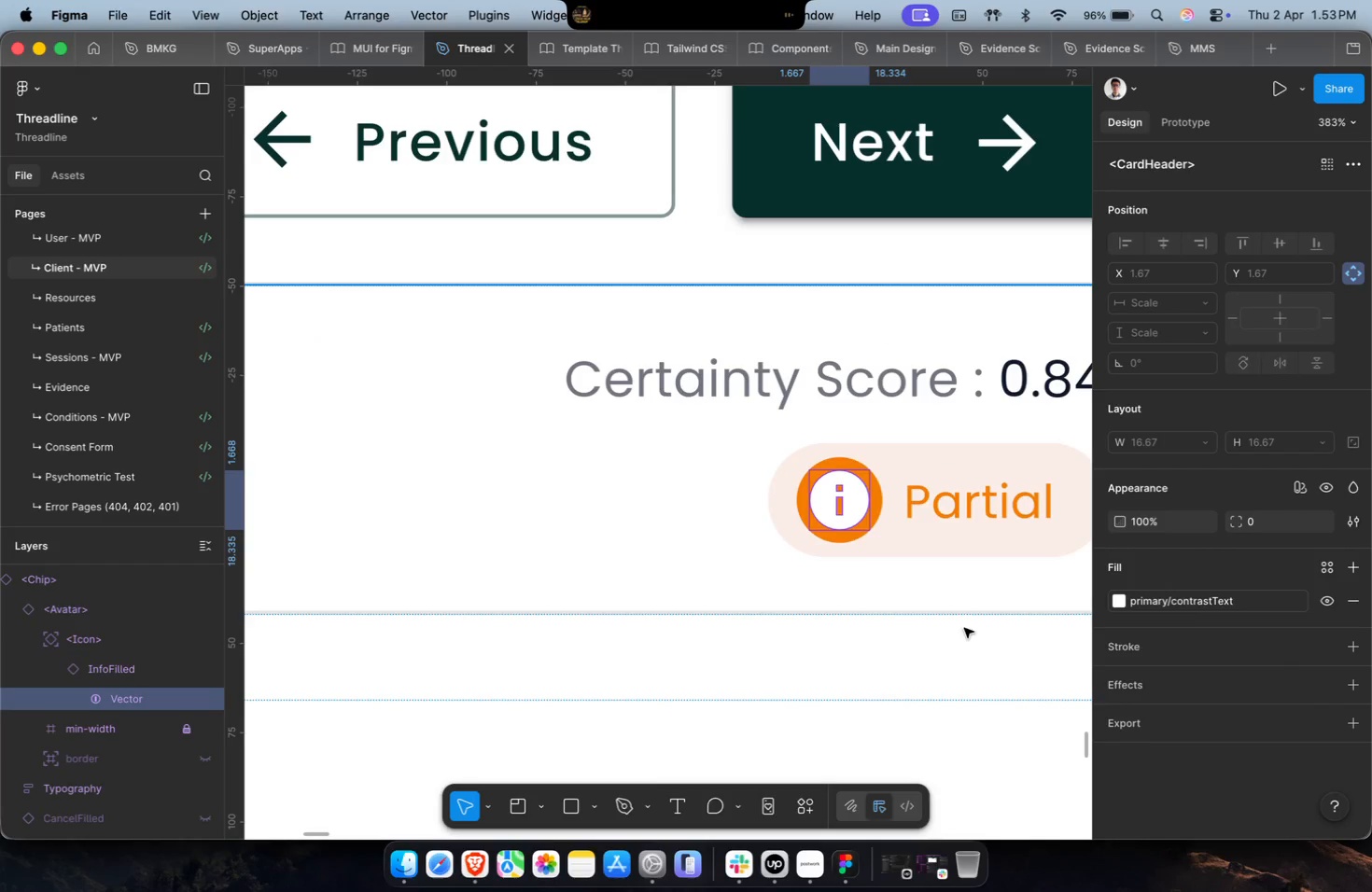 
double_click([925, 627])
 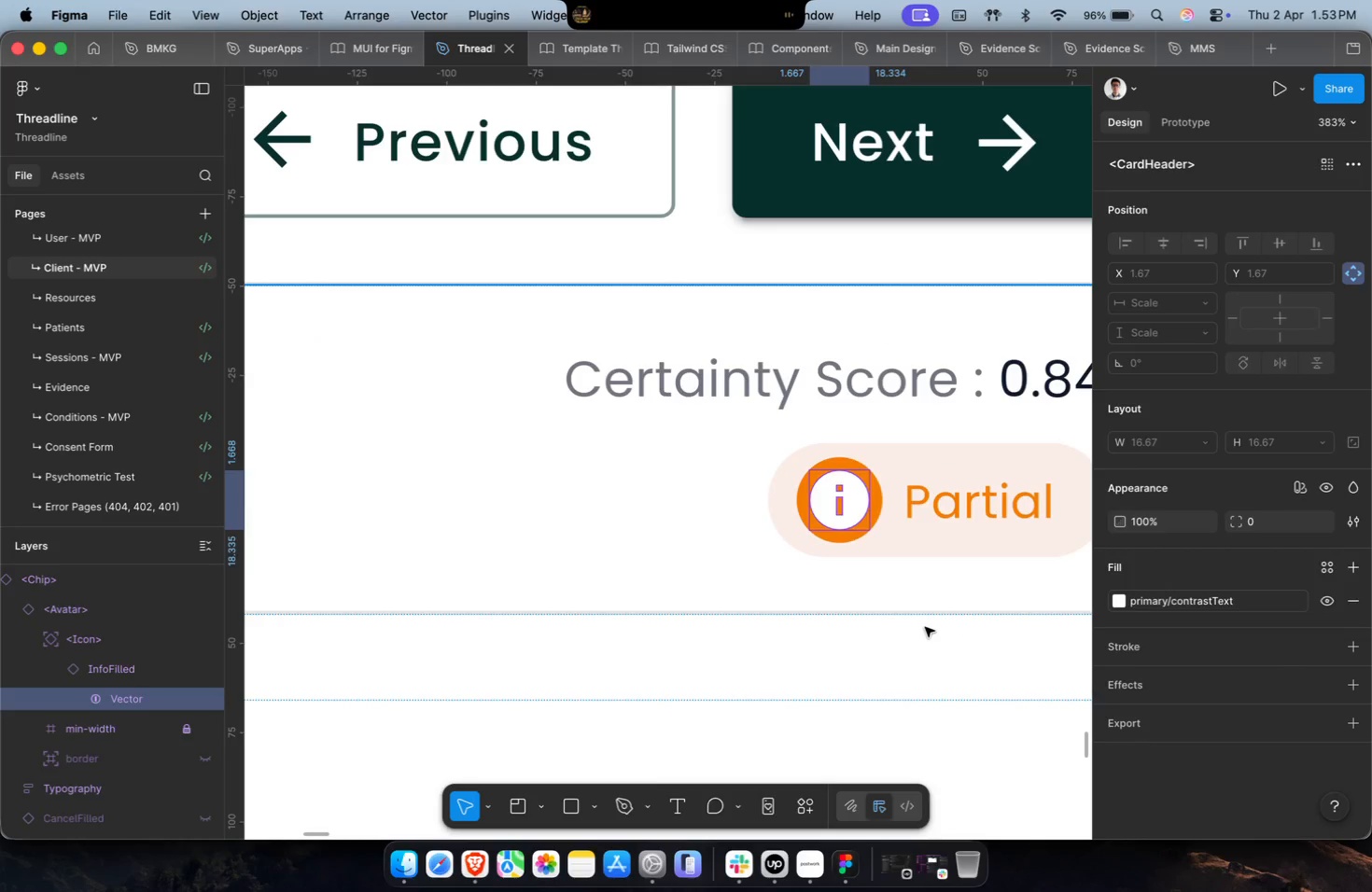 
hold_key(key=CommandLeft, duration=0.4)
 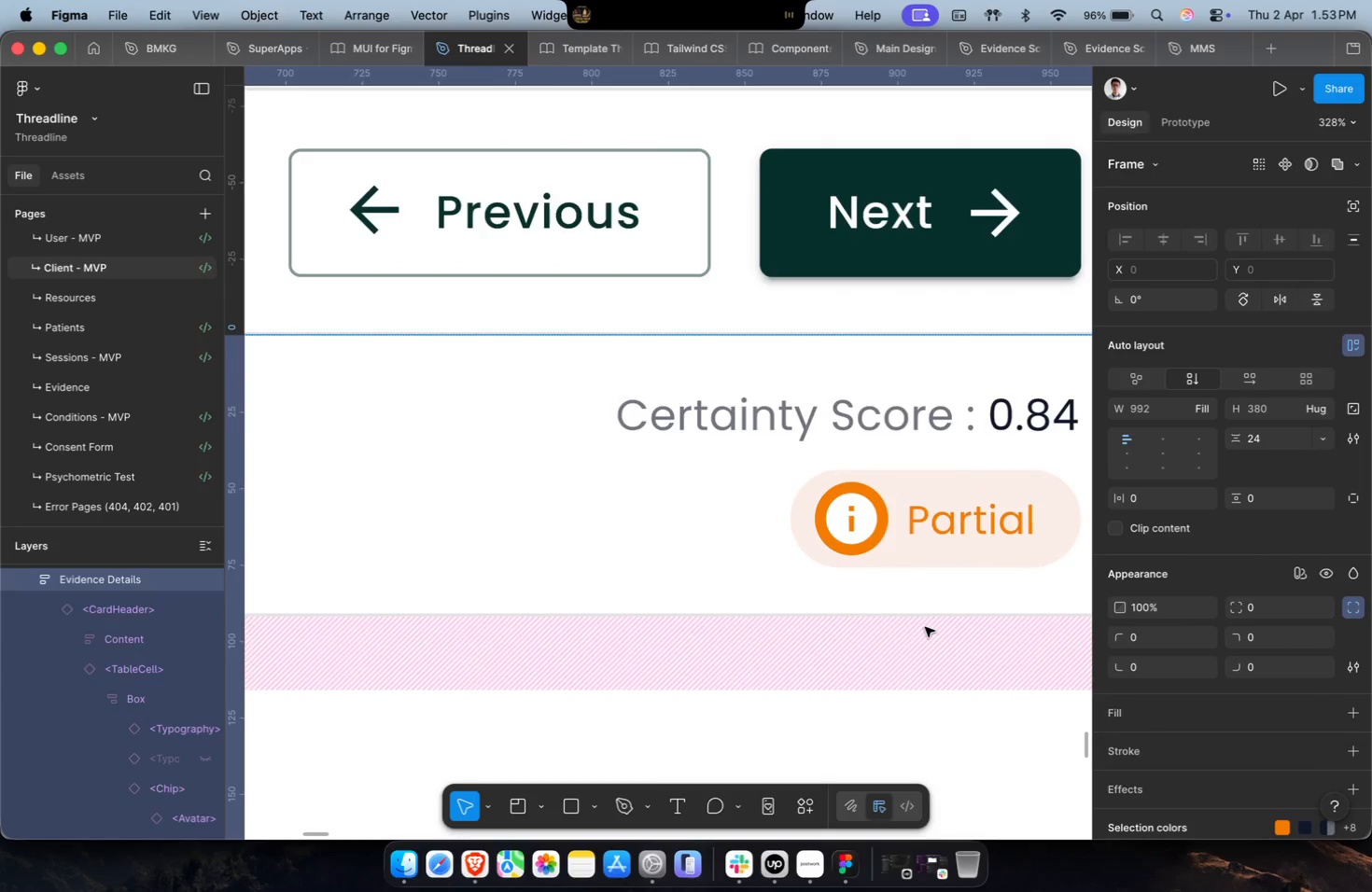 
key(Shift+ShiftLeft)
 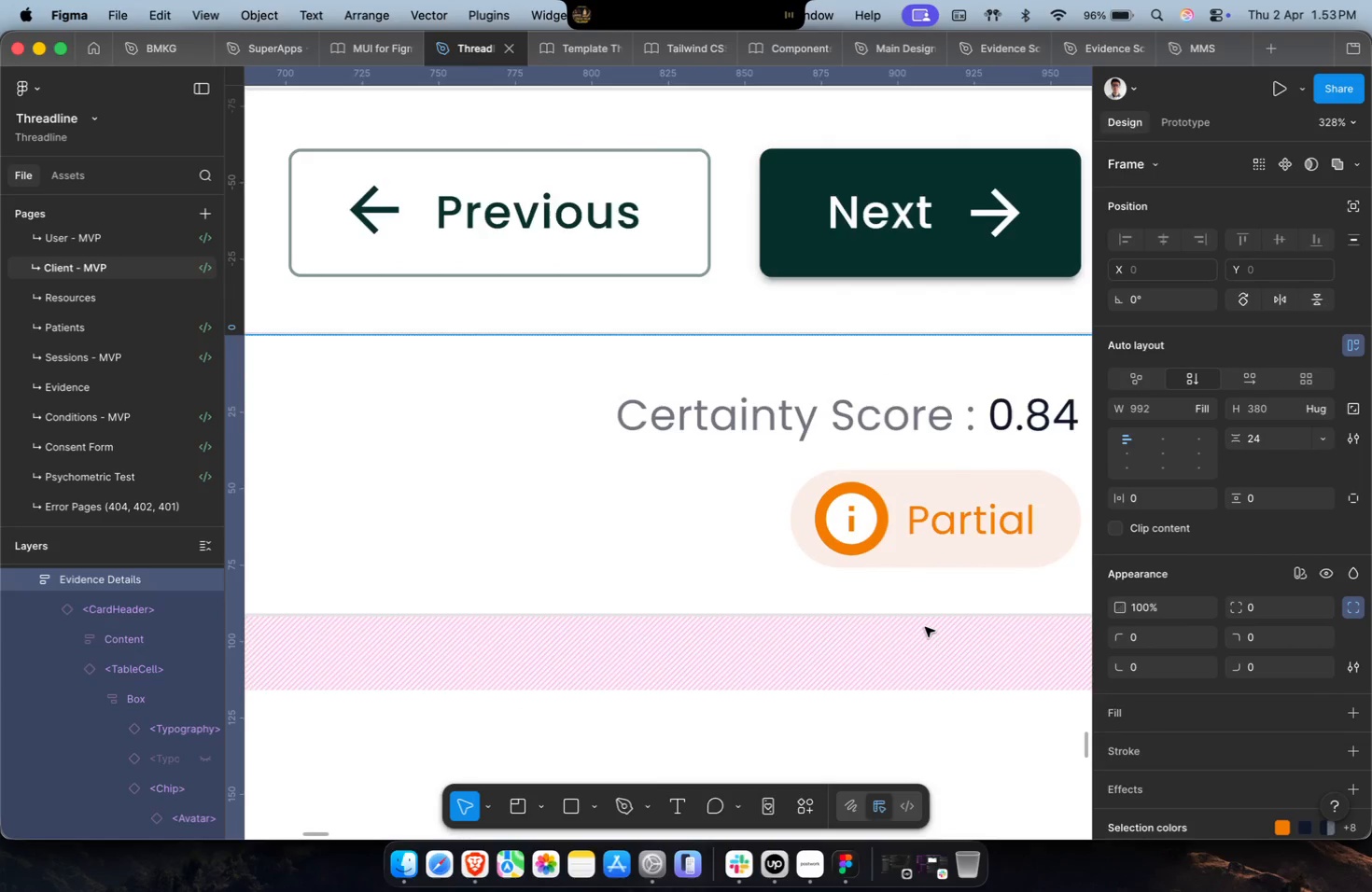 
scroll: coordinate [925, 627], scroll_direction: down, amount: 2.0
 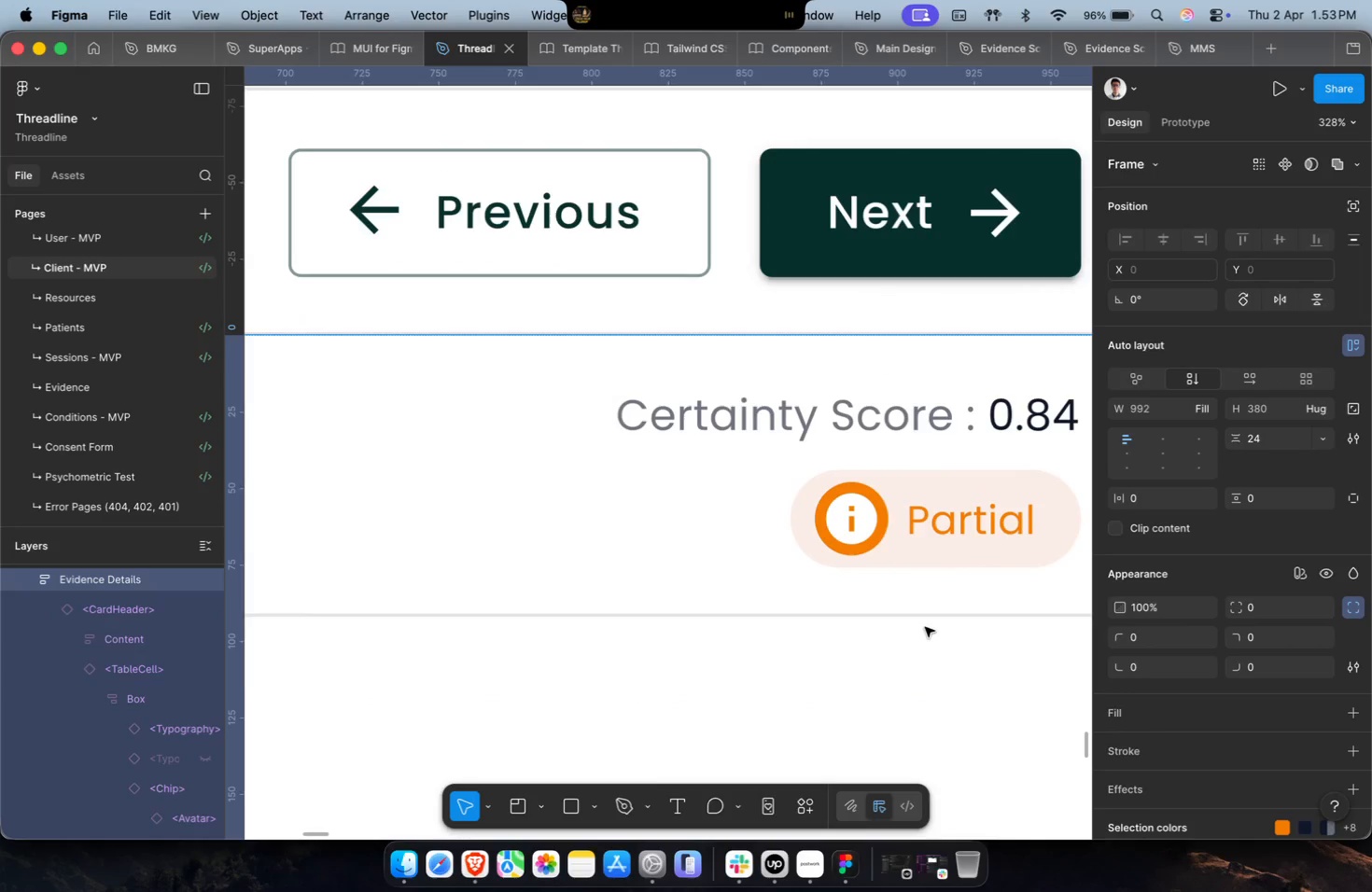 
hold_key(key=CommandLeft, duration=0.32)
hold_key(key=ShiftLeft, duration=2.83)
scroll: coordinate [925, 627], scroll_direction: up, amount: 23.0
 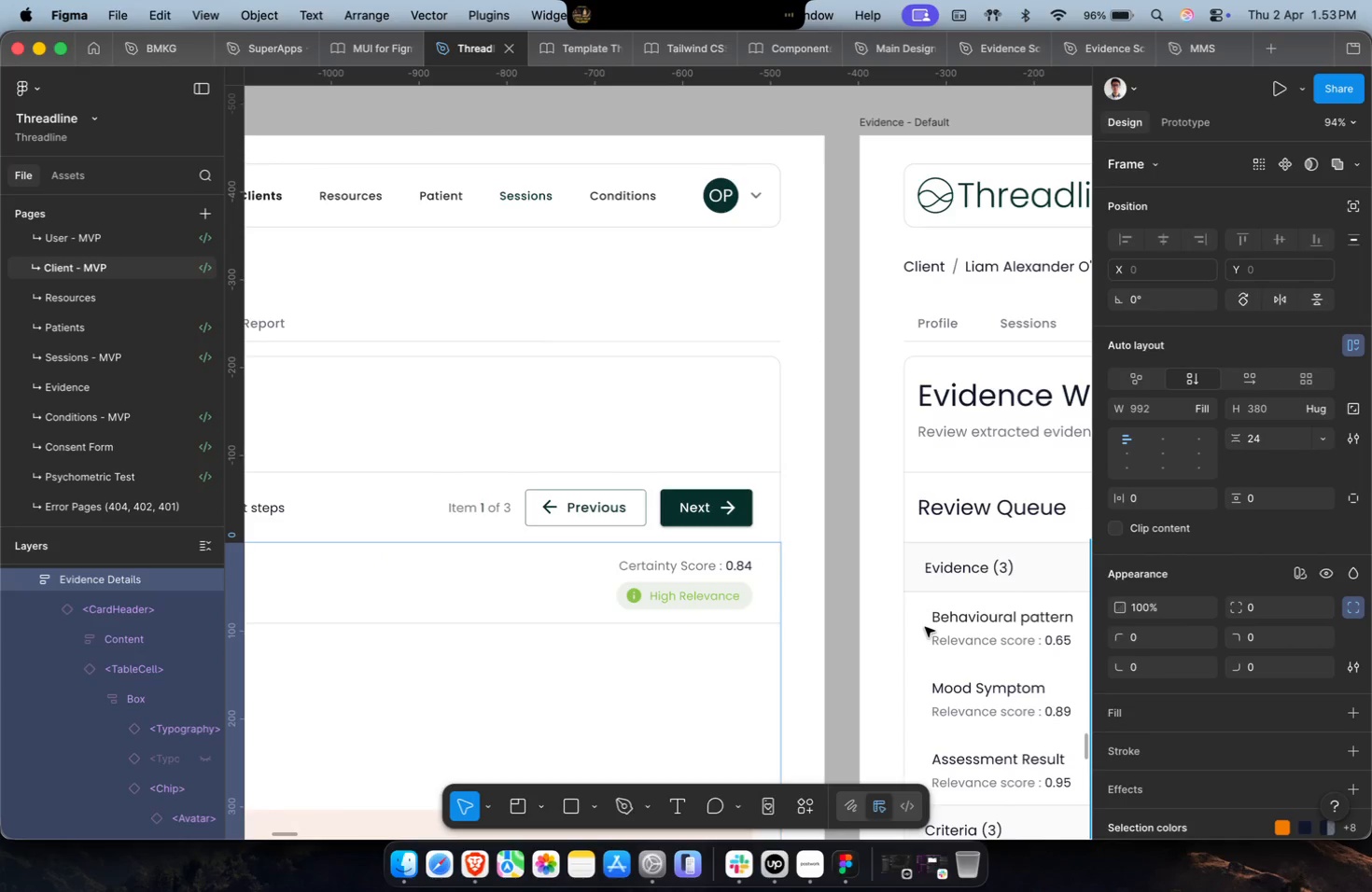 
scroll: coordinate [925, 627], scroll_direction: down, amount: 19.0
 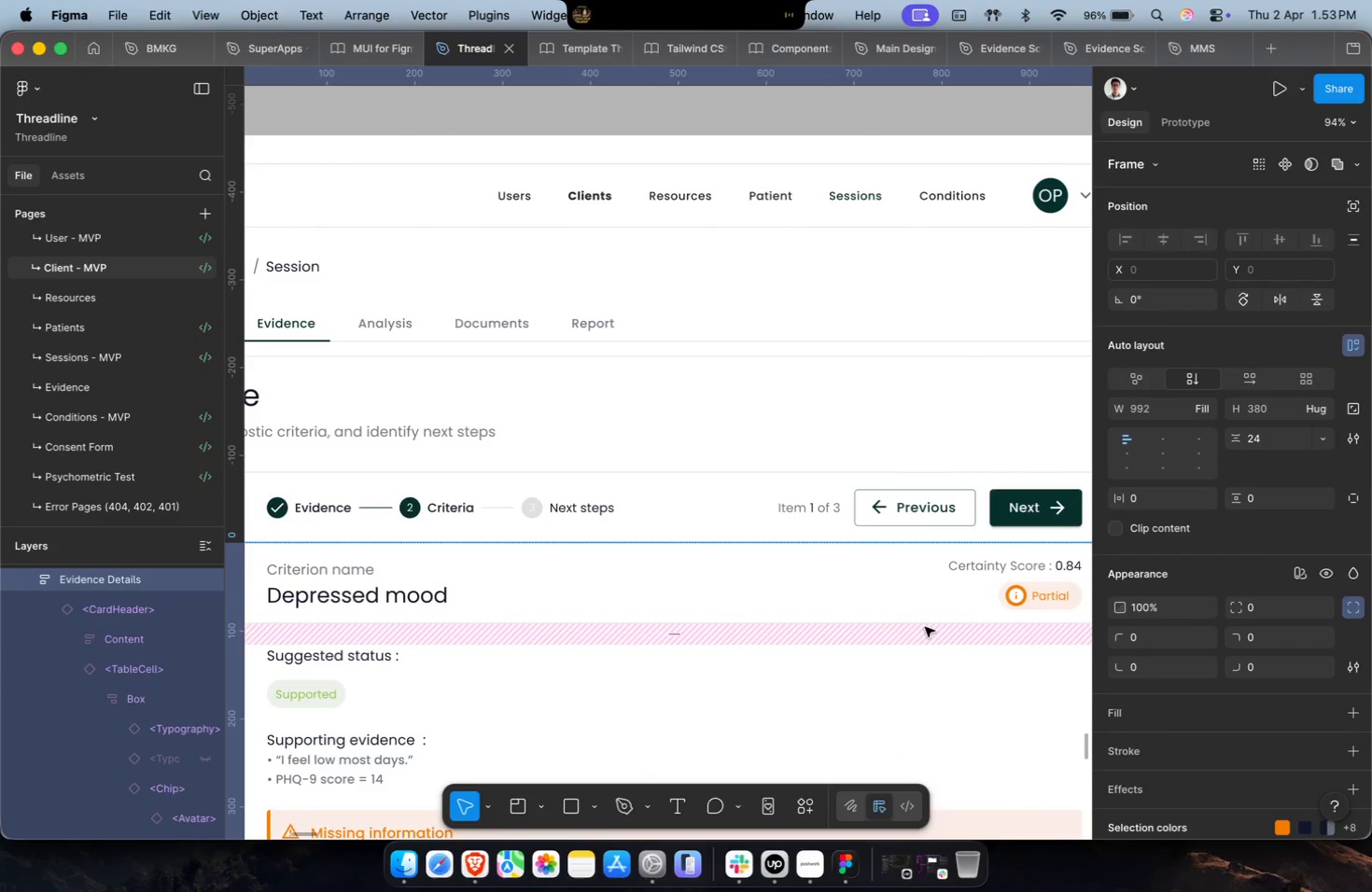 
hold_key(key=CommandLeft, duration=3.28)
scroll: coordinate [796, 627], scroll_direction: up, amount: 14.0
 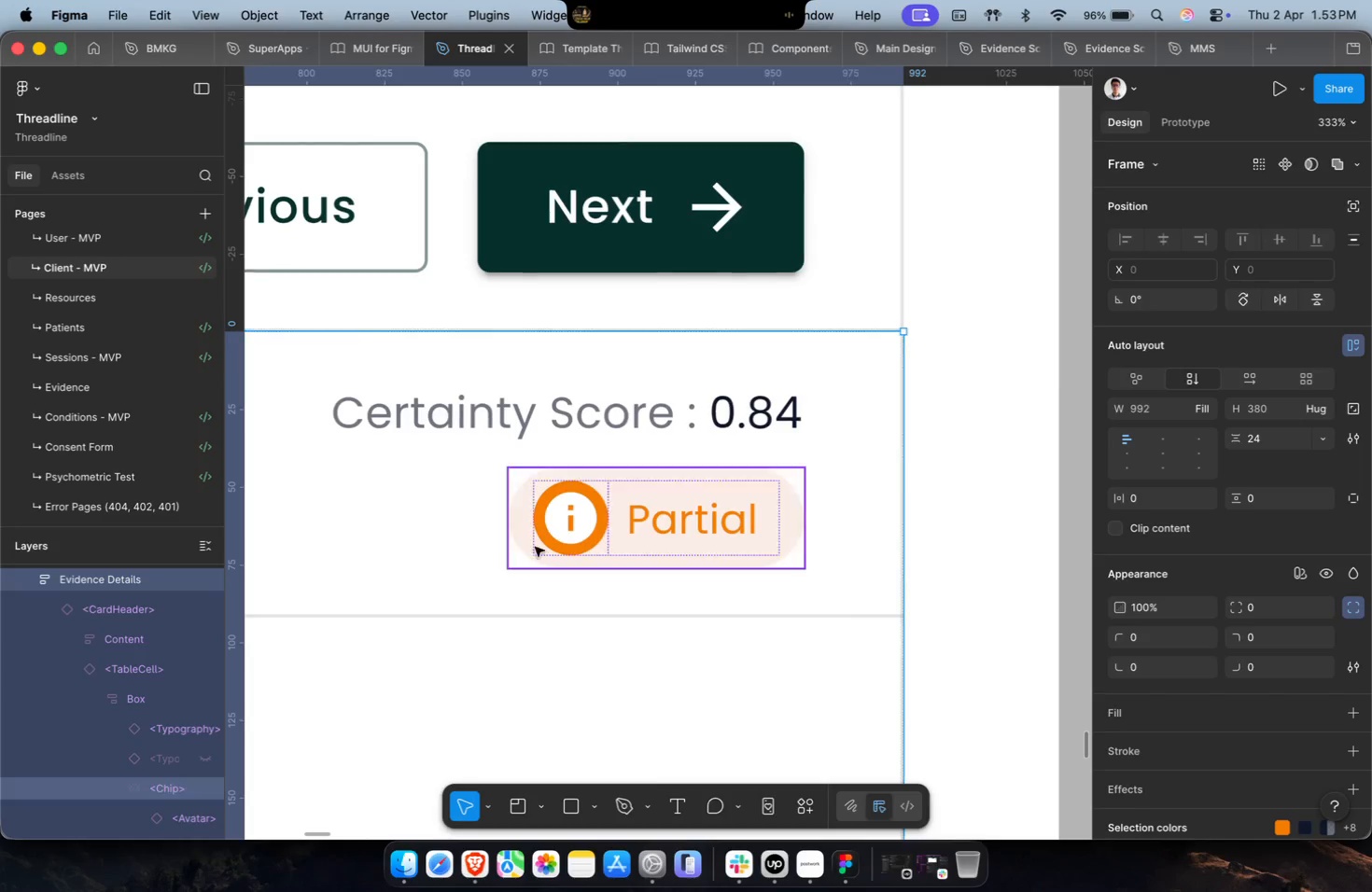 
left_click([566, 522])
 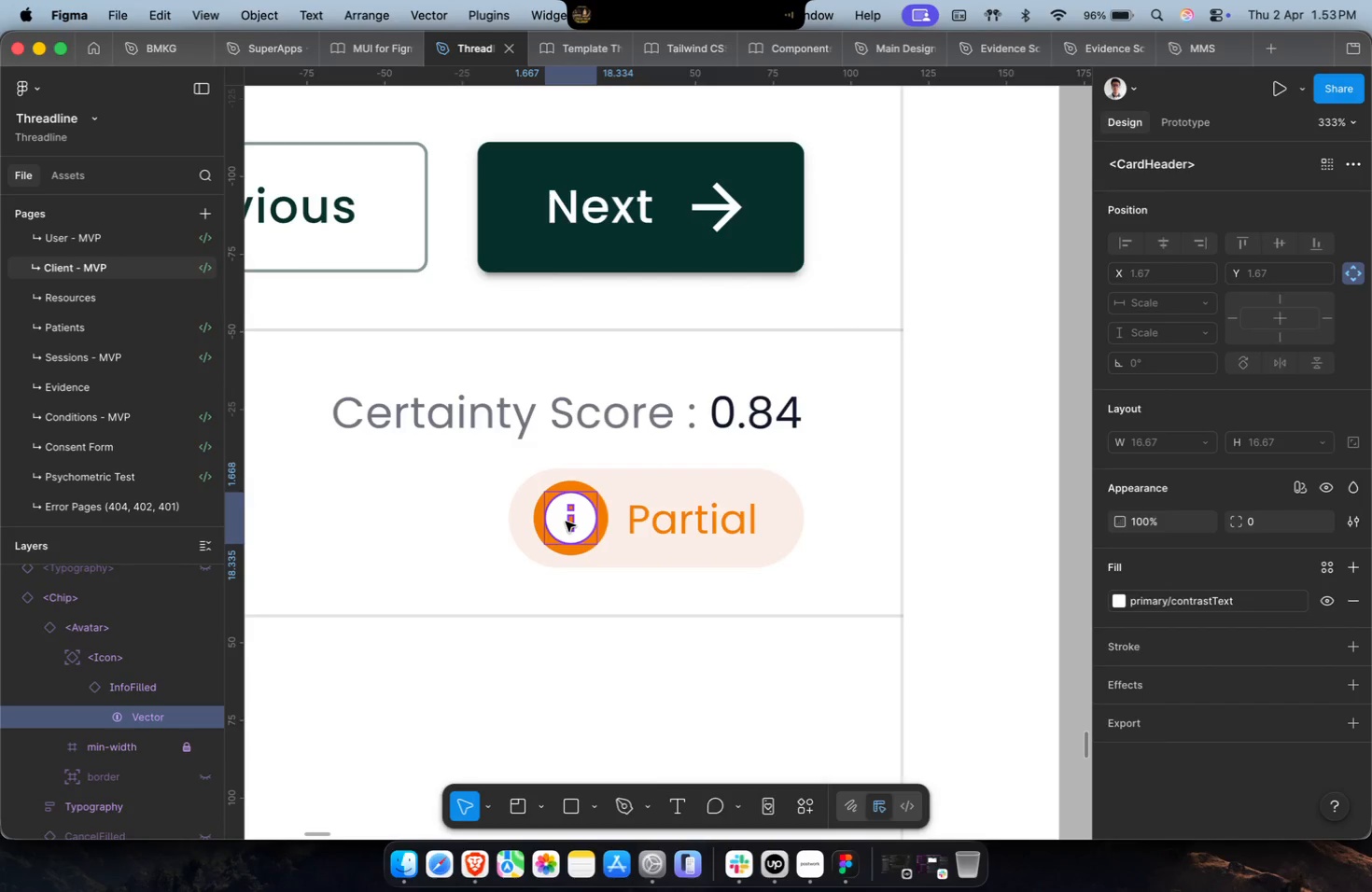 
scroll: coordinate [566, 522], scroll_direction: down, amount: 2.0
 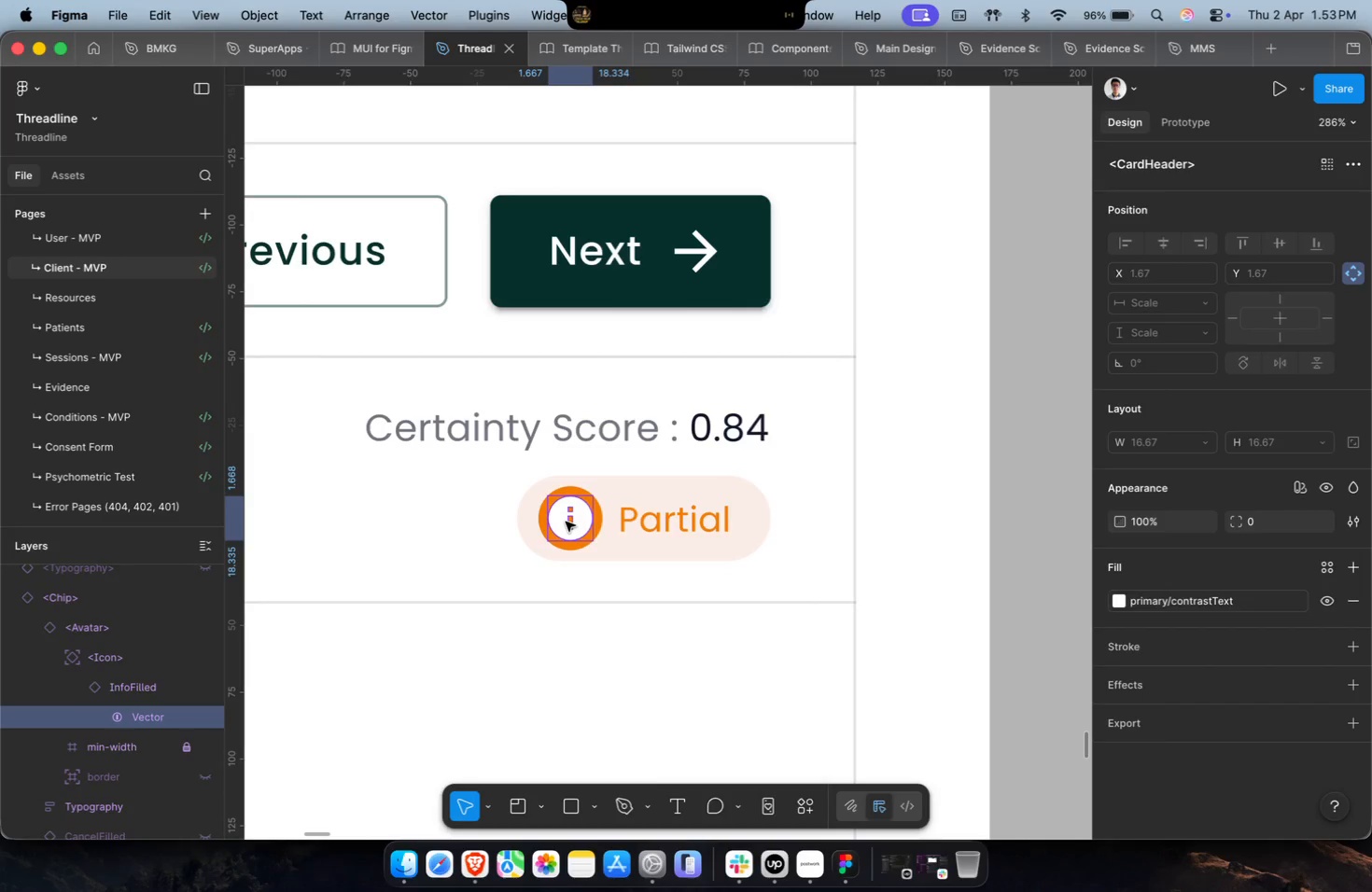 
wait(6.65)
 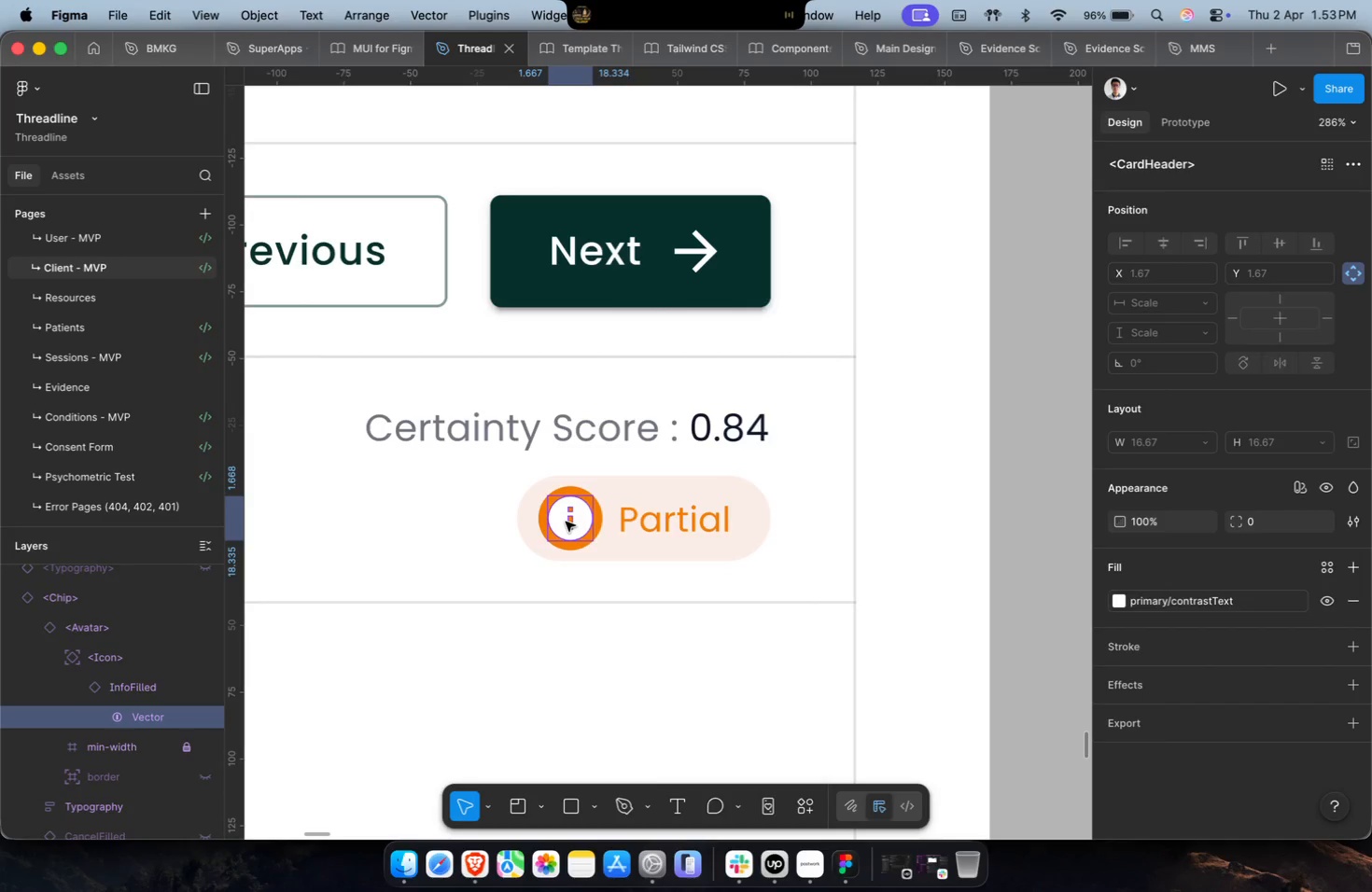 
scroll: coordinate [571, 522], scroll_direction: down, amount: 2.0
 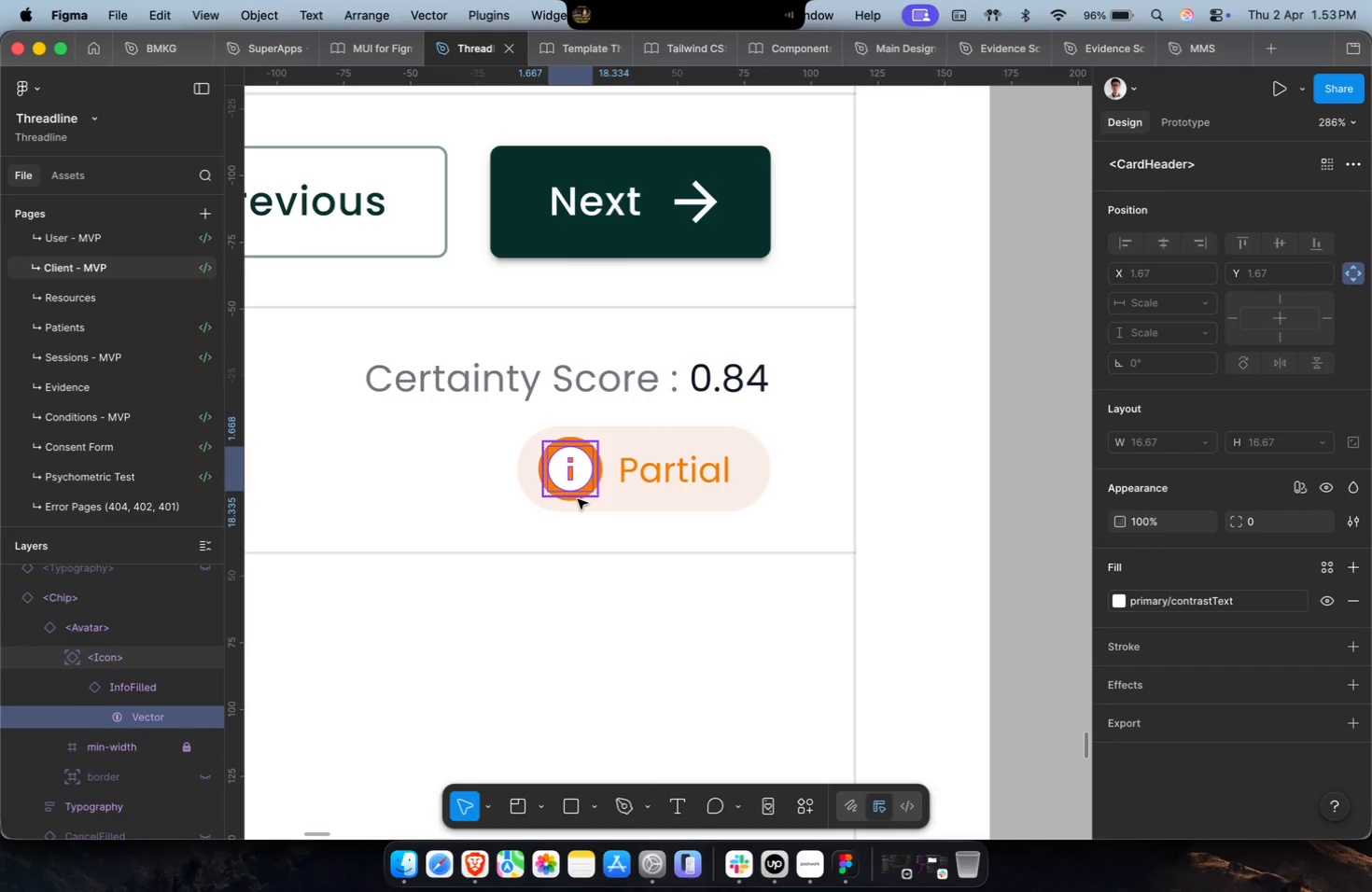 
wait(5.9)
 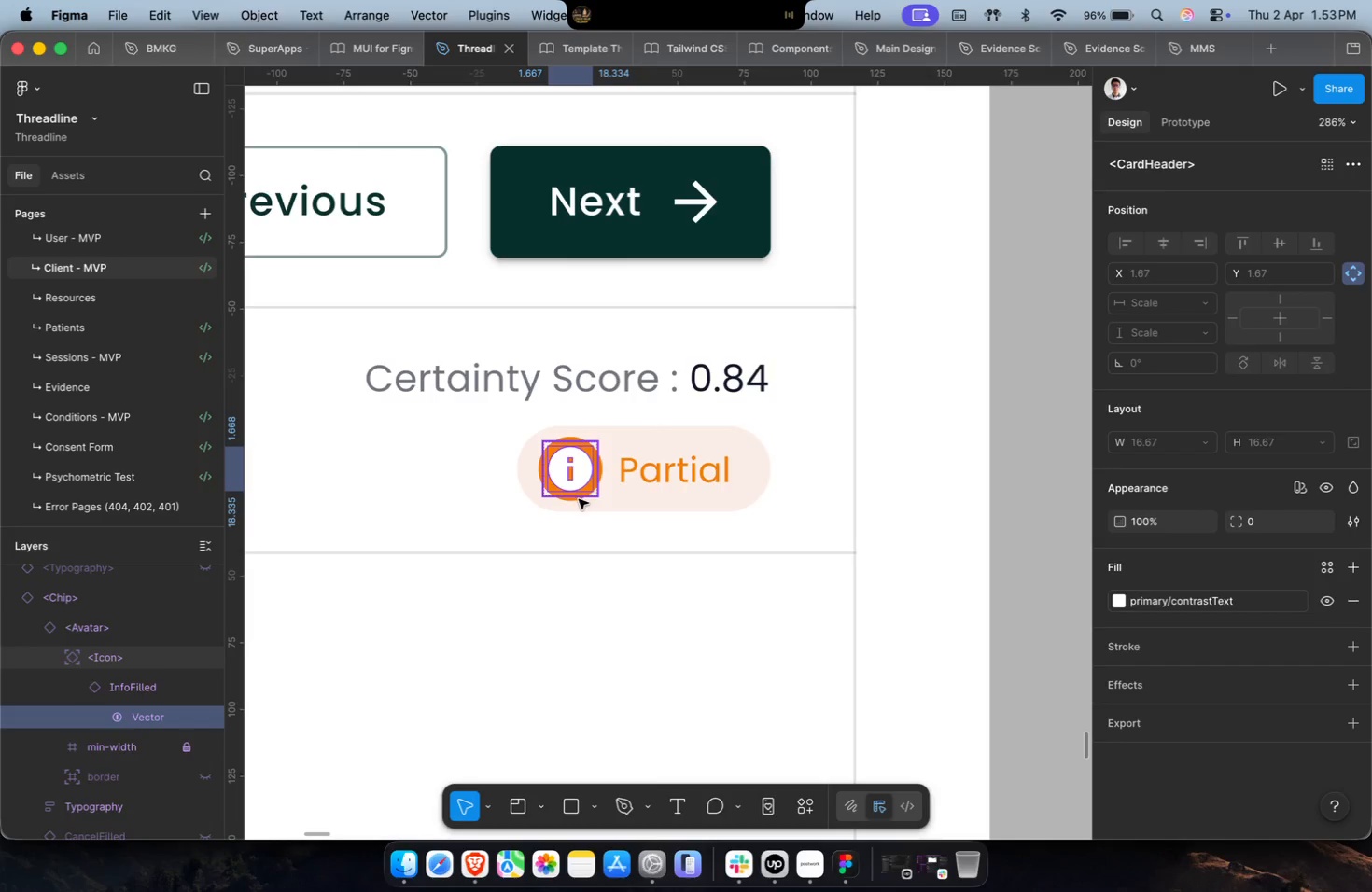 
scroll: coordinate [579, 501], scroll_direction: down, amount: 2.0
 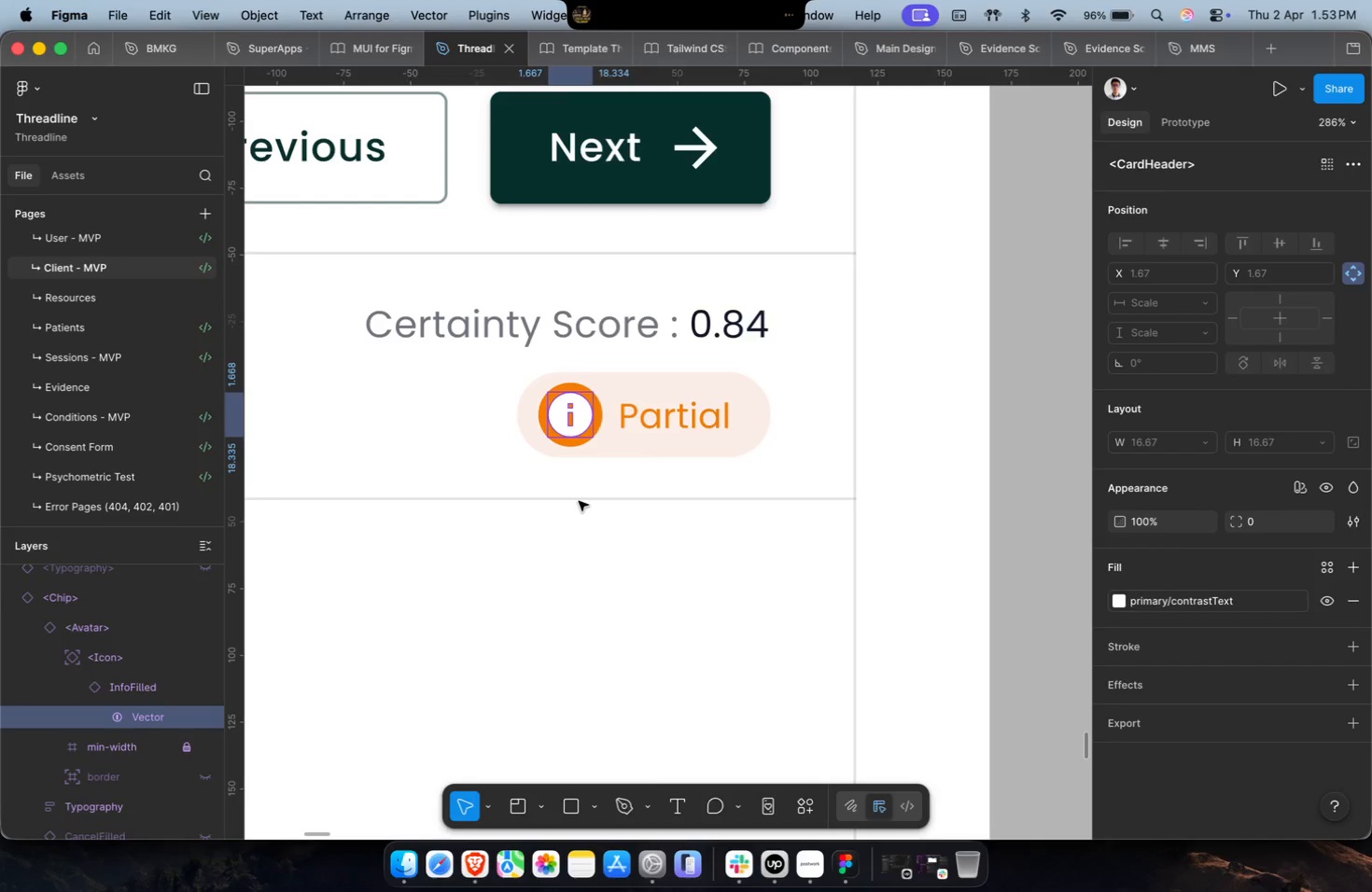 
wait(6.67)
 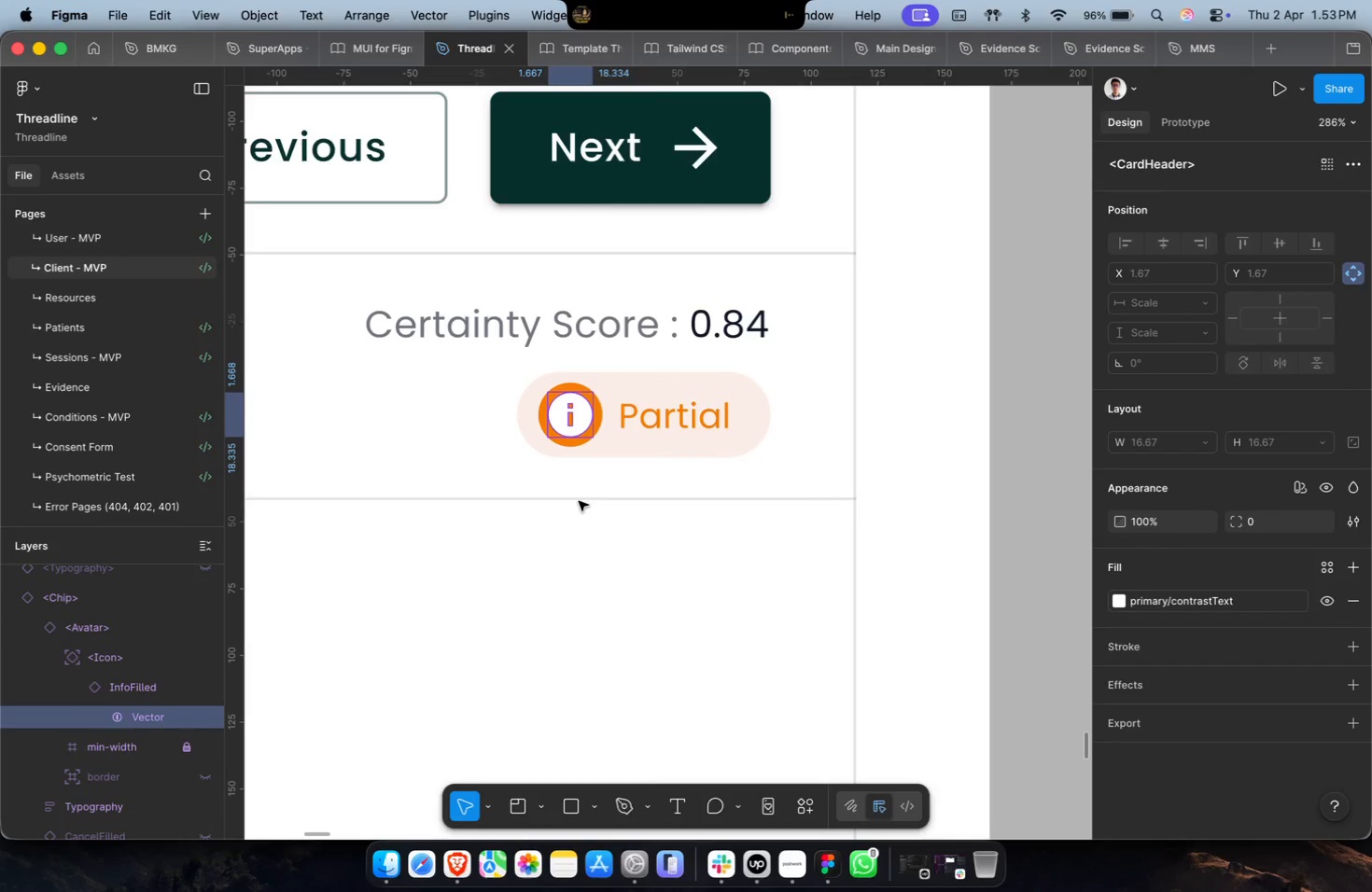 
scroll: coordinate [581, 498], scroll_direction: down, amount: 1.0
 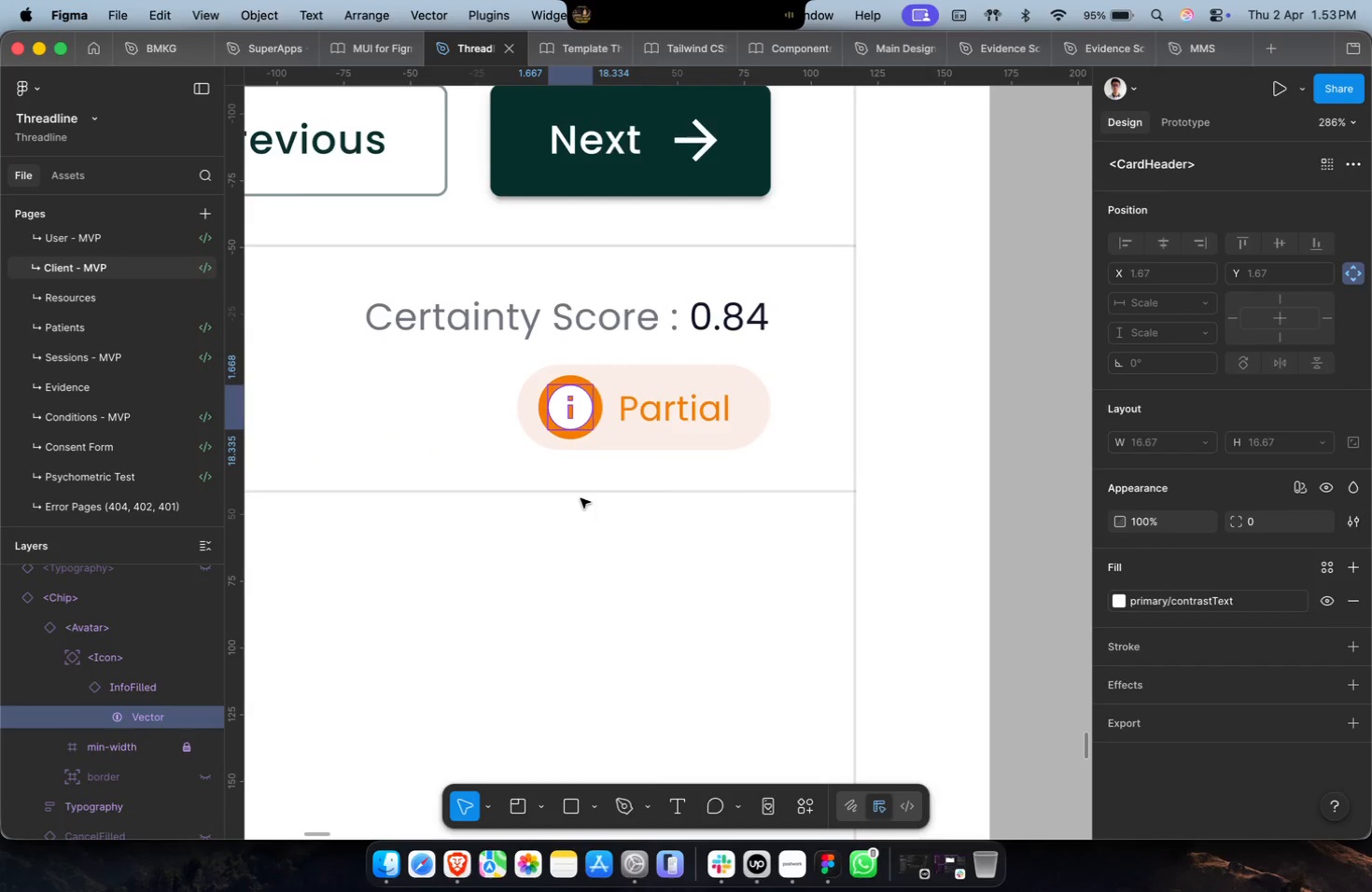 
wait(6.55)
 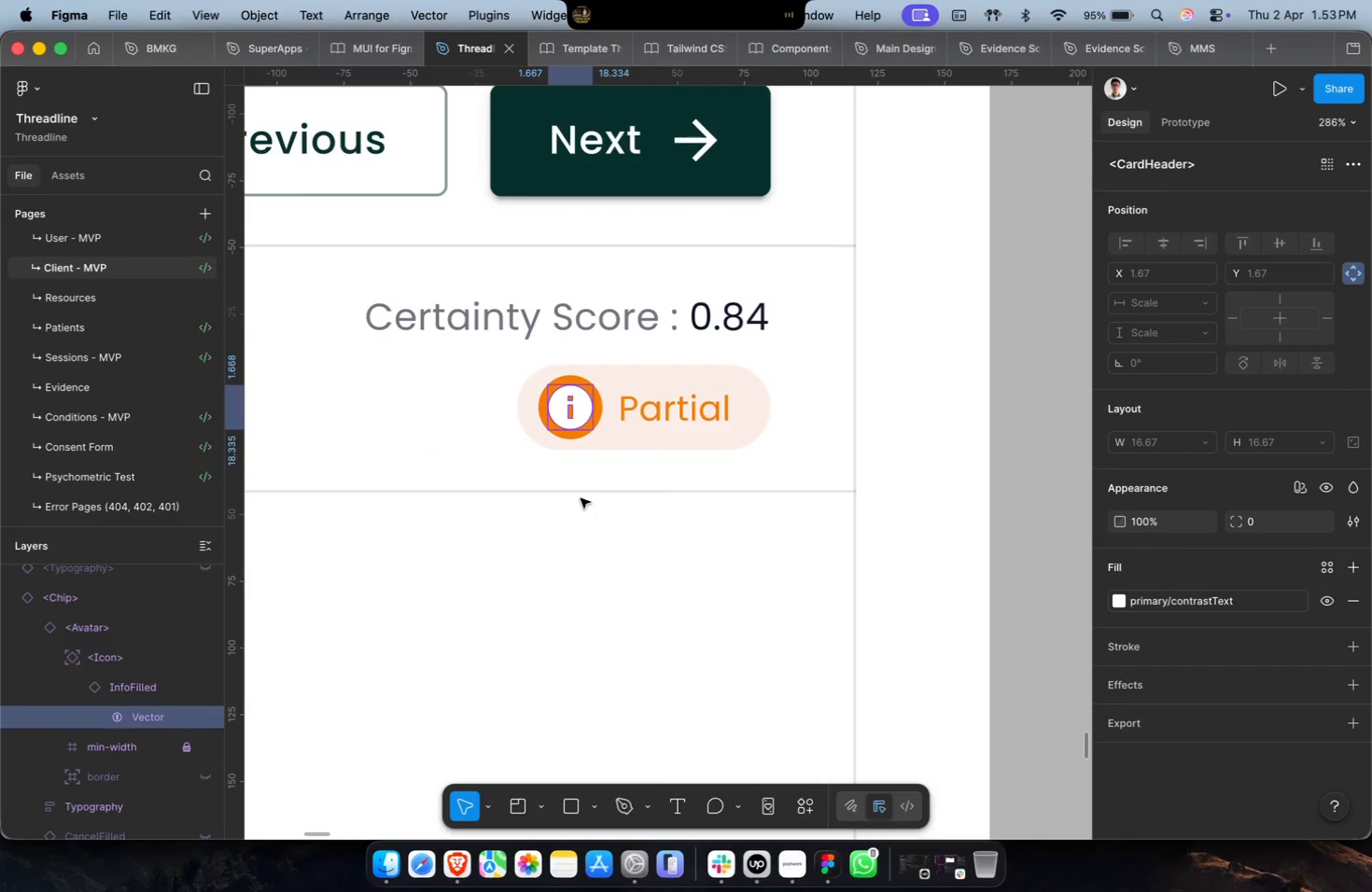 
scroll: coordinate [587, 509], scroll_direction: down, amount: 4.0
 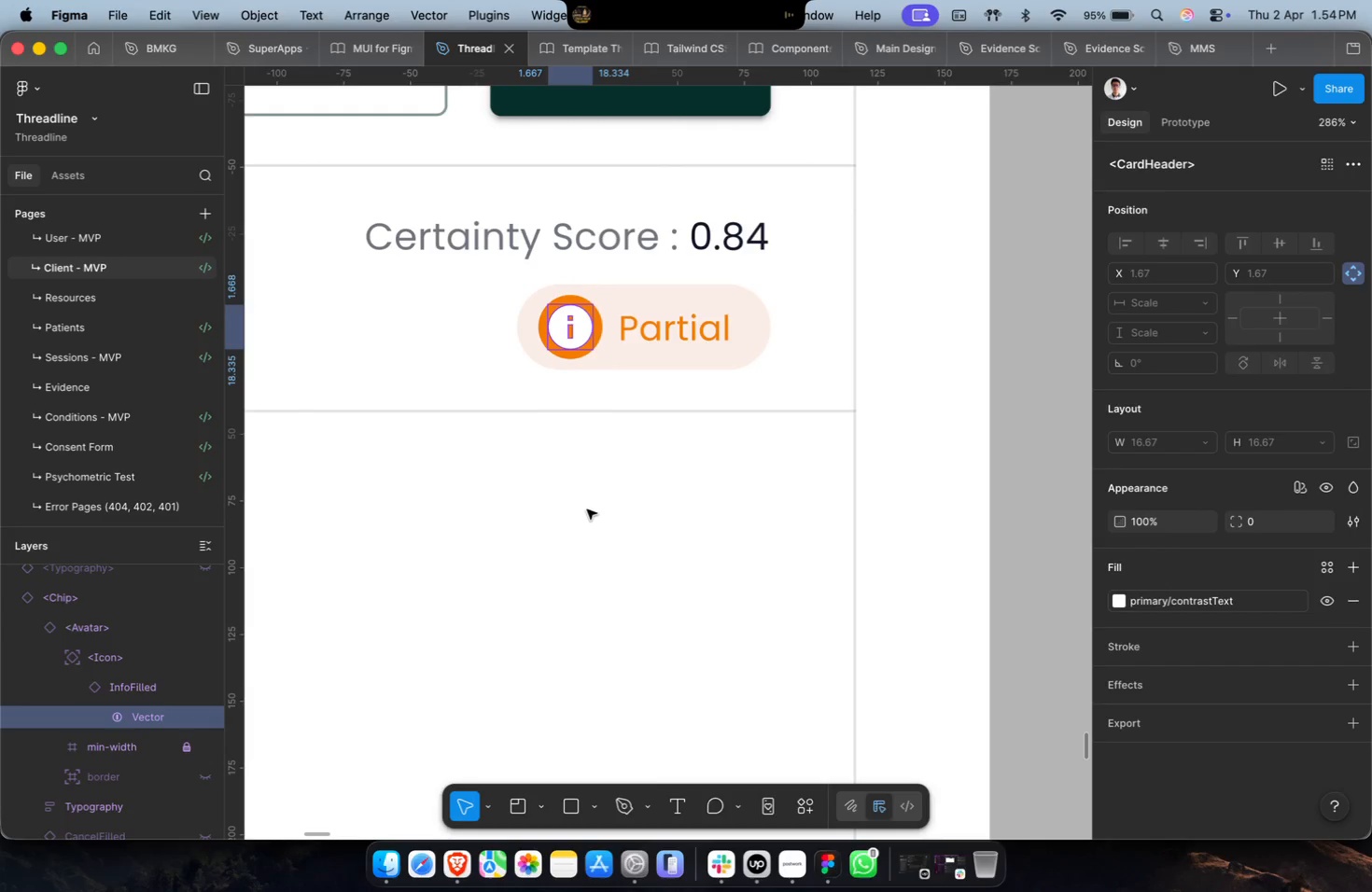 
hold_key(key=CommandLeft, duration=0.45)
scroll: coordinate [587, 511], scroll_direction: down, amount: 4.0
 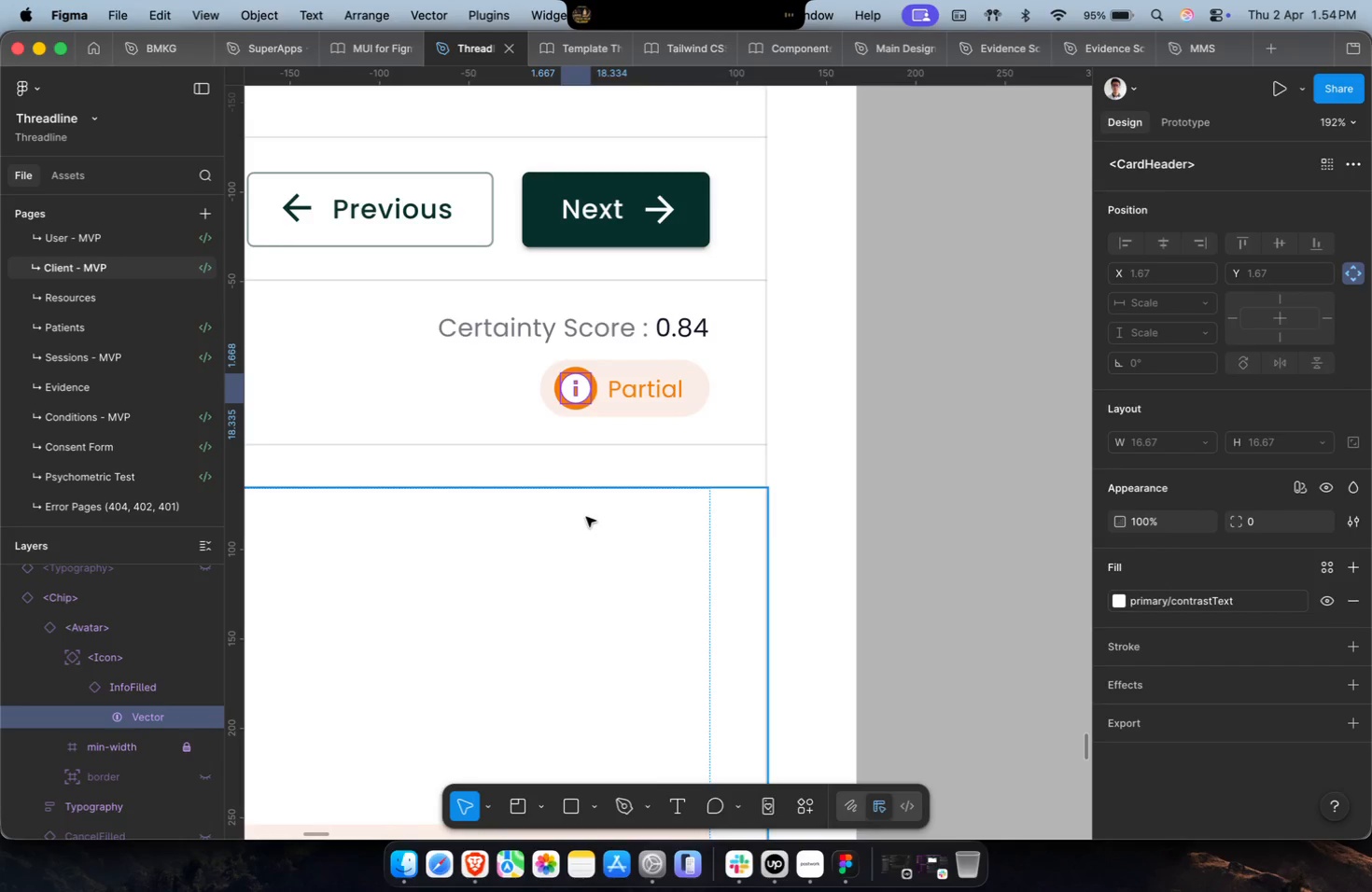 
wait(16.72)
 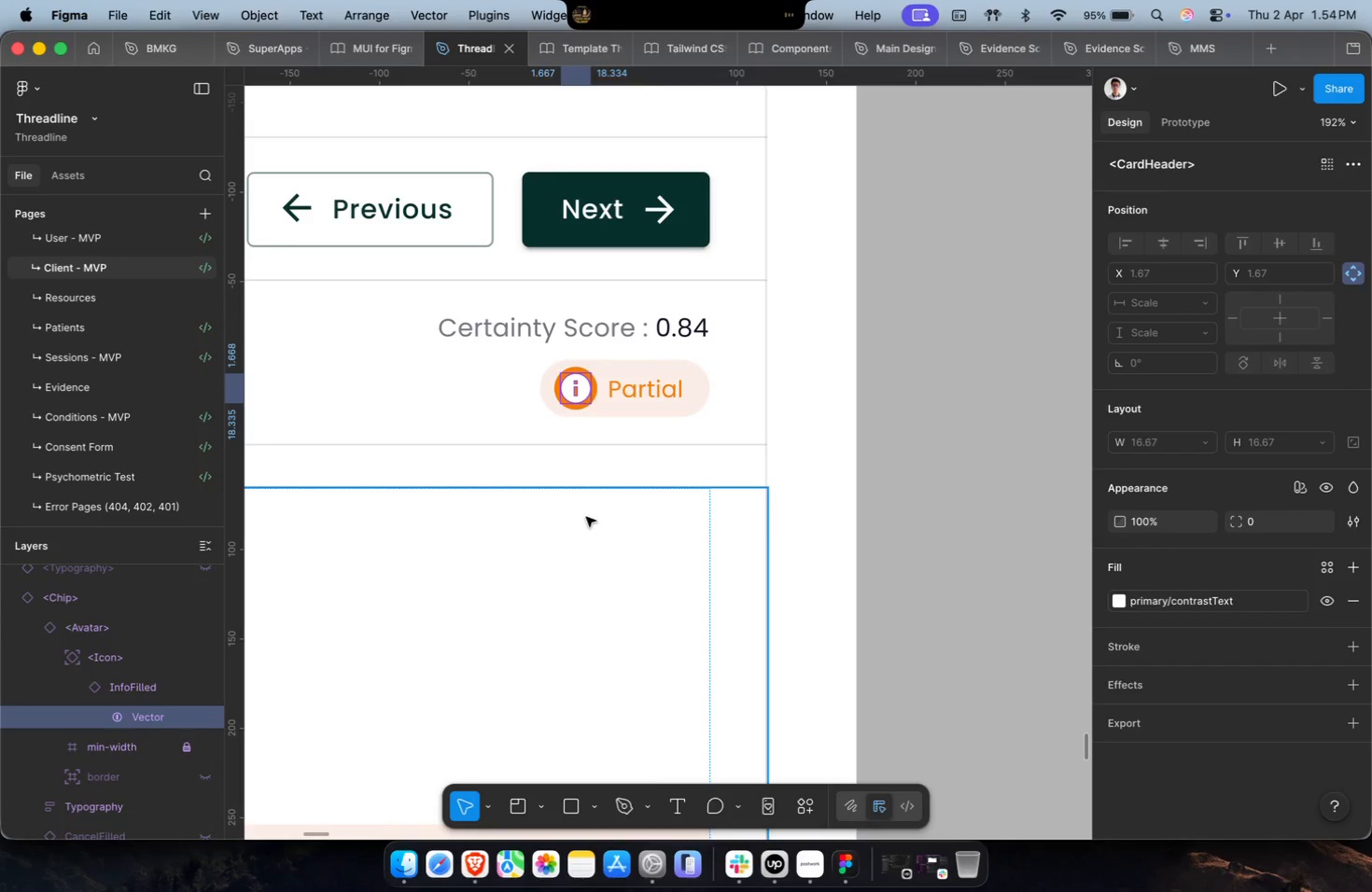 
left_click([701, 411])
 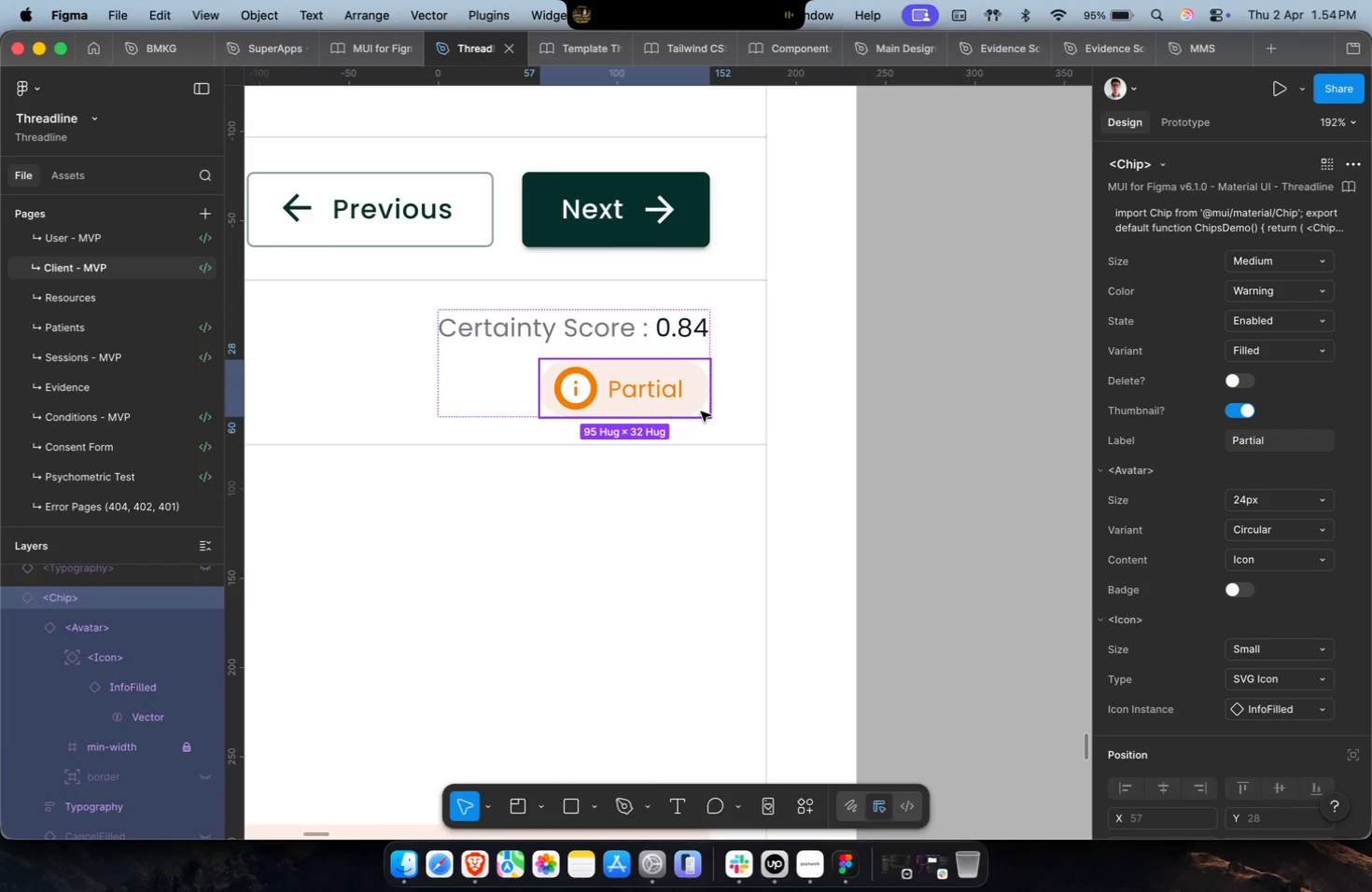 
hold_key(key=CommandLeft, duration=0.79)
scroll: coordinate [654, 411], scroll_direction: up, amount: 8.0
 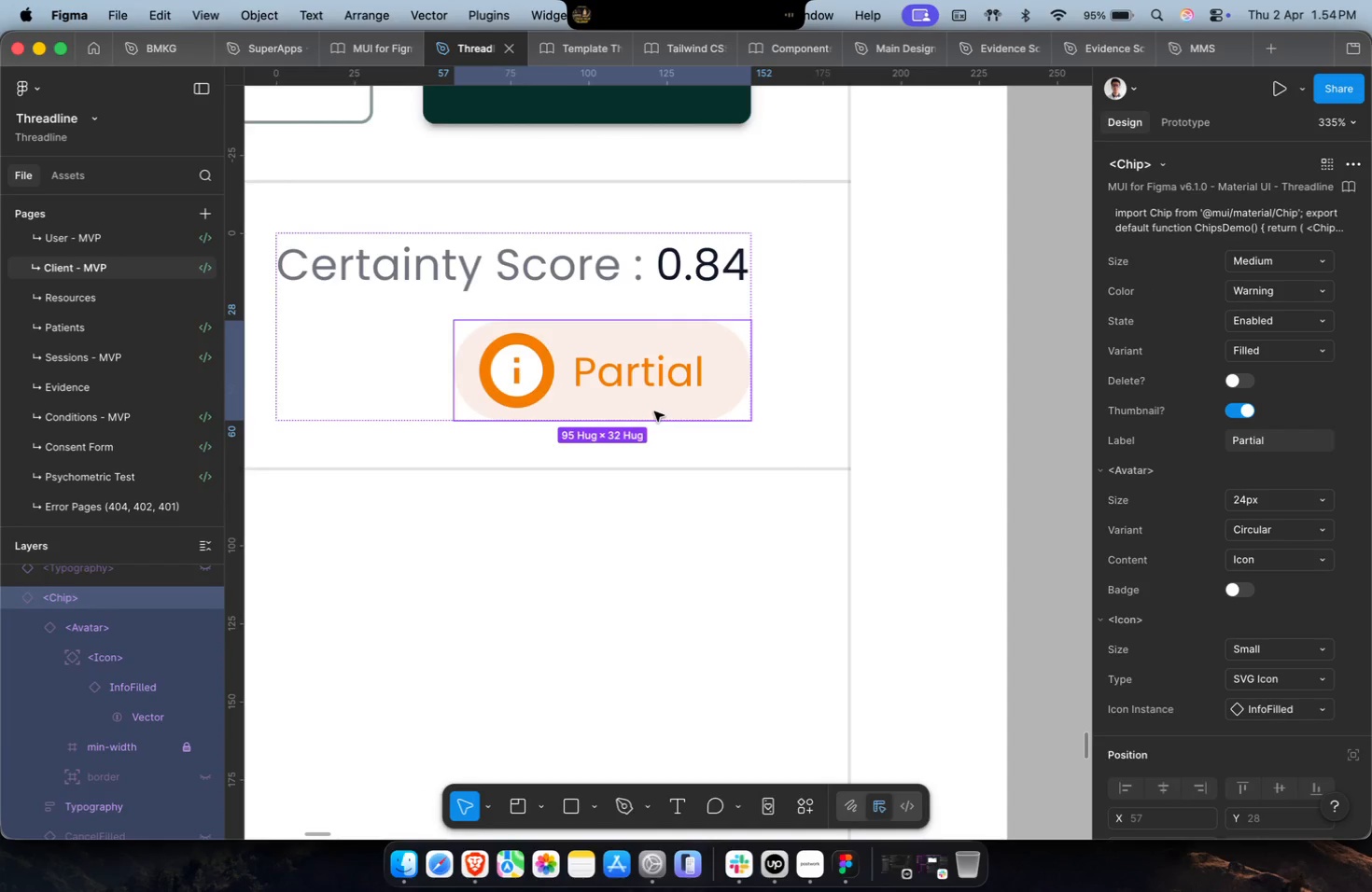 
wait(6.98)
 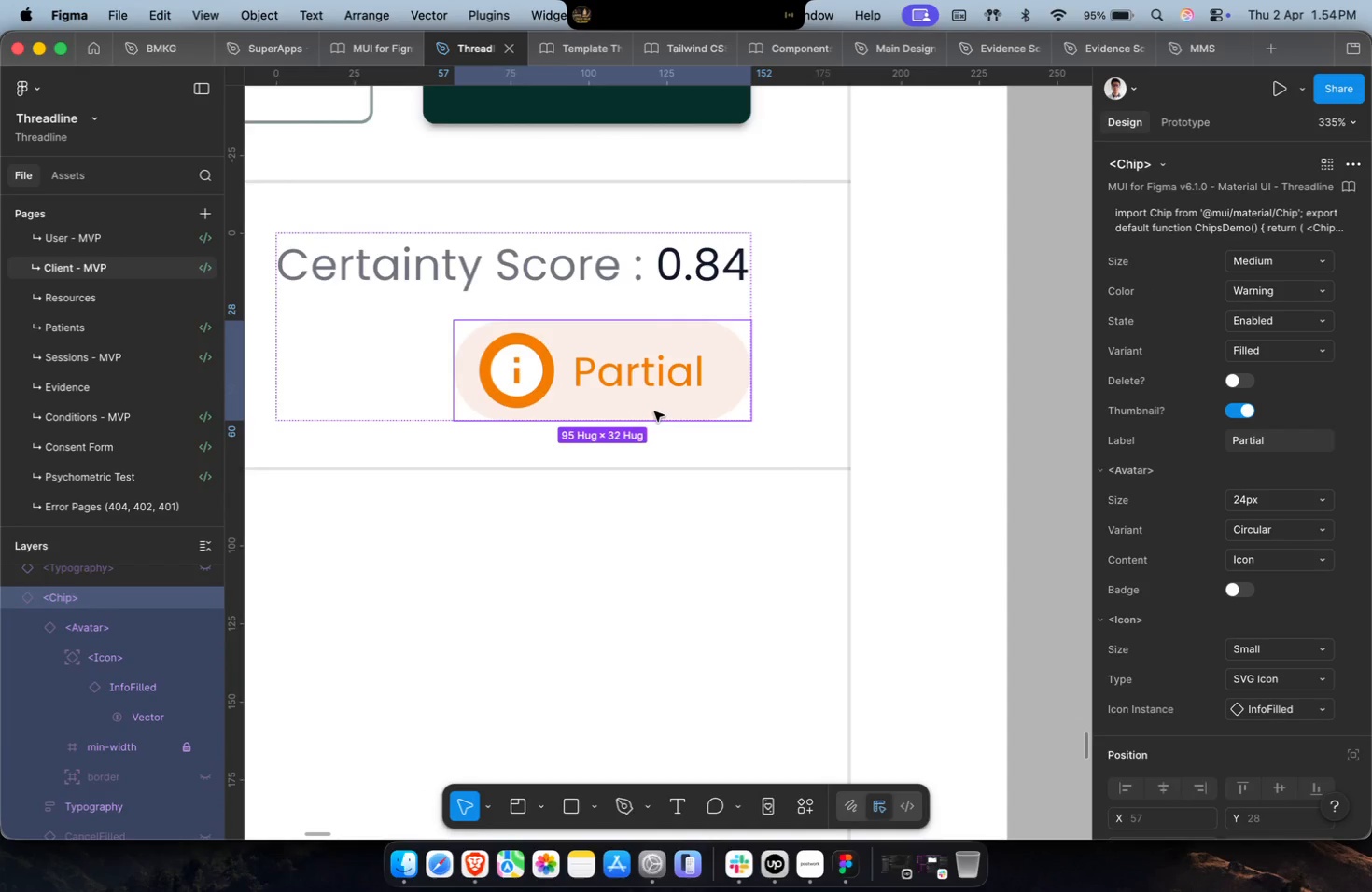 
hold_key(key=CommandLeft, duration=0.33)
scroll: coordinate [664, 411], scroll_direction: down, amount: 18.0
 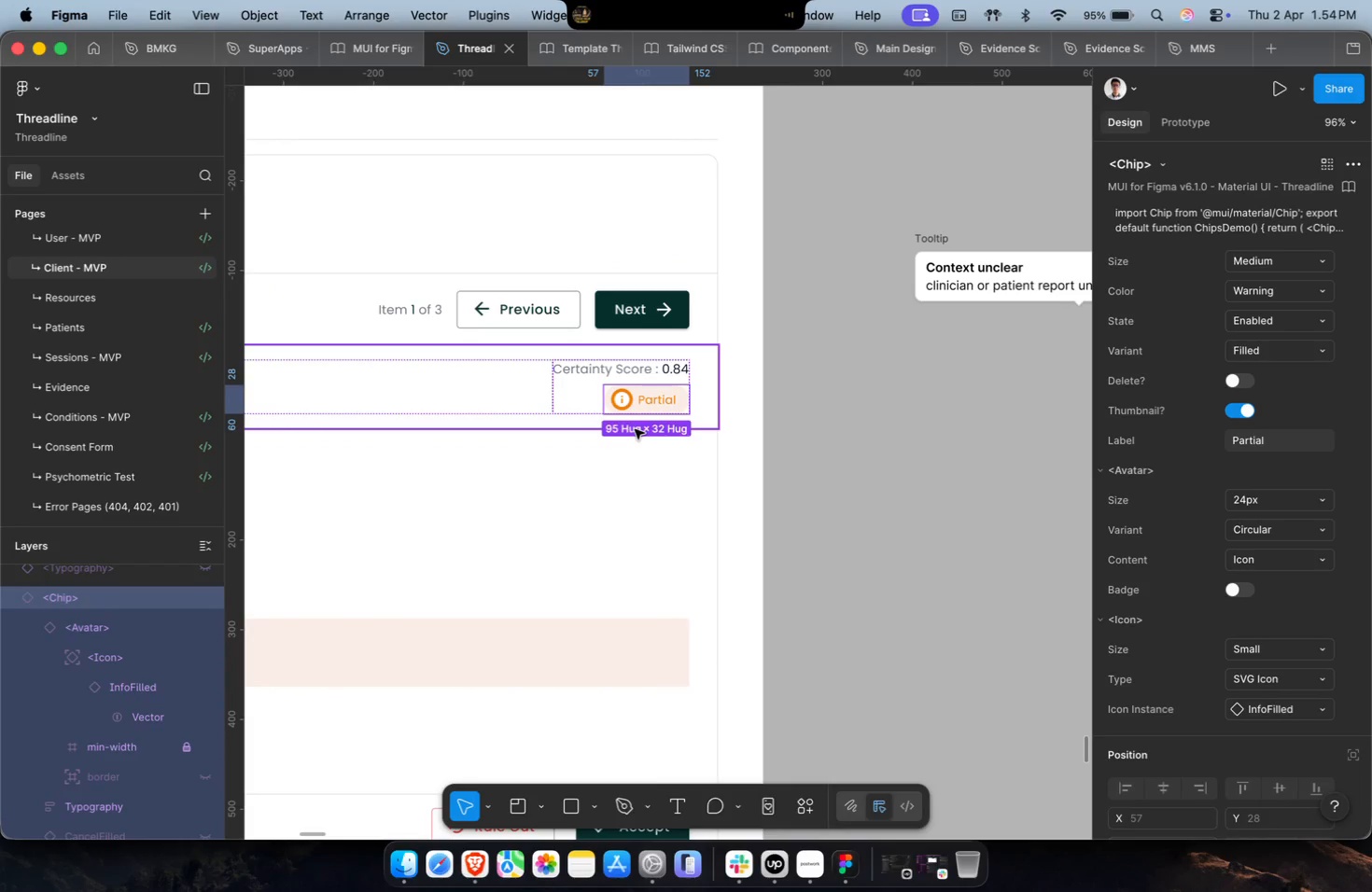 
scroll: coordinate [635, 428], scroll_direction: up, amount: 1.0
 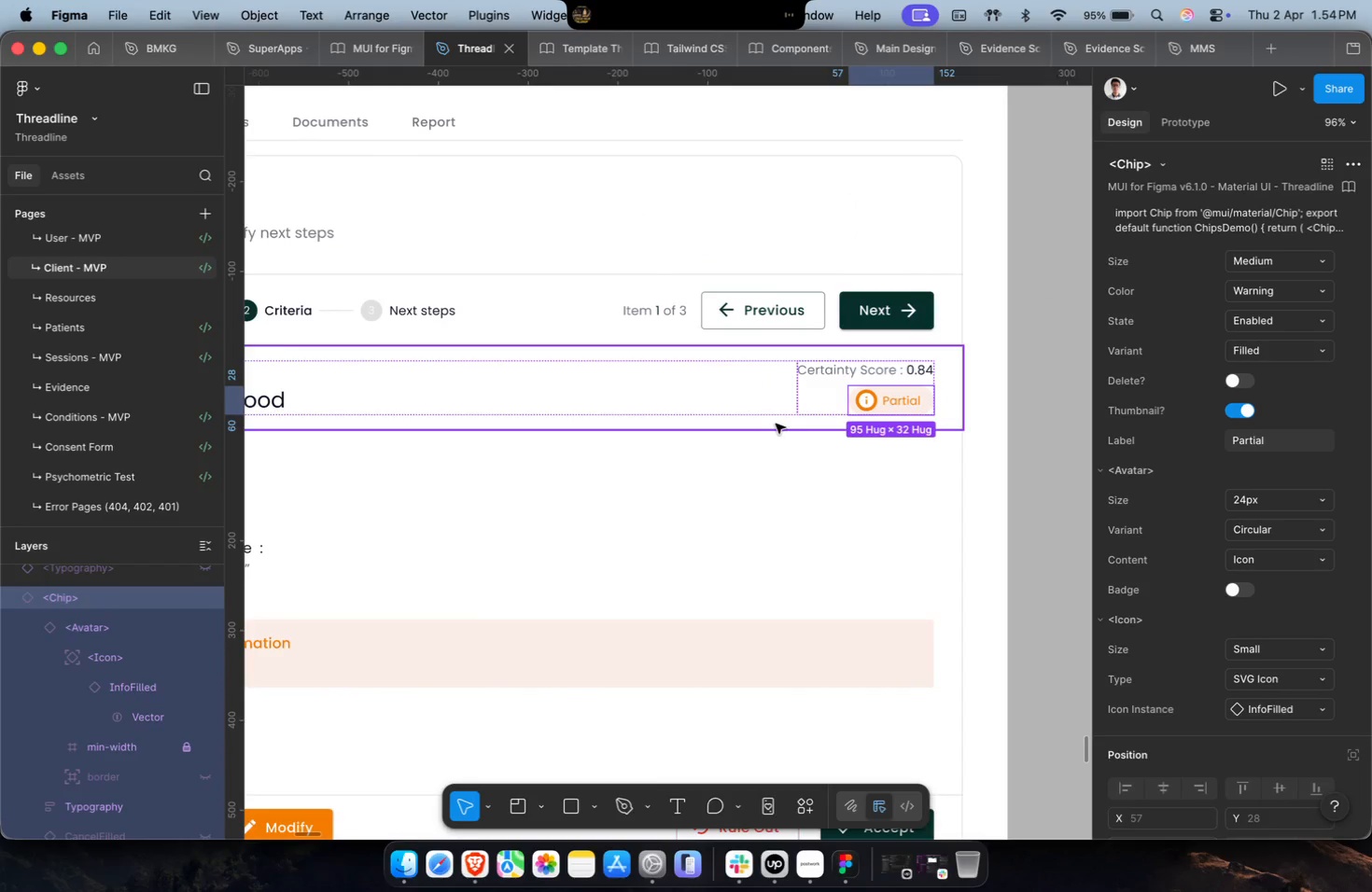 
hold_key(key=CommandLeft, duration=1.97)
scroll: coordinate [913, 395], scroll_direction: up, amount: 31.0
 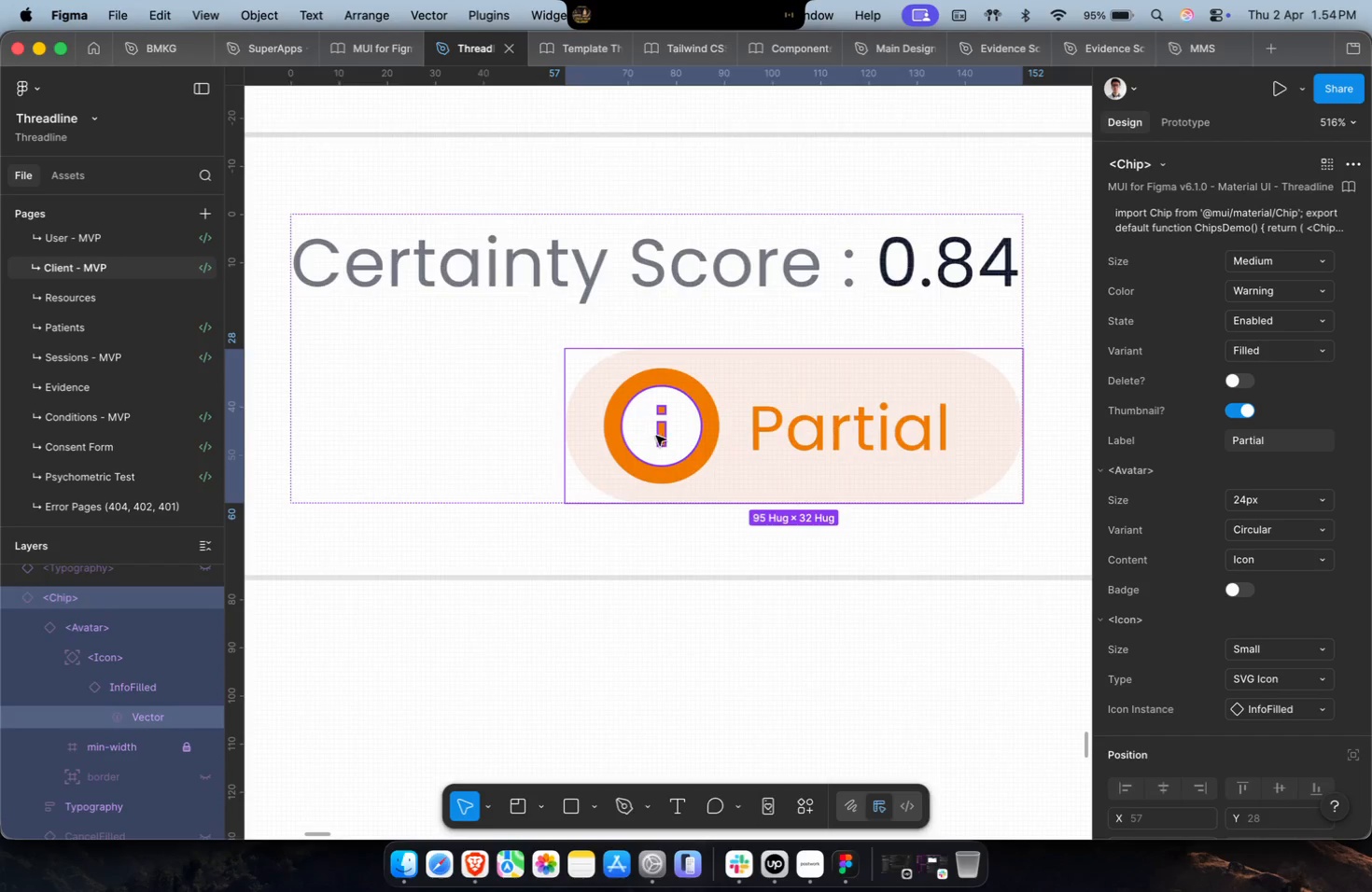 
left_click([662, 434])
 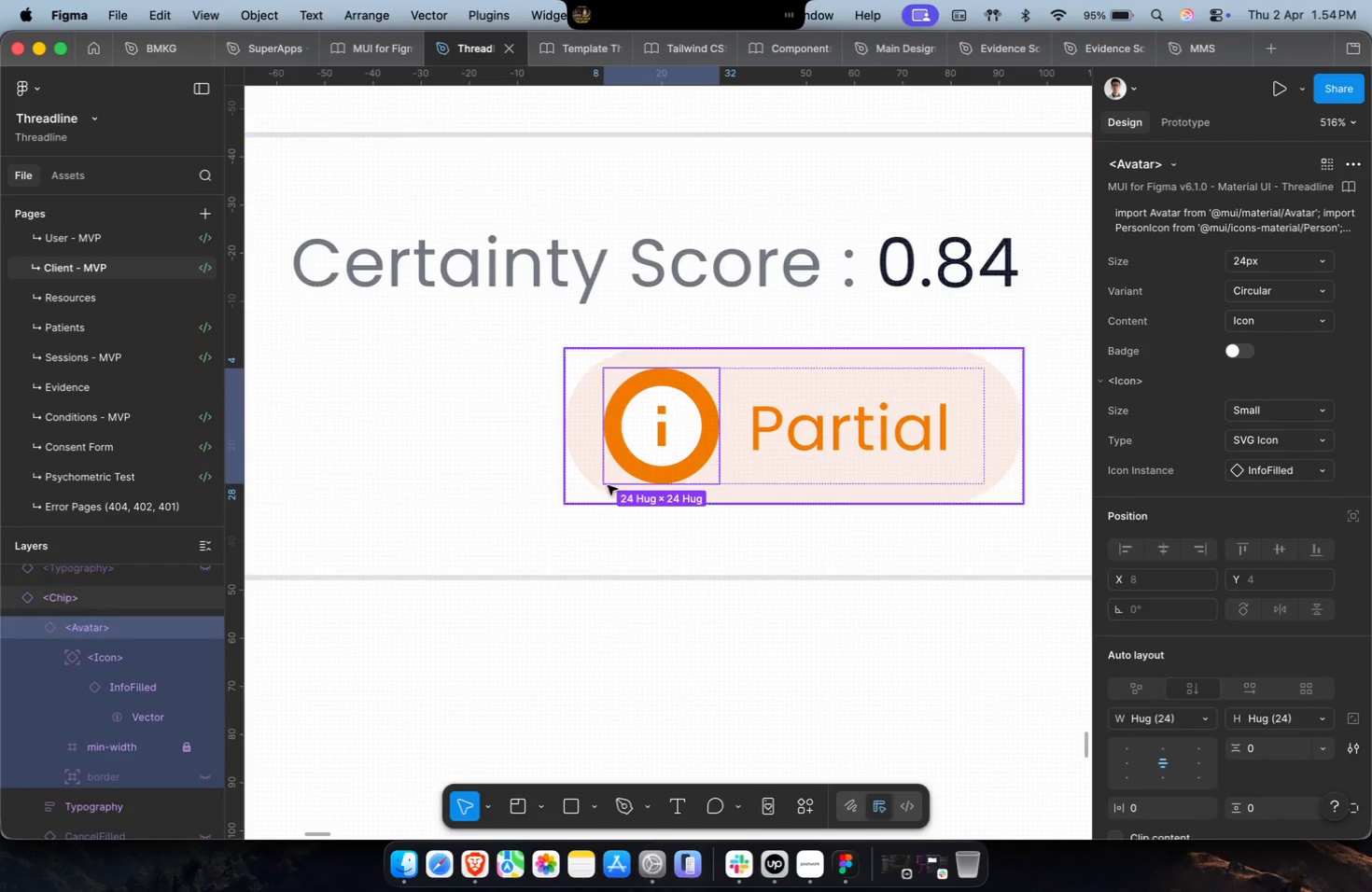 
scroll: coordinate [1166, 639], scroll_direction: down, amount: 19.0
 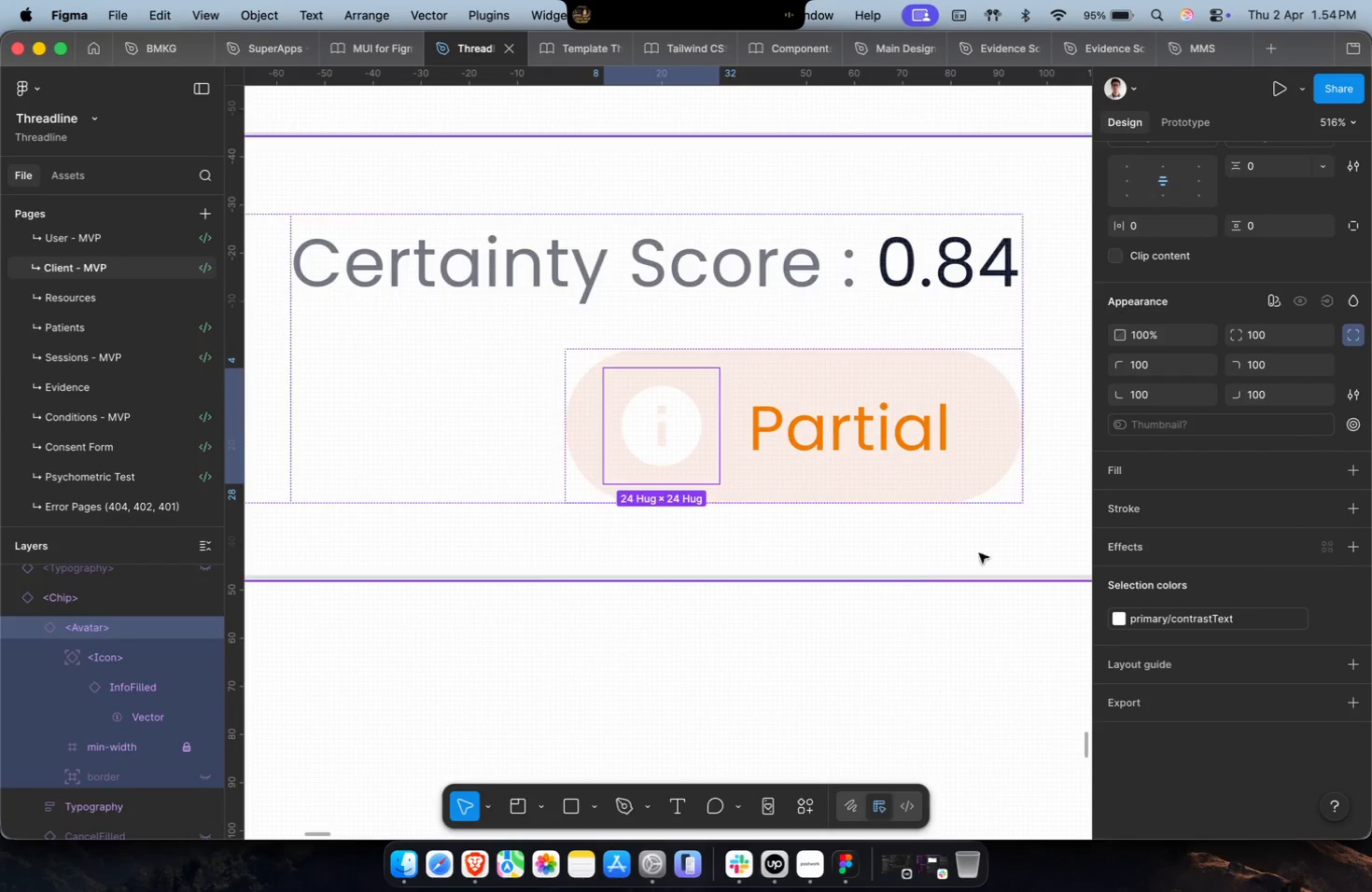 
key(Meta+CommandLeft)
 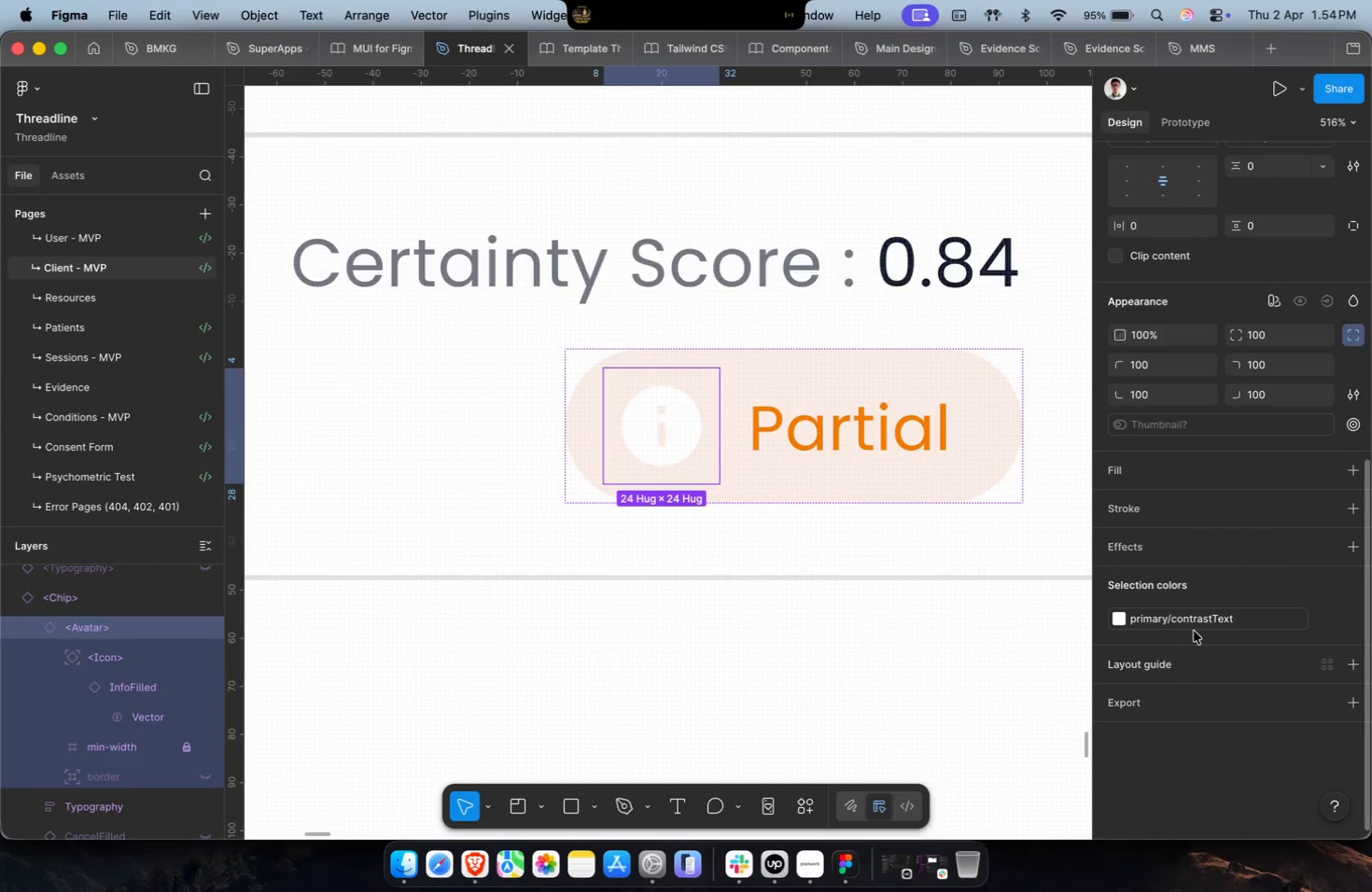 
left_click([1195, 620])
 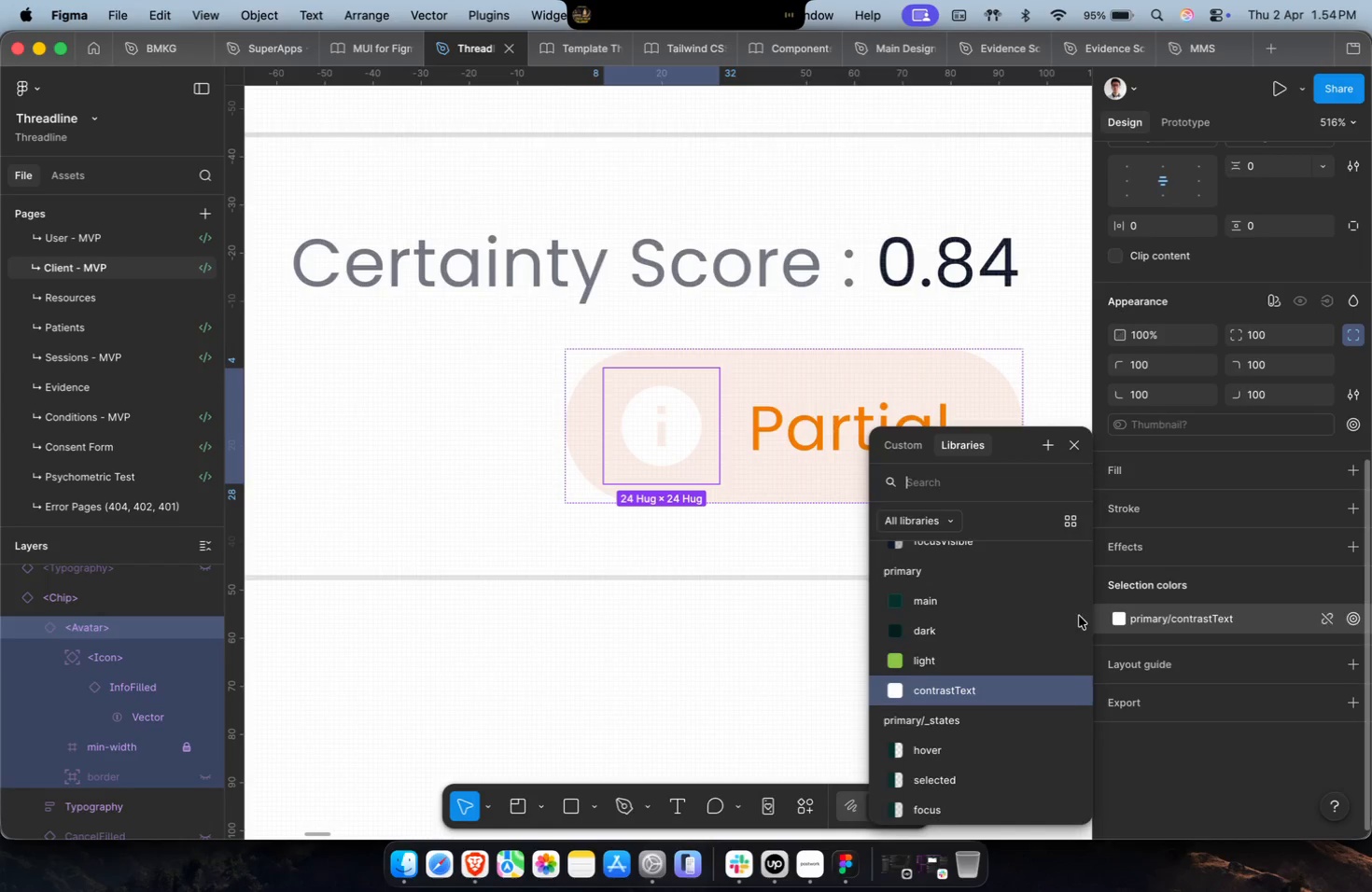 
type(war)
 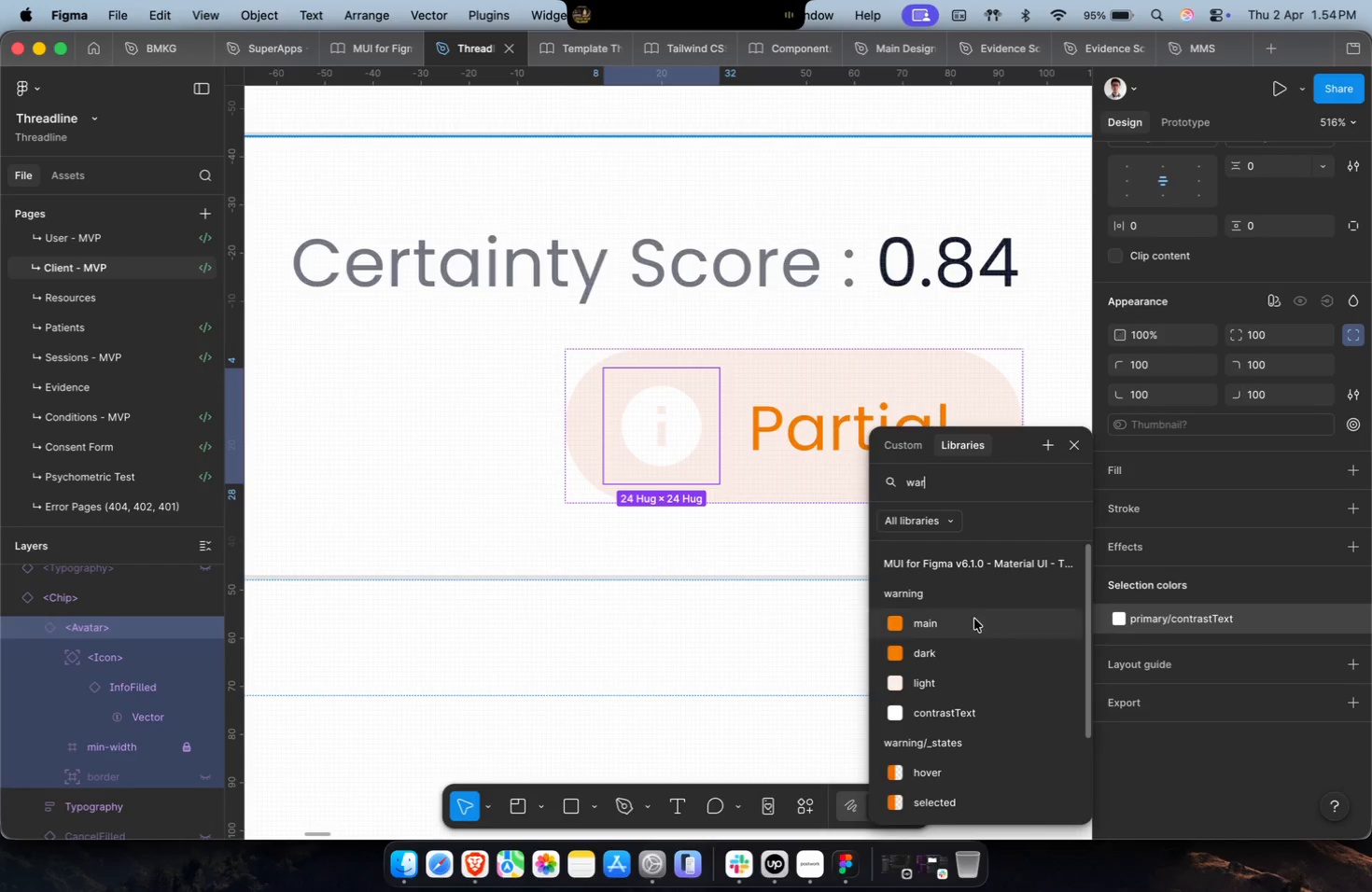 
left_click([974, 620])
 